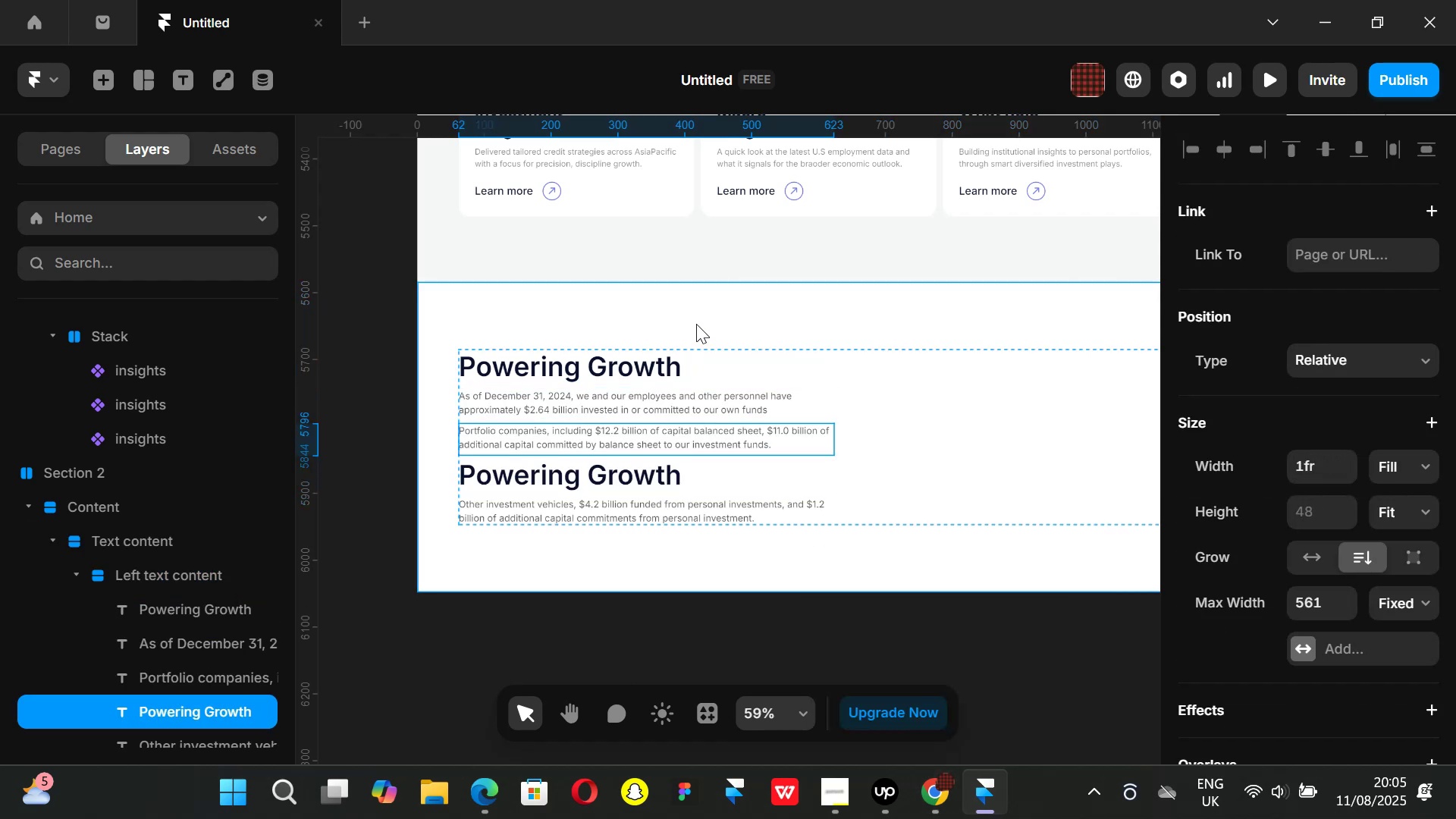 
key(ArrowDown)
 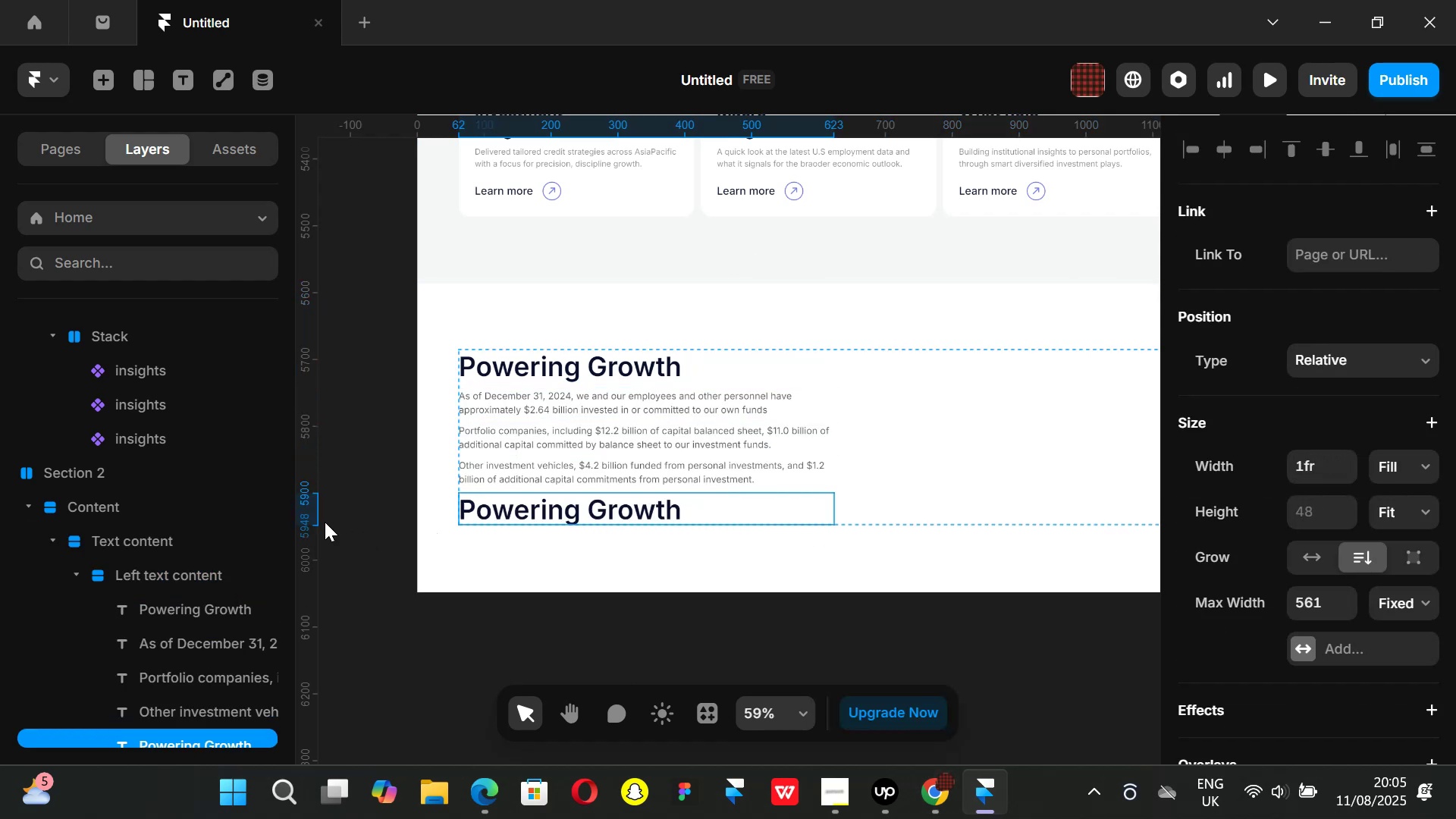 
scroll: coordinate [215, 507], scroll_direction: down, amount: 1.0
 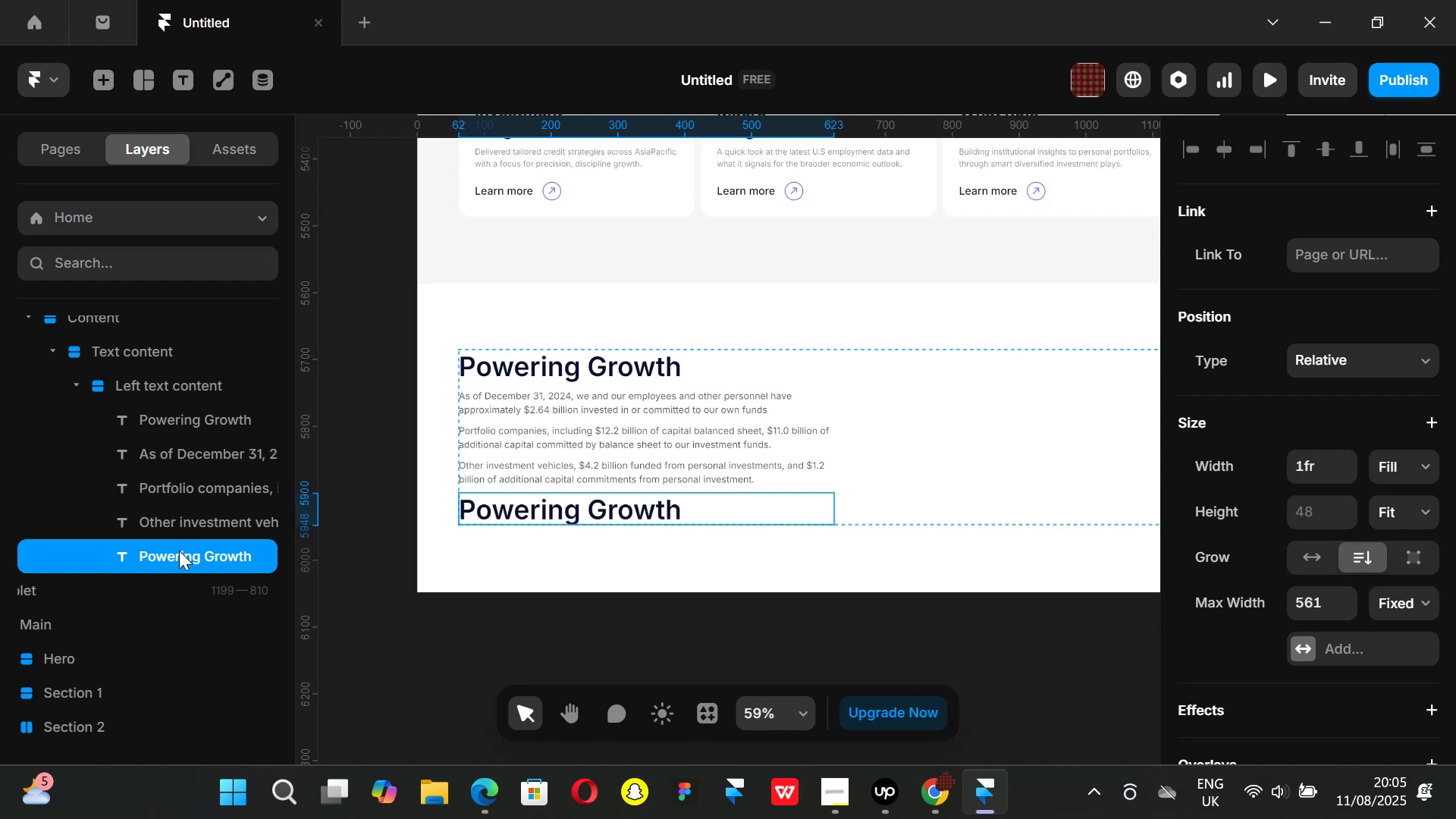 
left_click_drag(start_coordinate=[175, 553], to_coordinate=[170, 582])
 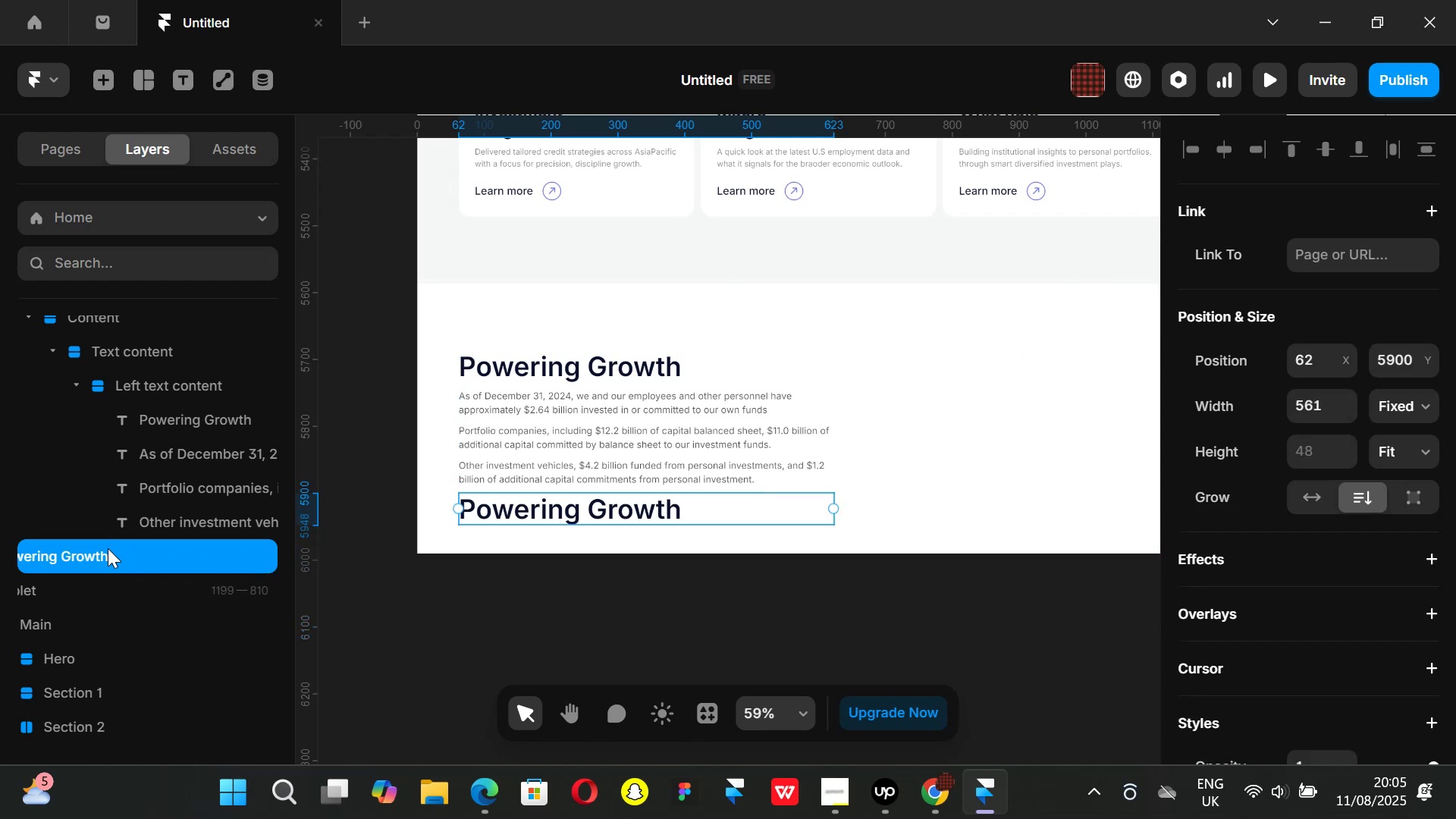 
left_click_drag(start_coordinate=[110, 554], to_coordinate=[174, 419])
 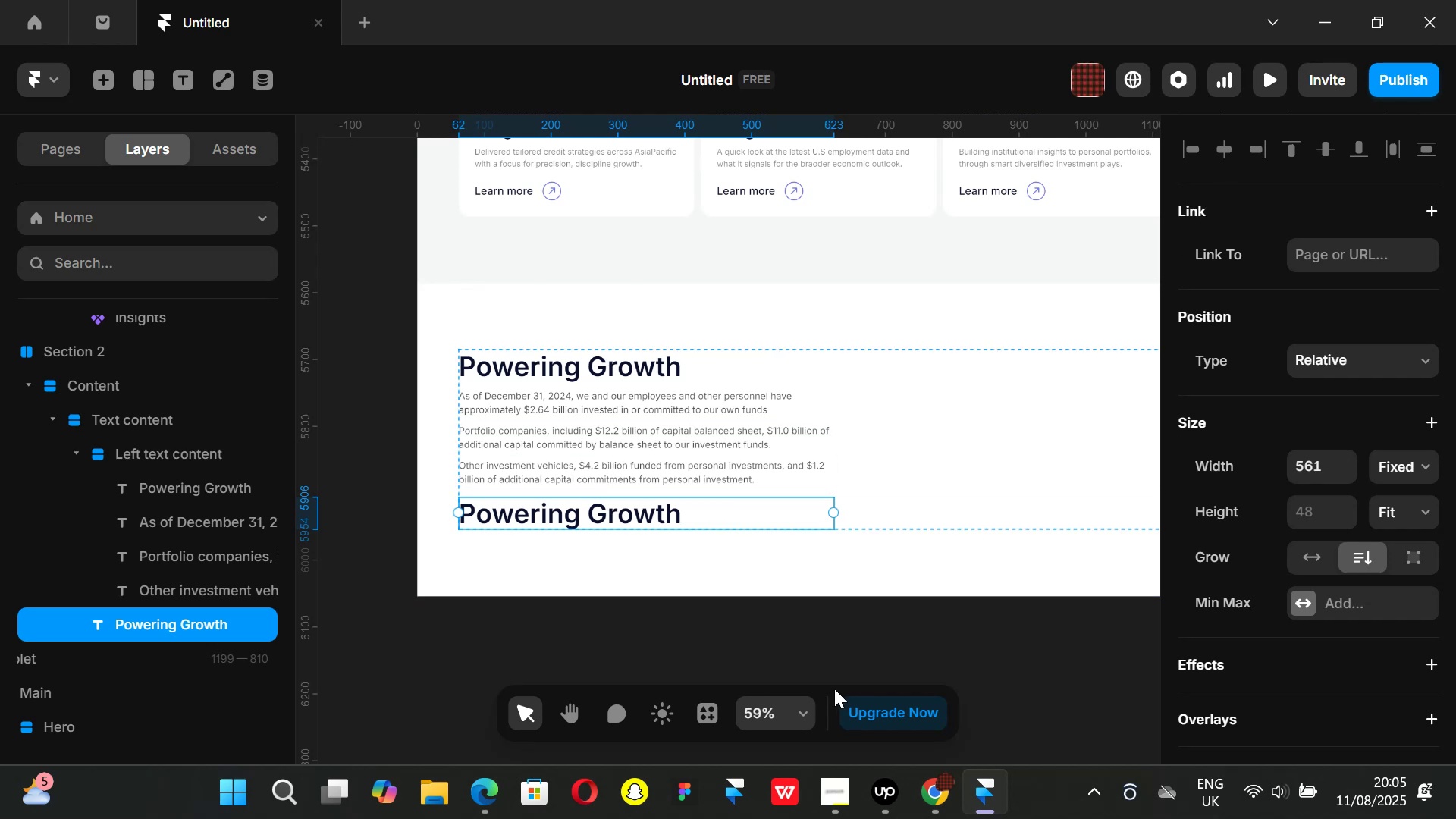 
scroll: coordinate [1337, 560], scroll_direction: down, amount: 4.0
 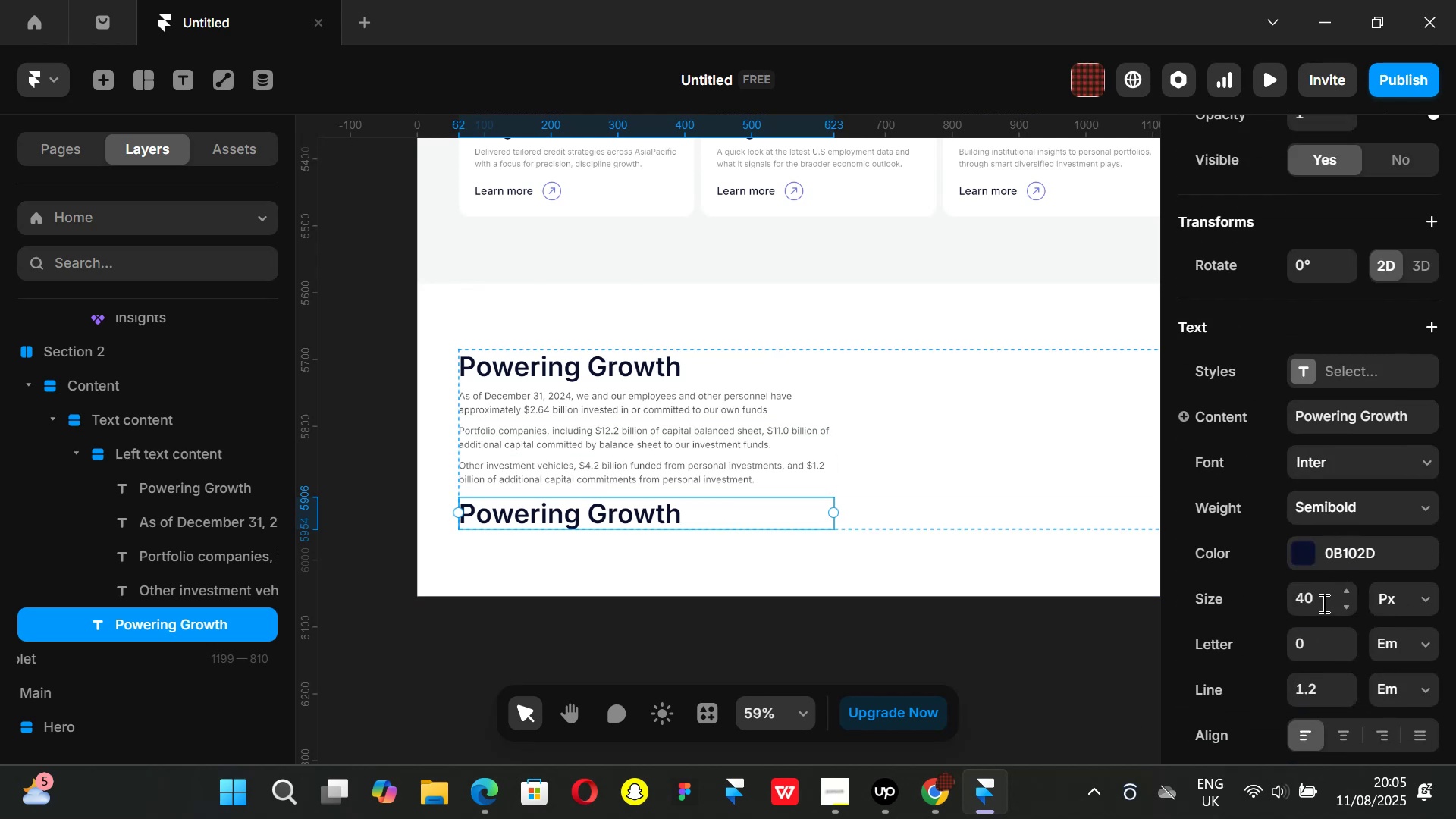 
left_click([1316, 598])
 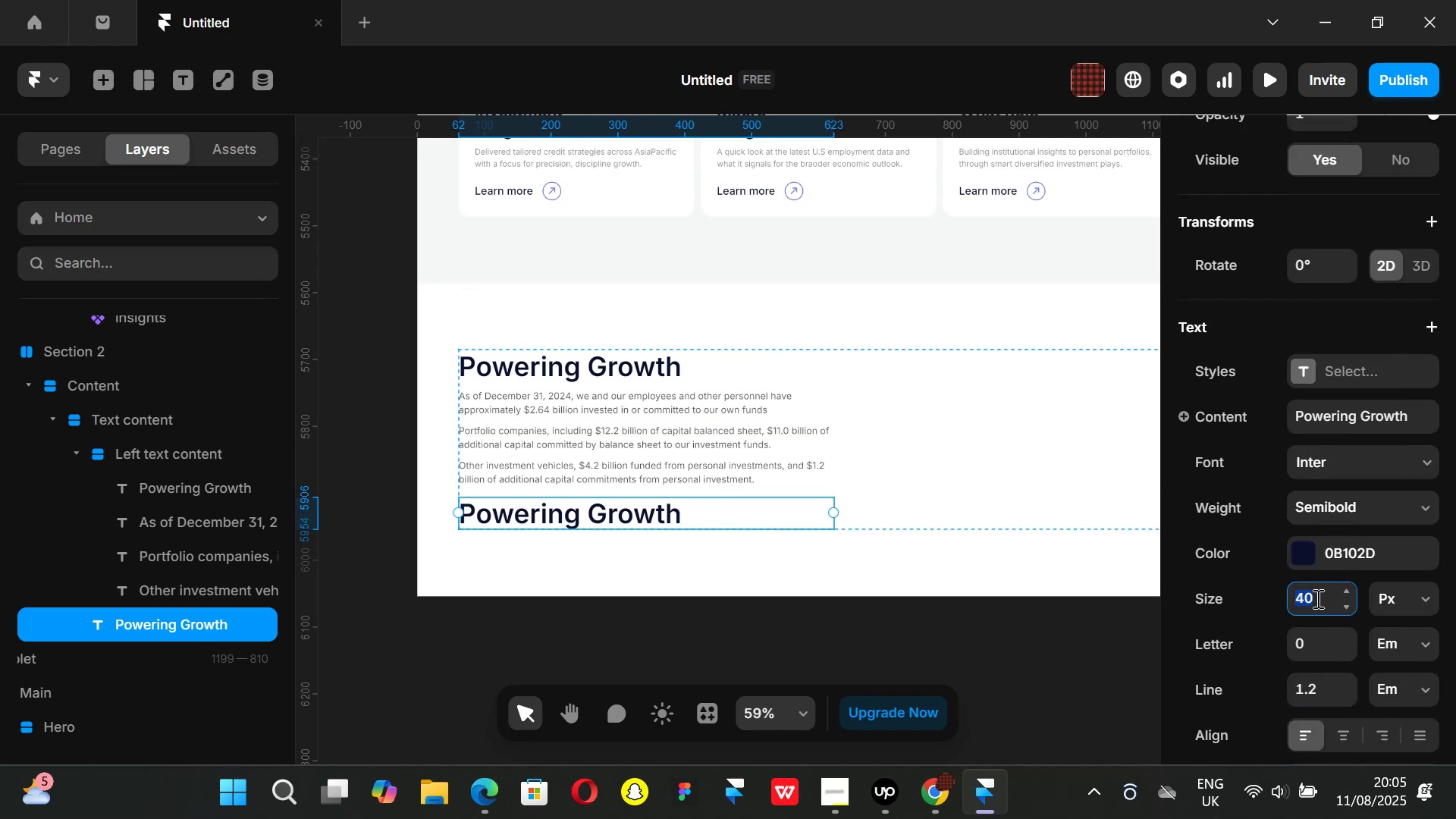 
type(24)
 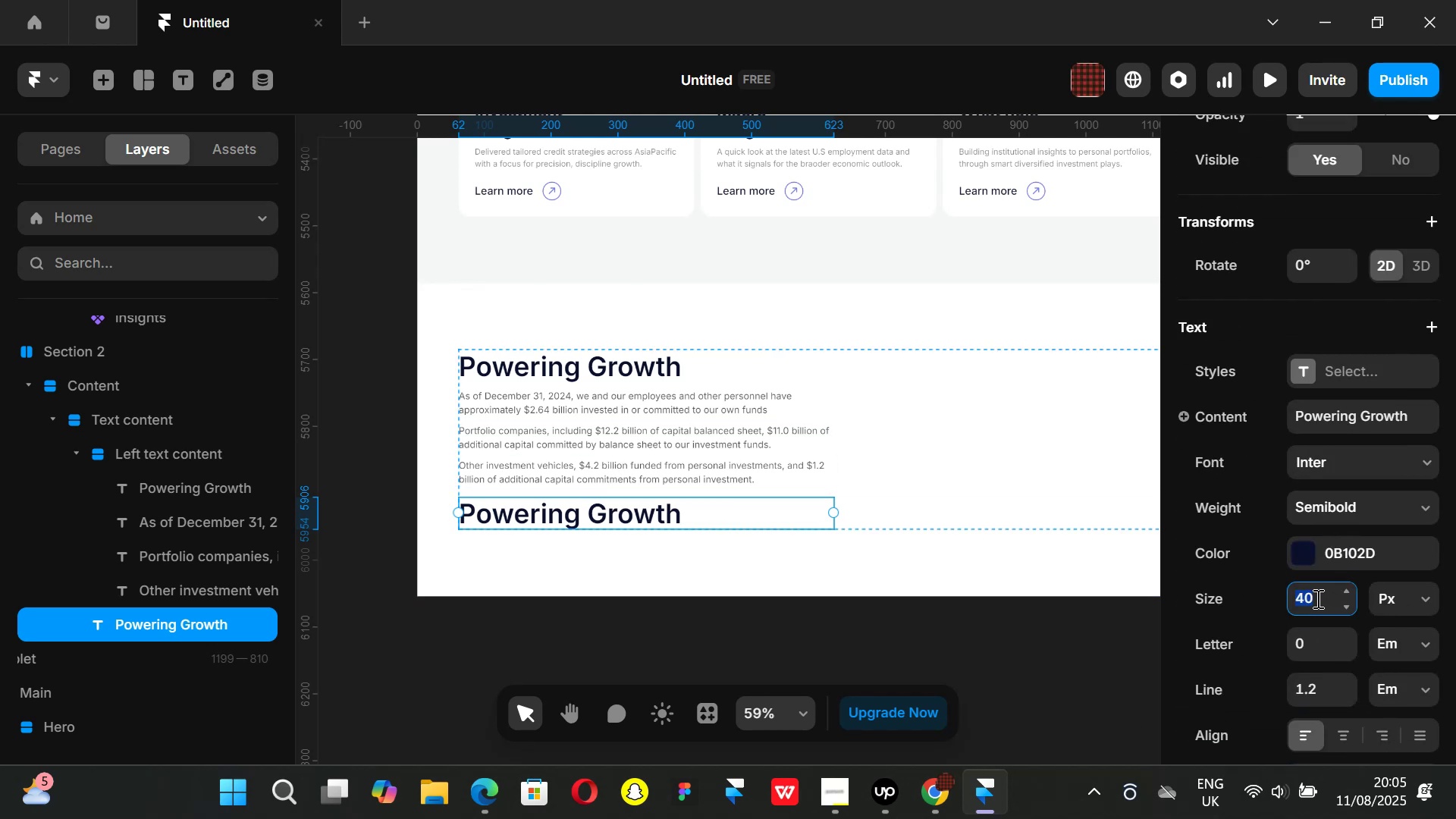 
key(Enter)
 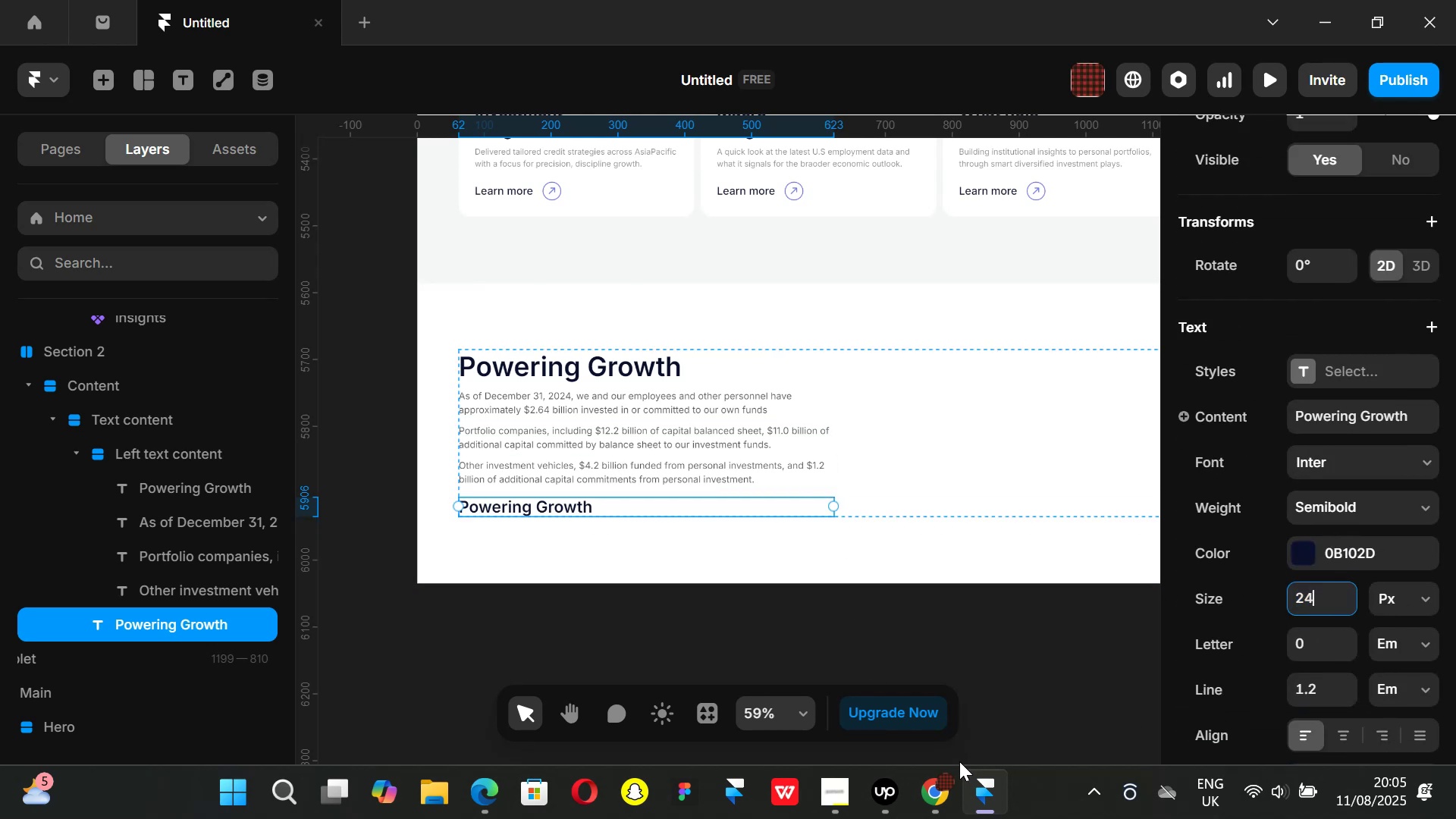 
left_click([946, 781])
 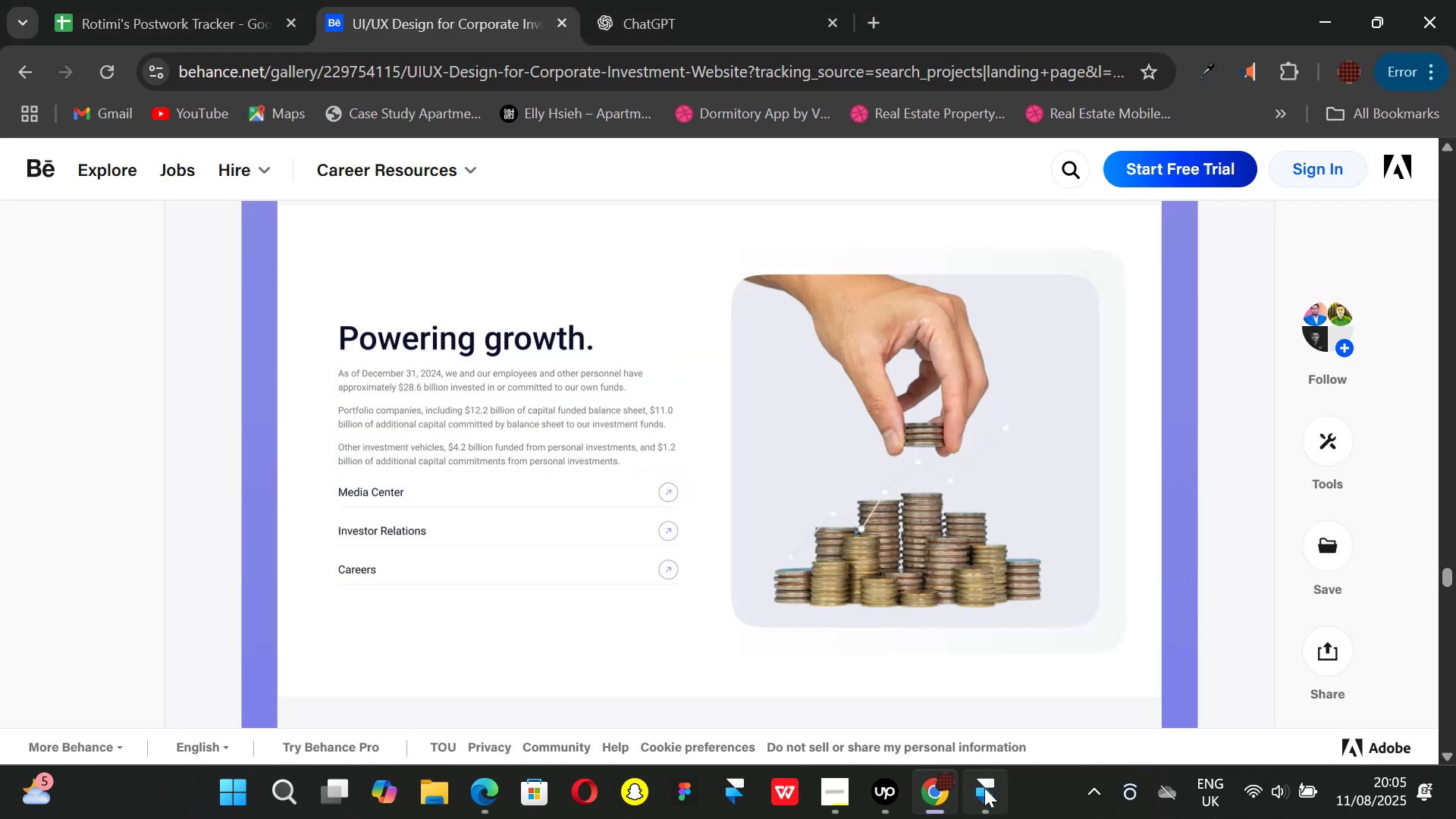 
left_click([984, 788])
 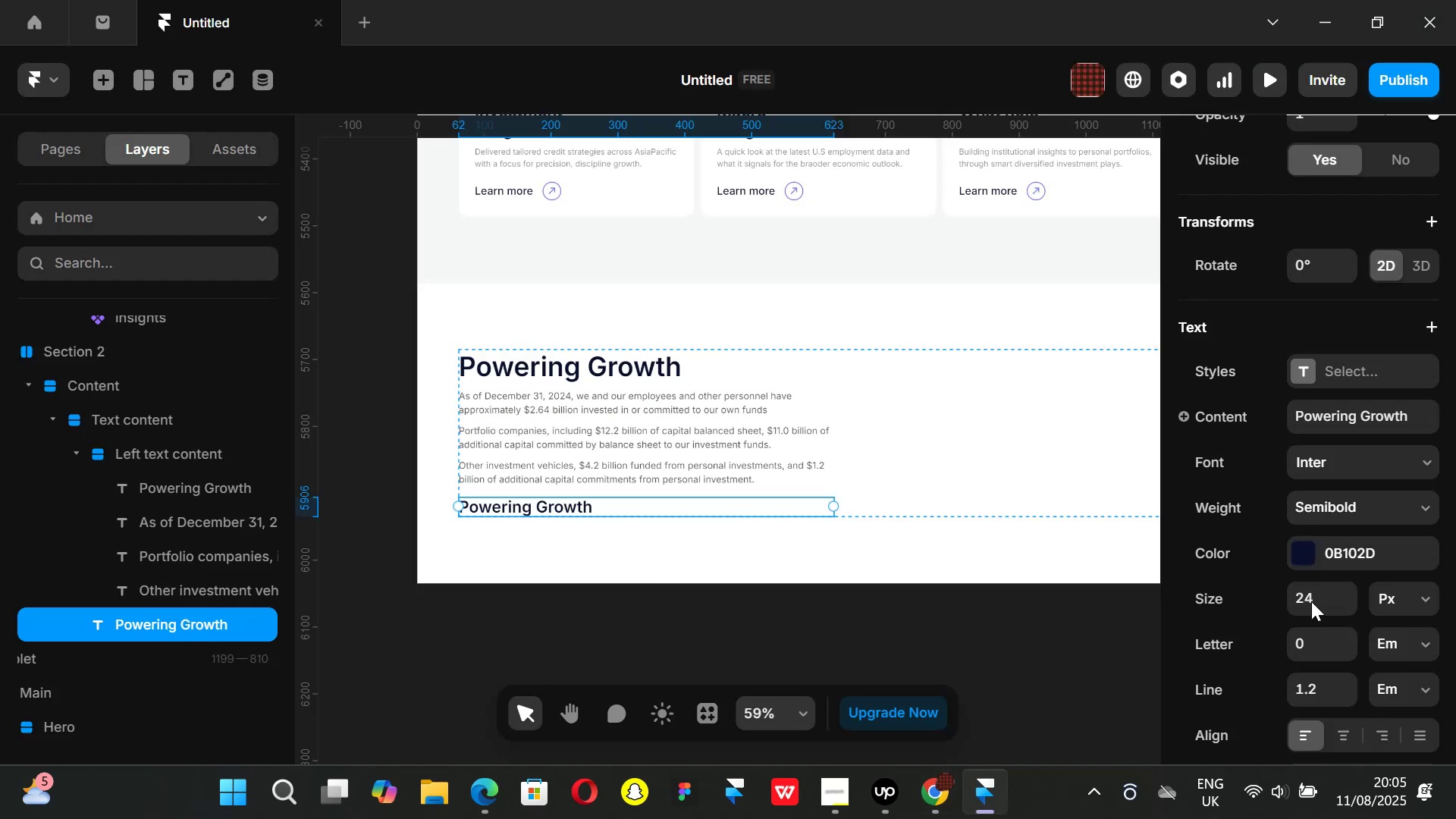 
left_click([1311, 596])
 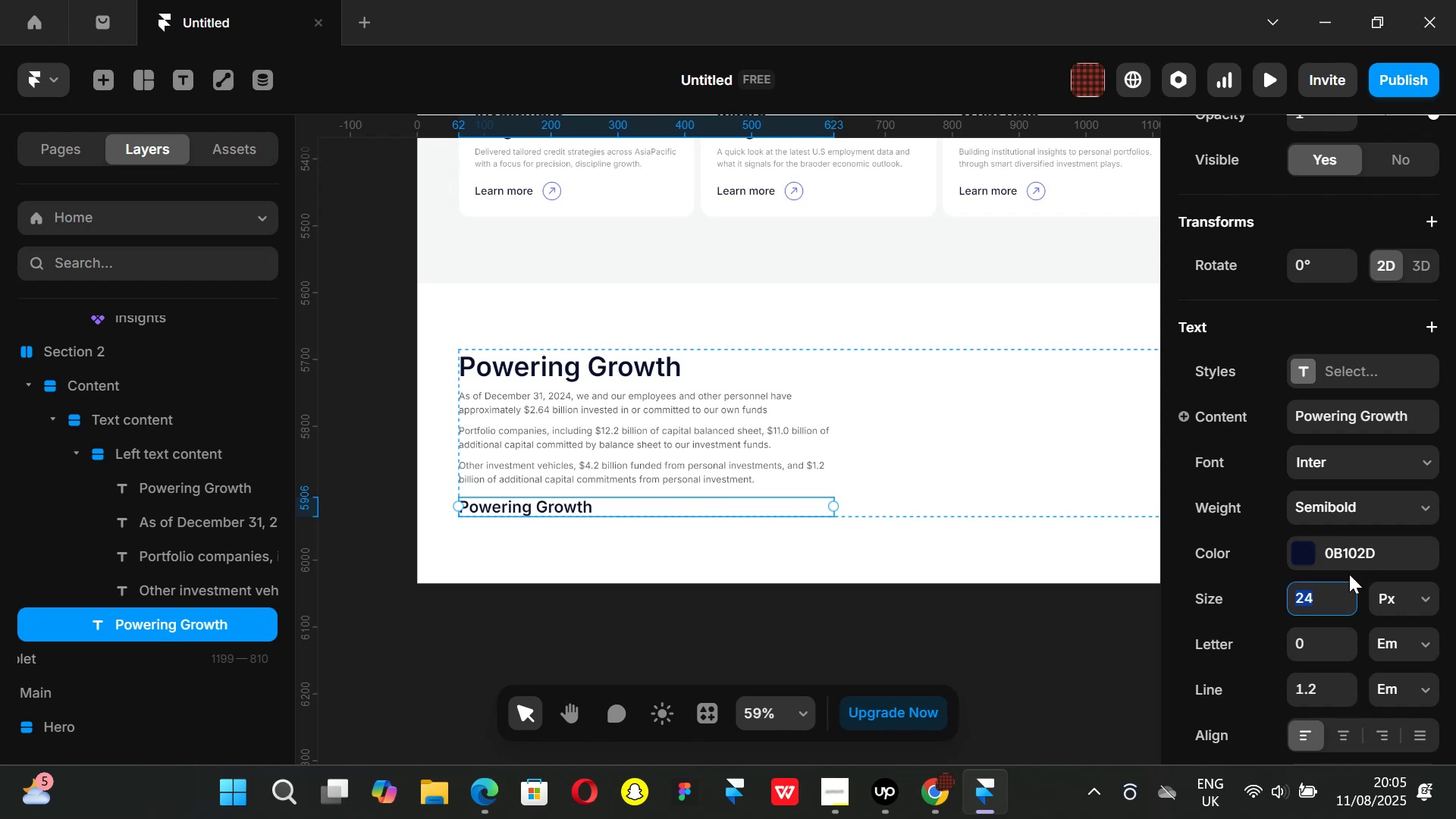 
type(16)
 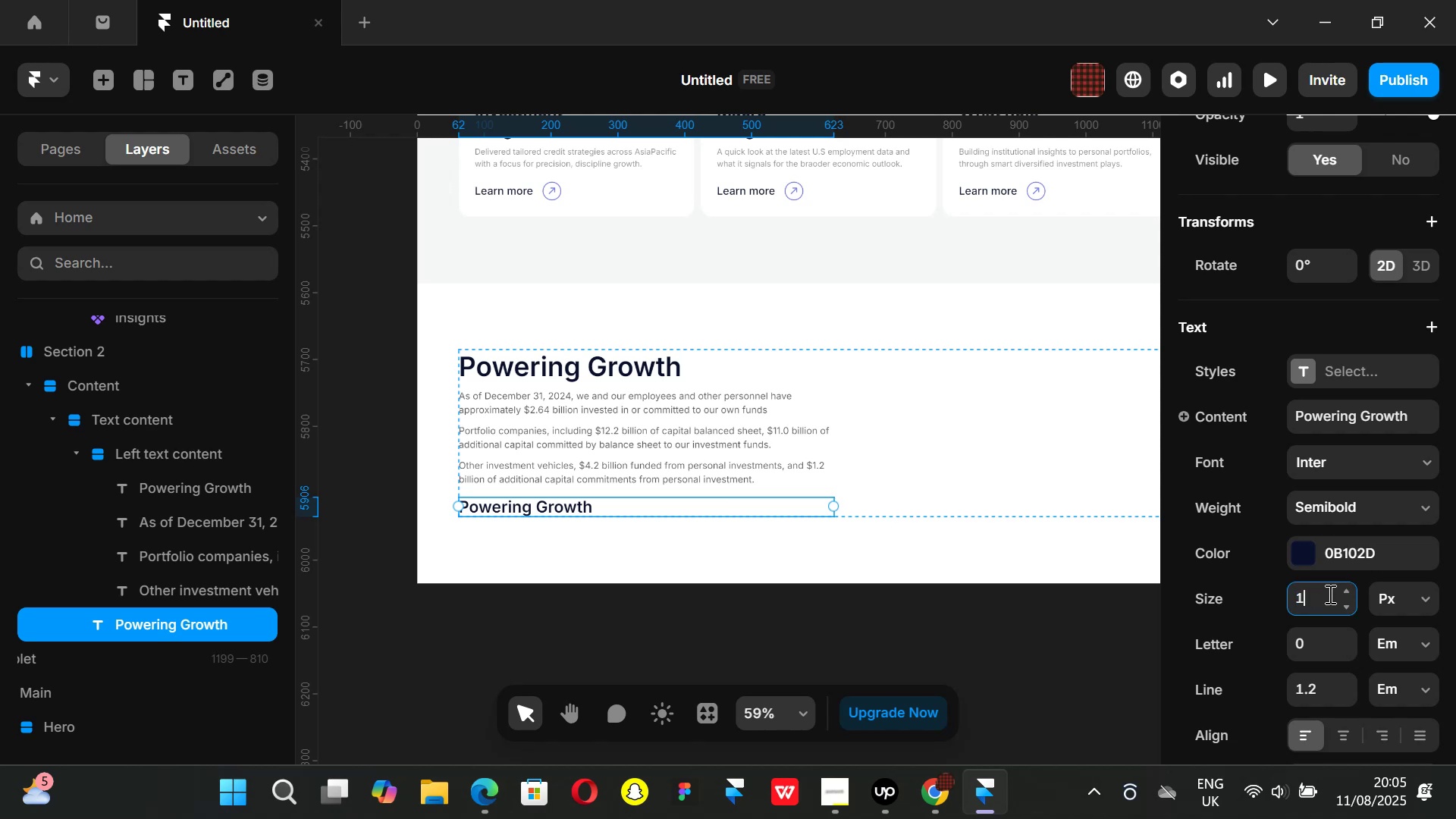 
key(Enter)
 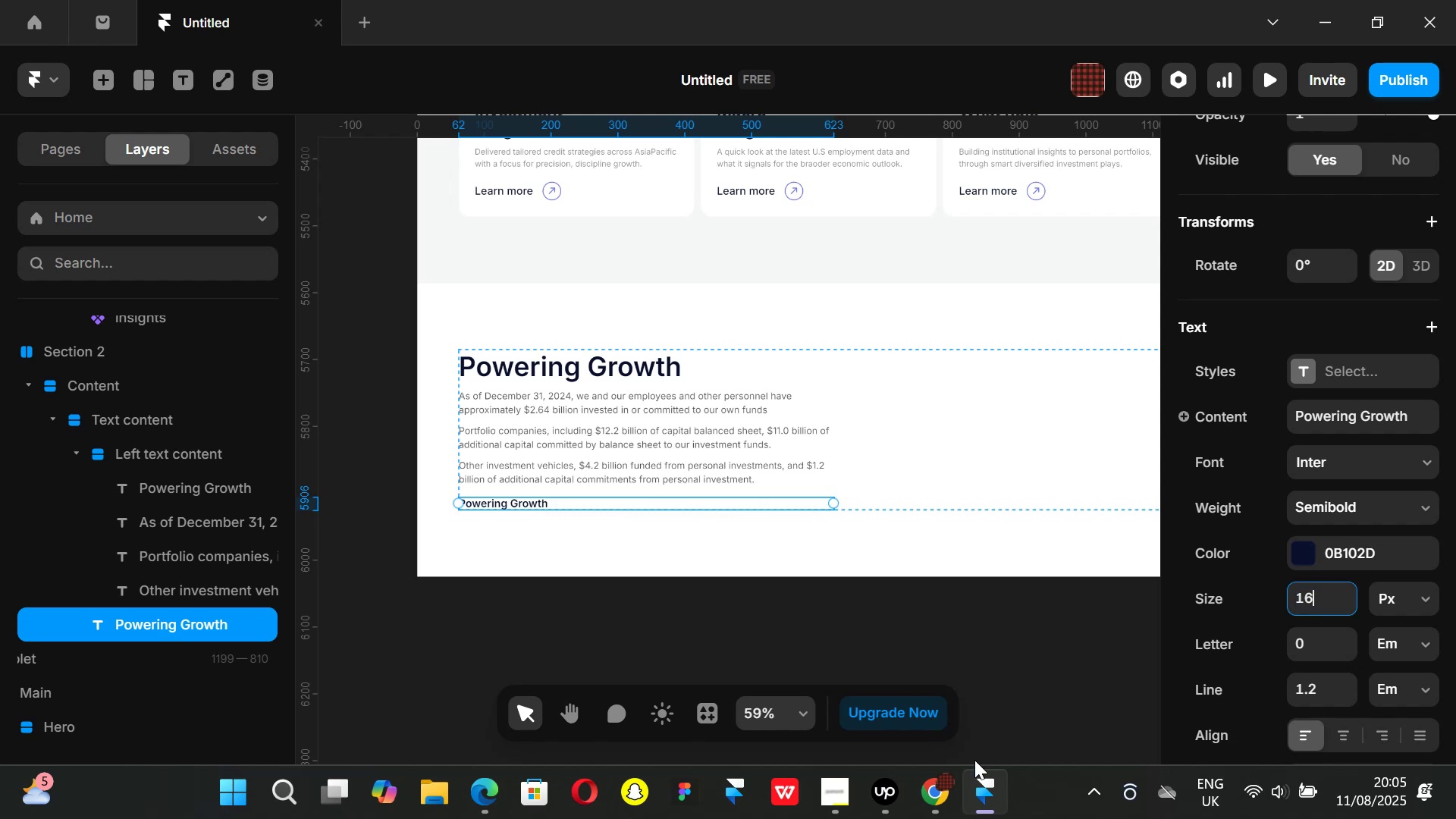 
left_click([934, 786])
 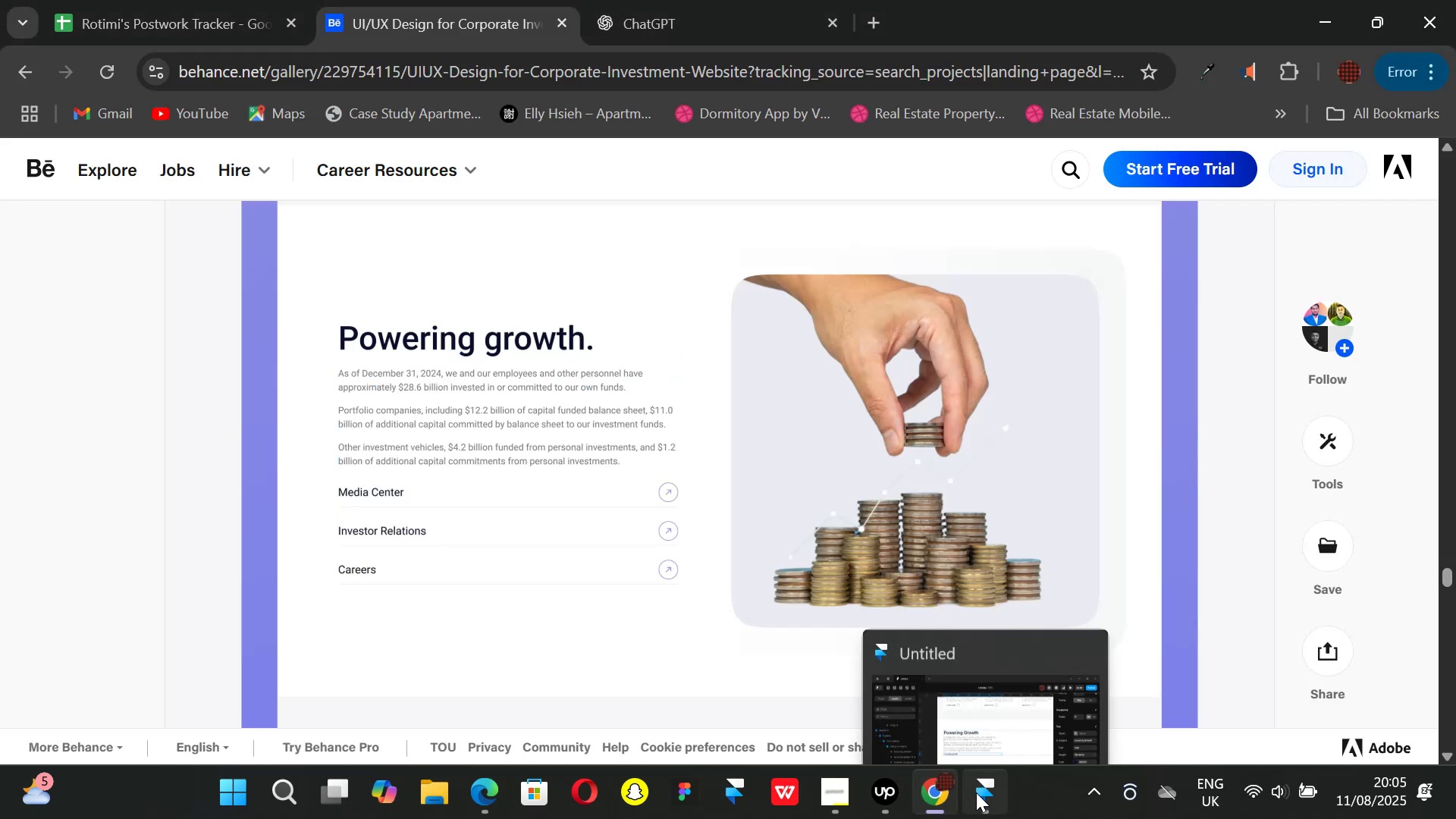 
left_click([976, 792])
 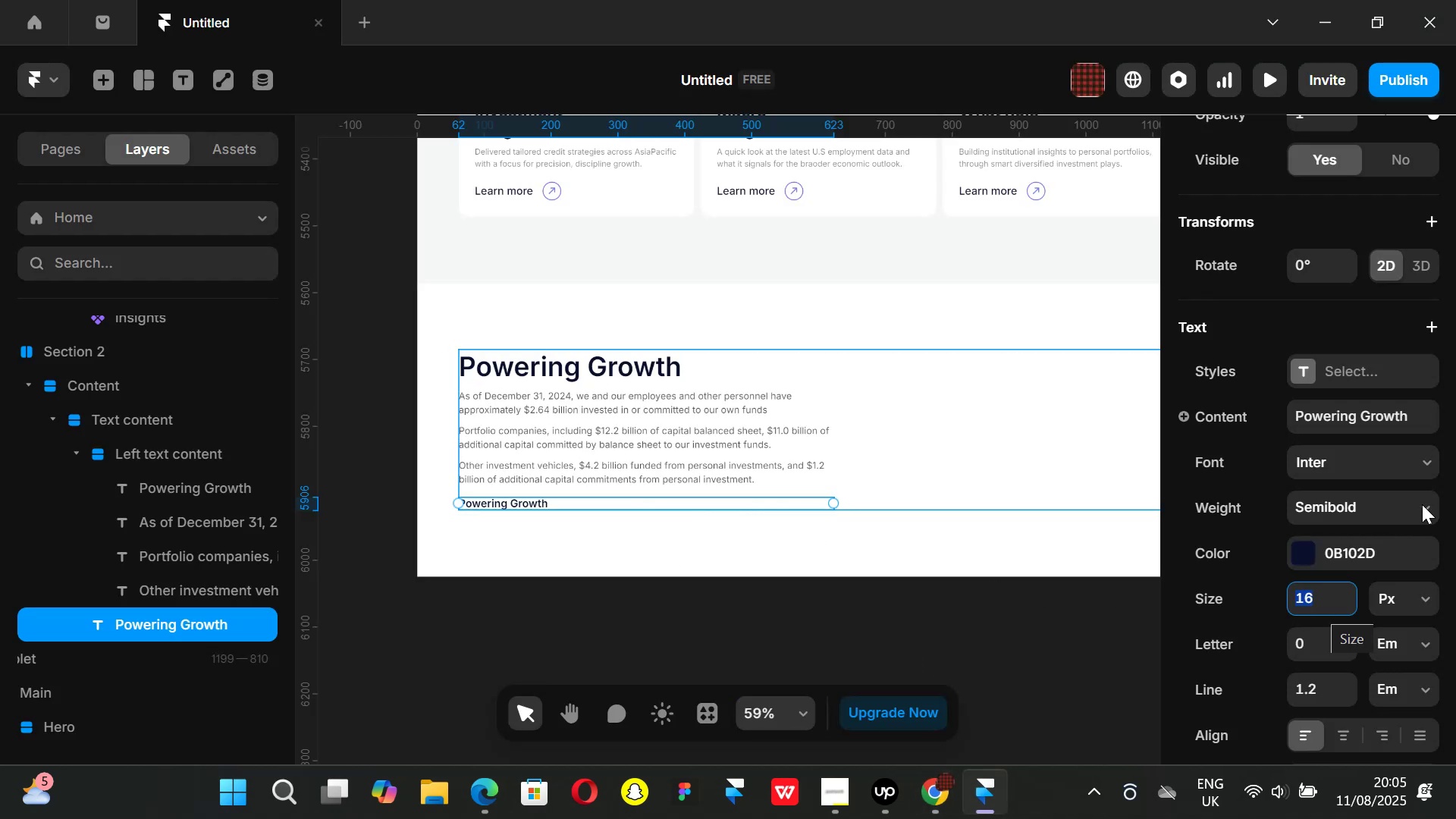 
left_click([1423, 504])
 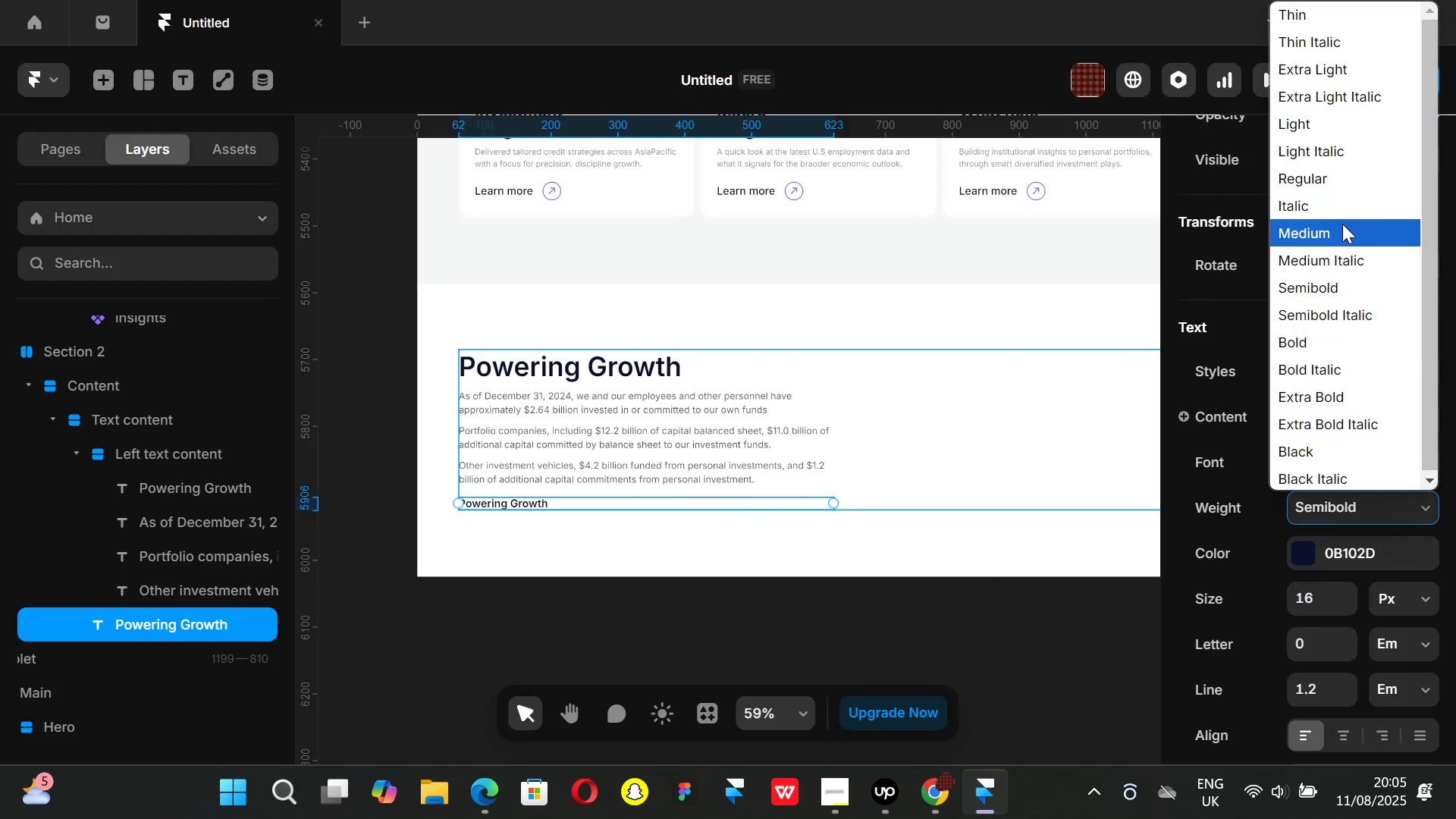 
left_click([1340, 227])
 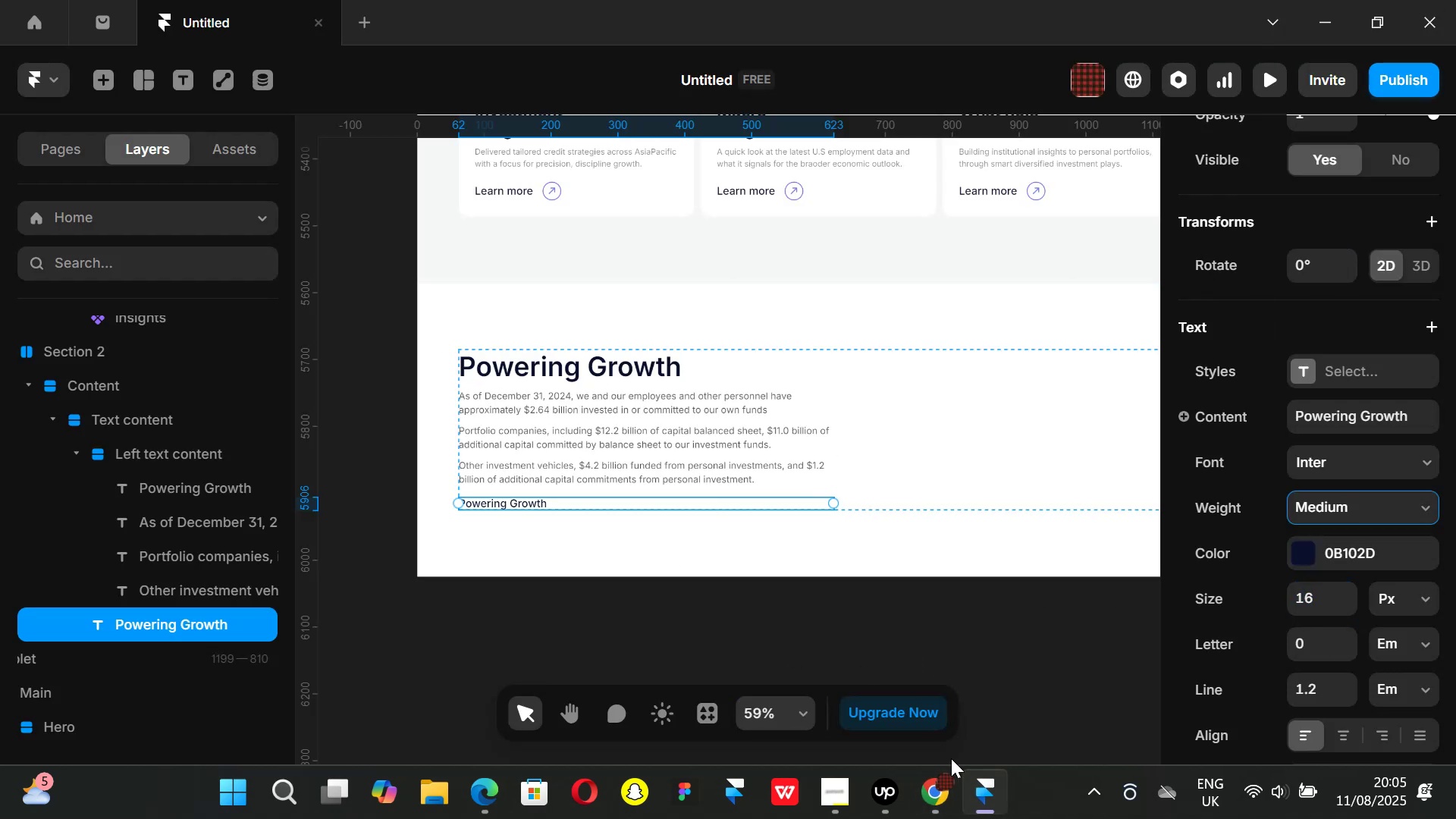 
left_click([943, 790])
 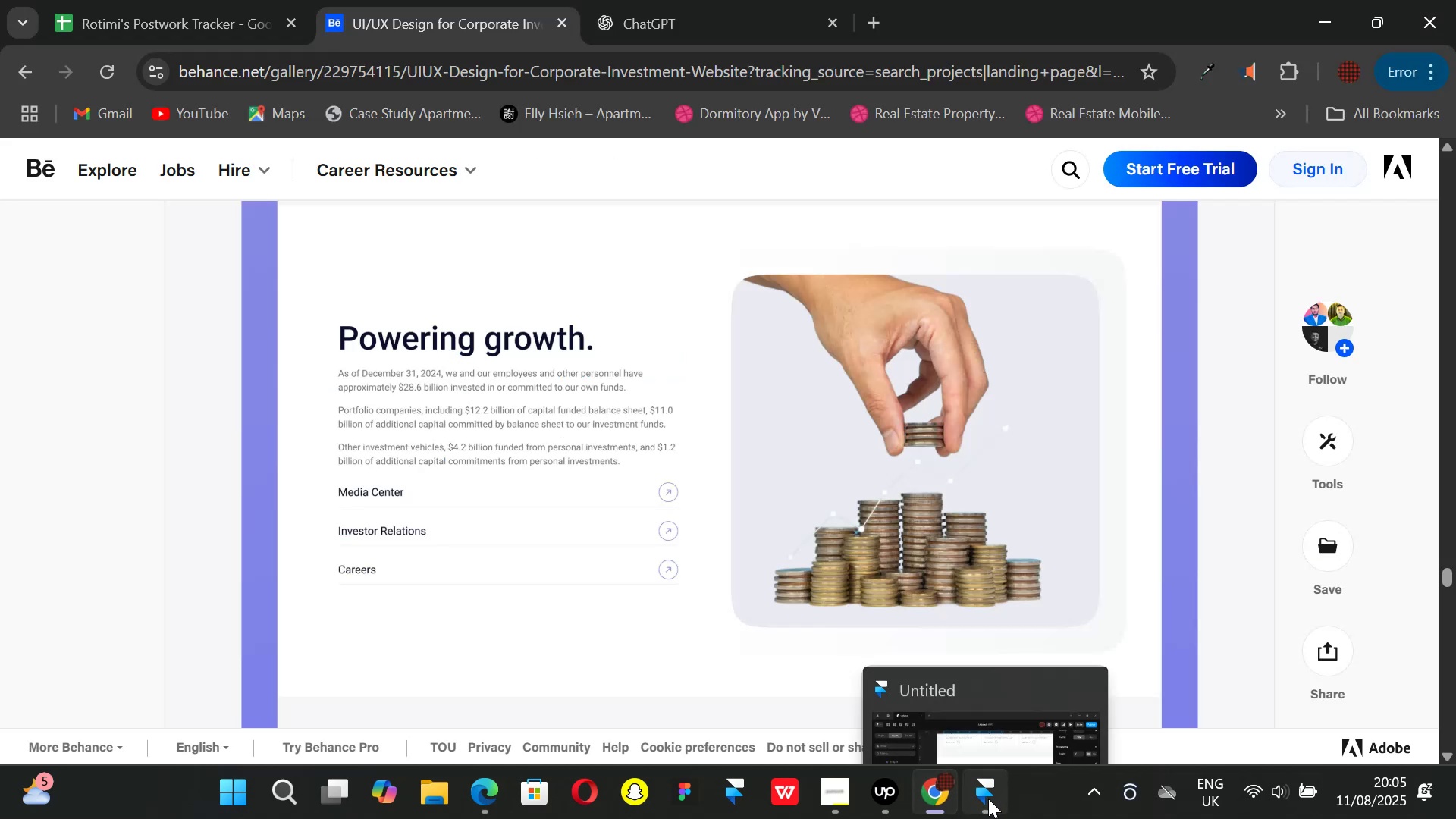 
left_click([988, 799])
 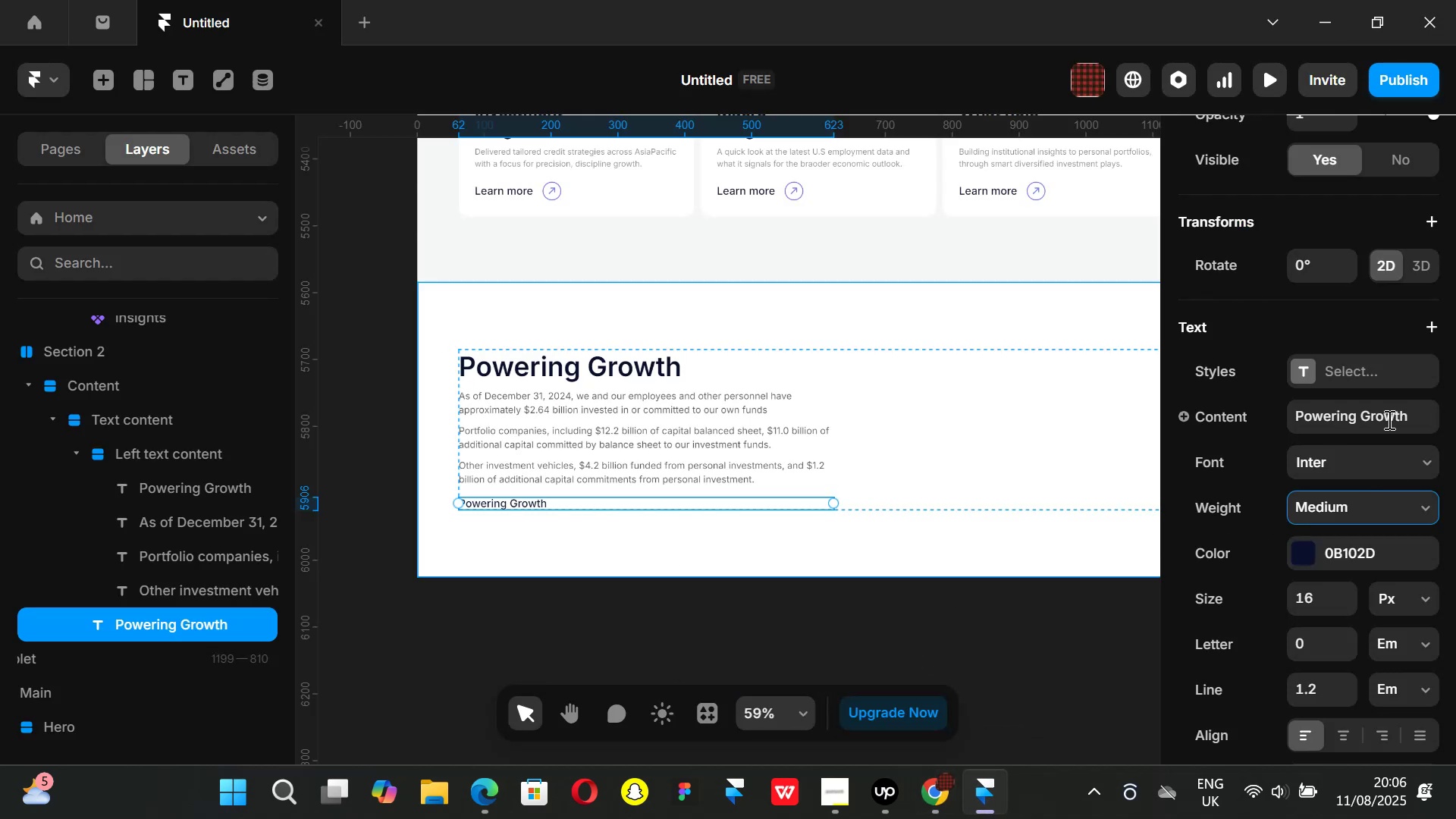 
wait(5.62)
 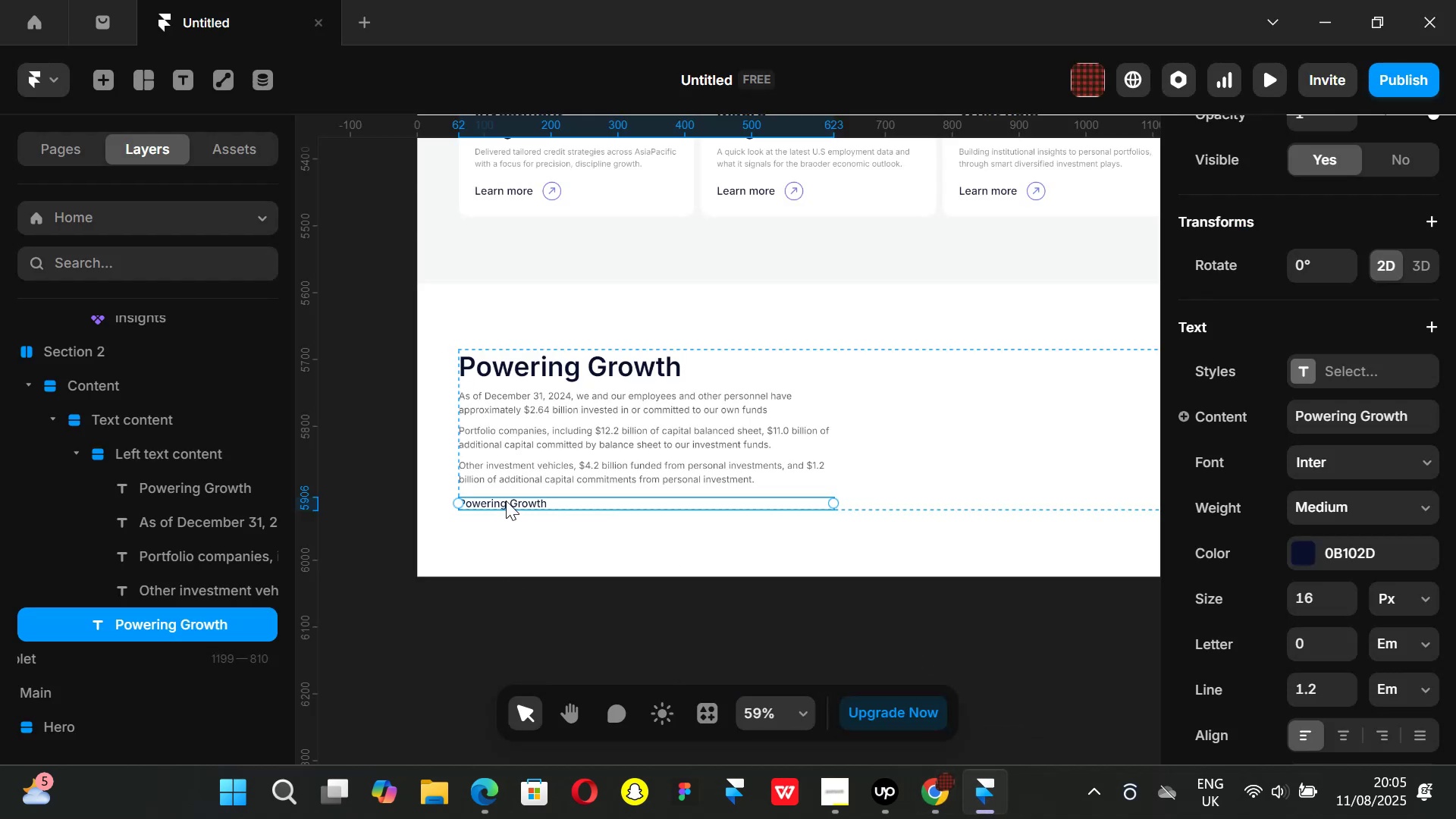 
scroll: coordinate [1341, 327], scroll_direction: up, amount: 2.0
 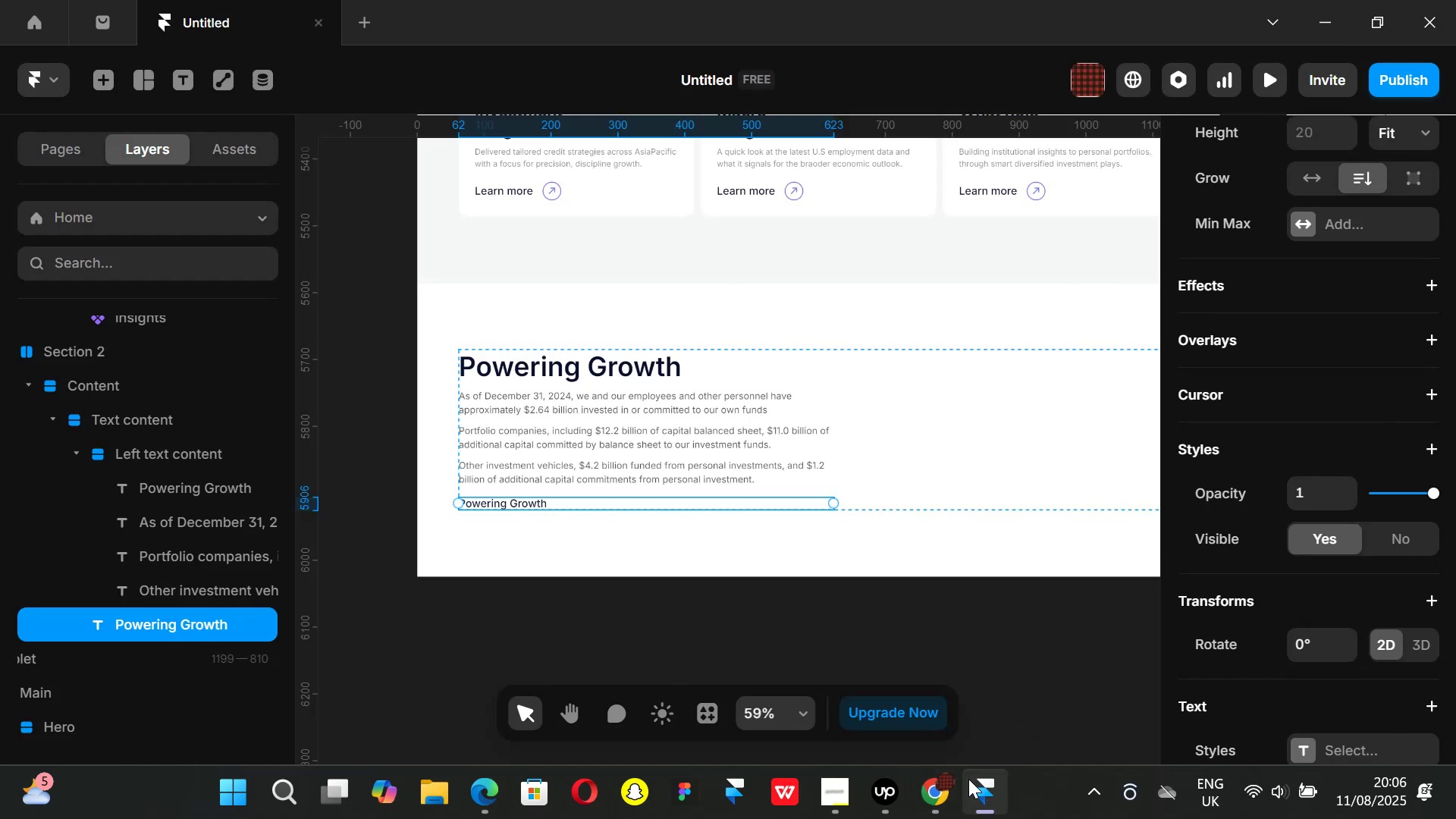 
left_click([941, 786])
 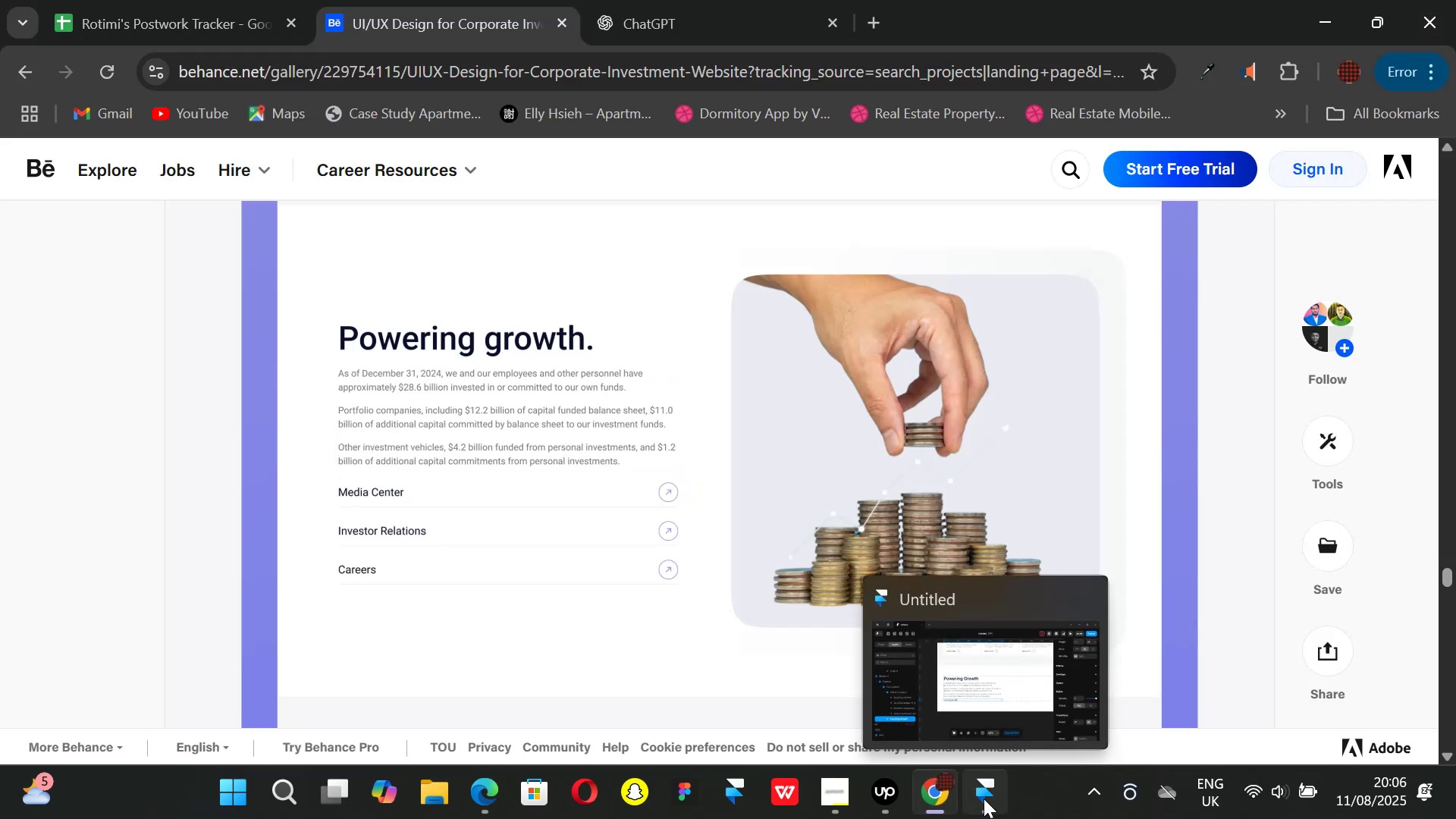 
left_click([984, 799])
 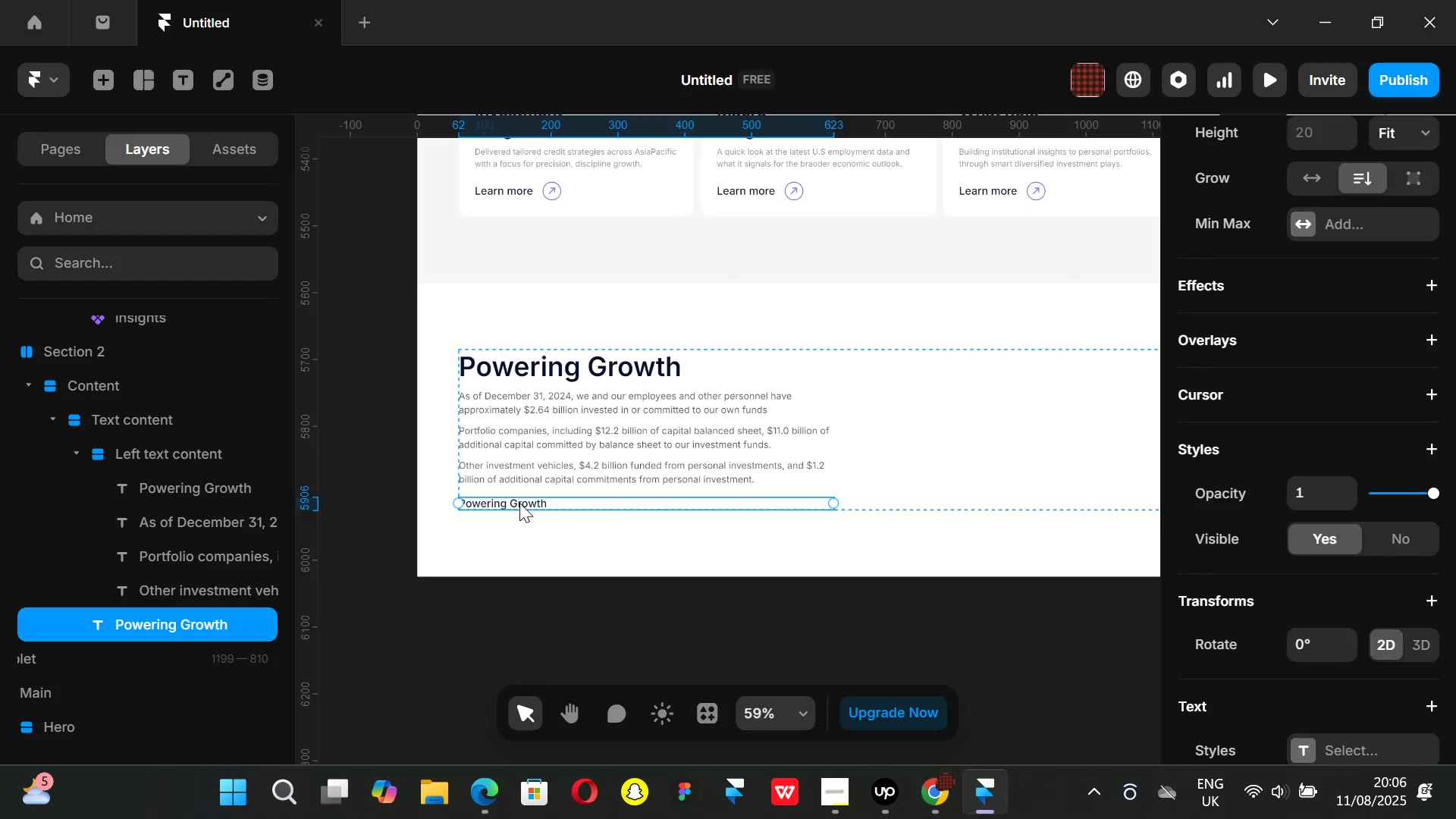 
double_click([519, 503])
 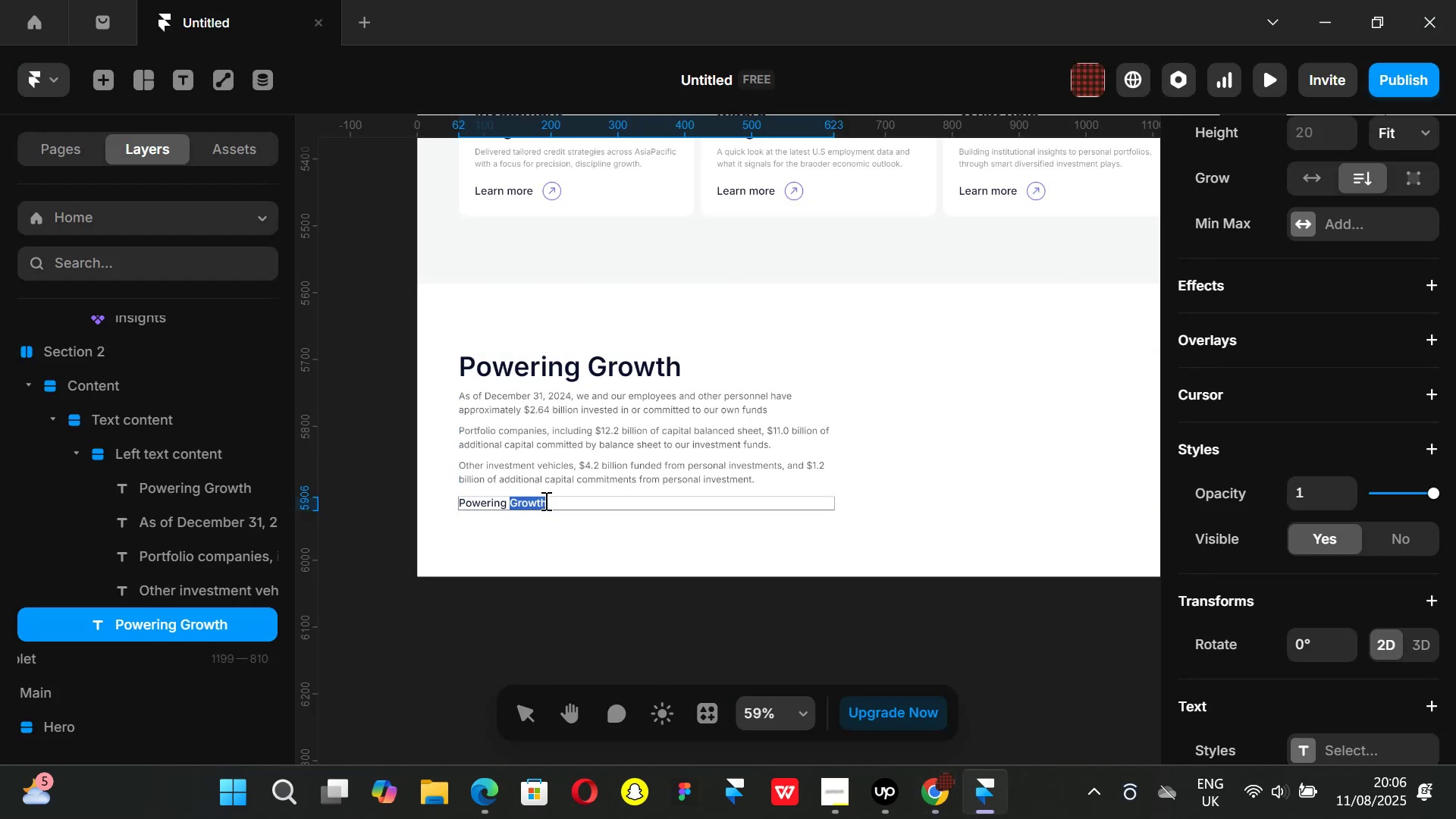 
left_click([545, 501])
 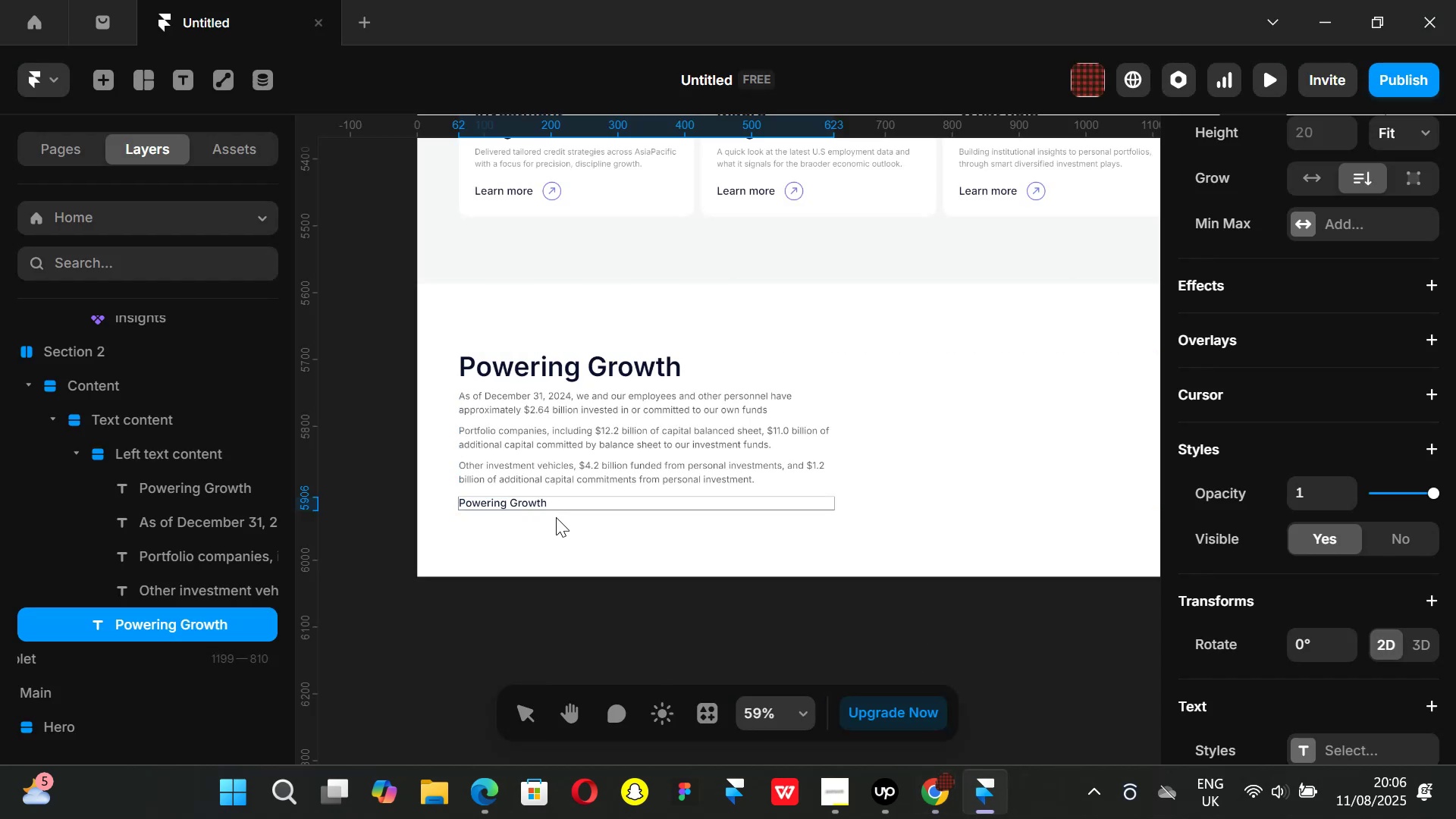 
hold_key(key=Backspace, duration=0.91)
 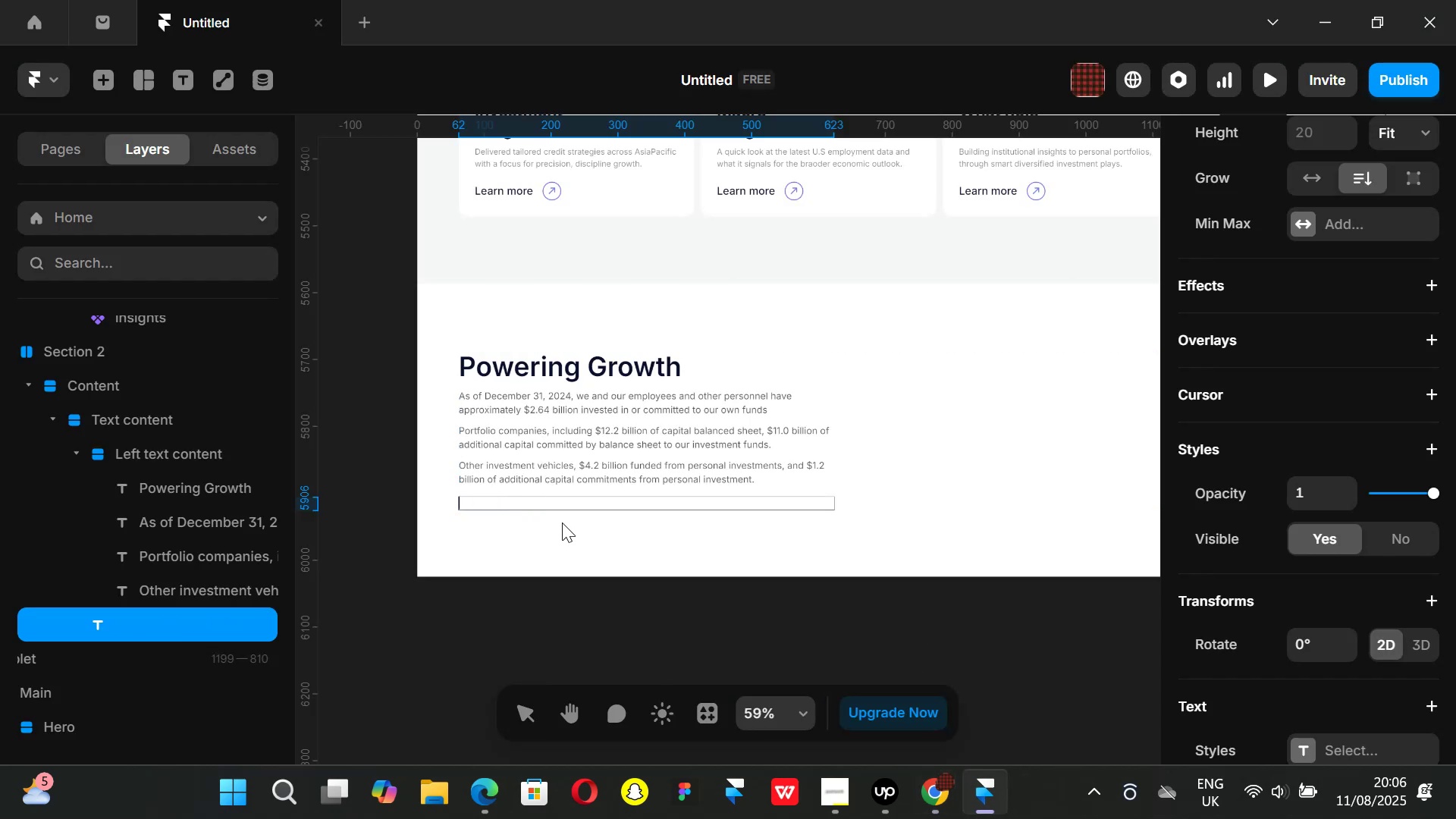 
type(Media)
 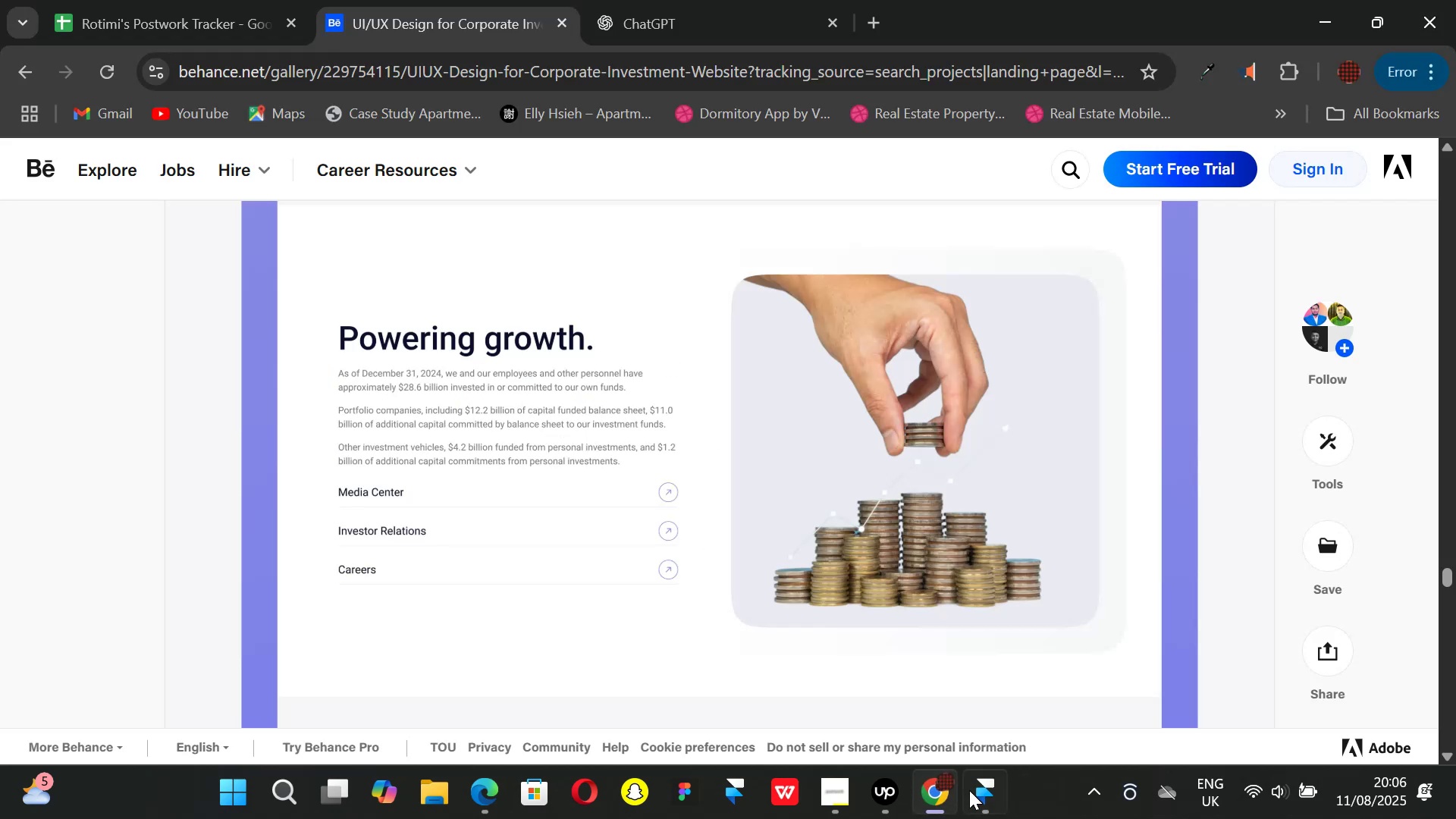 
left_click([972, 790])
 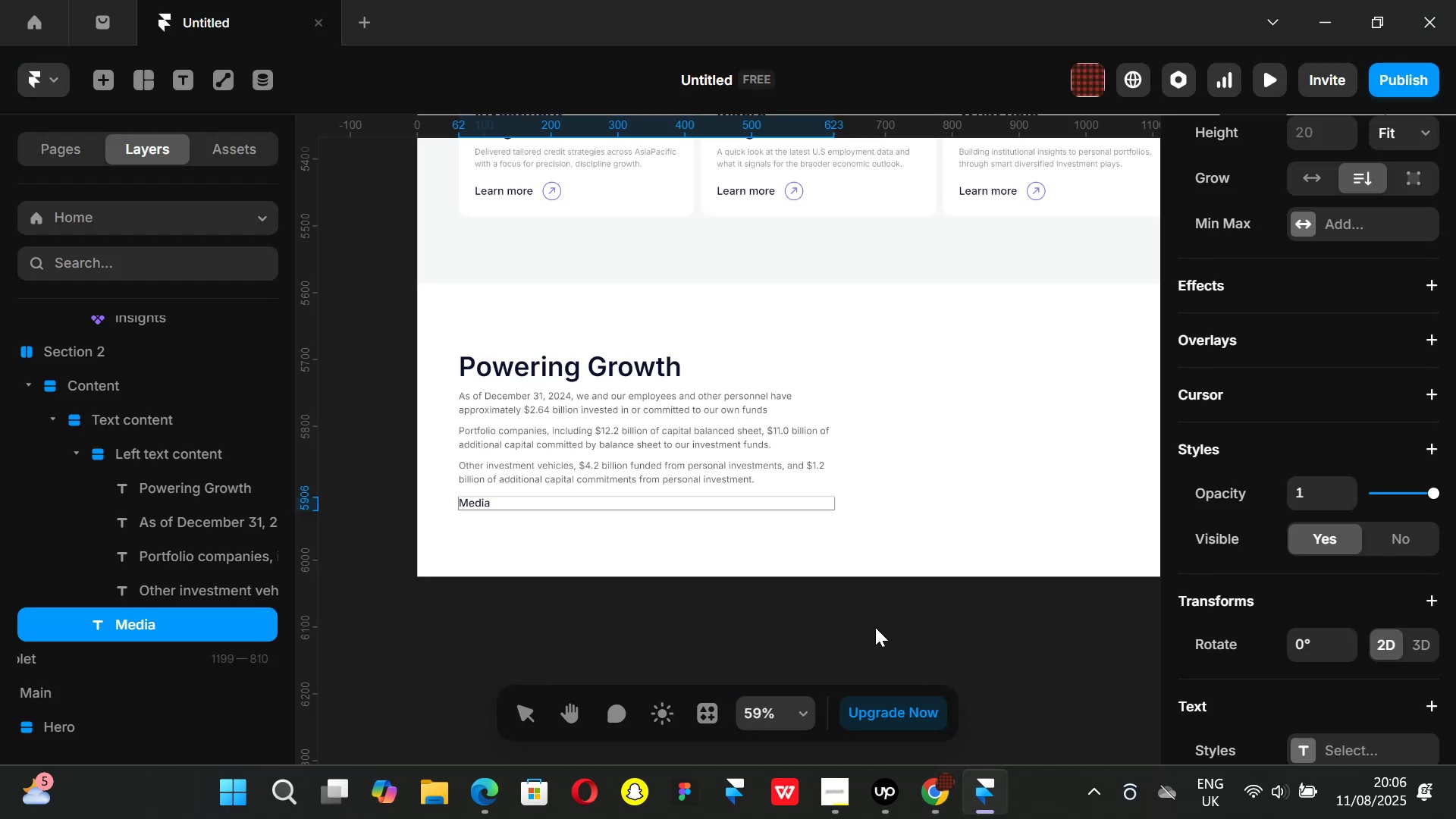 
type( Cen)
 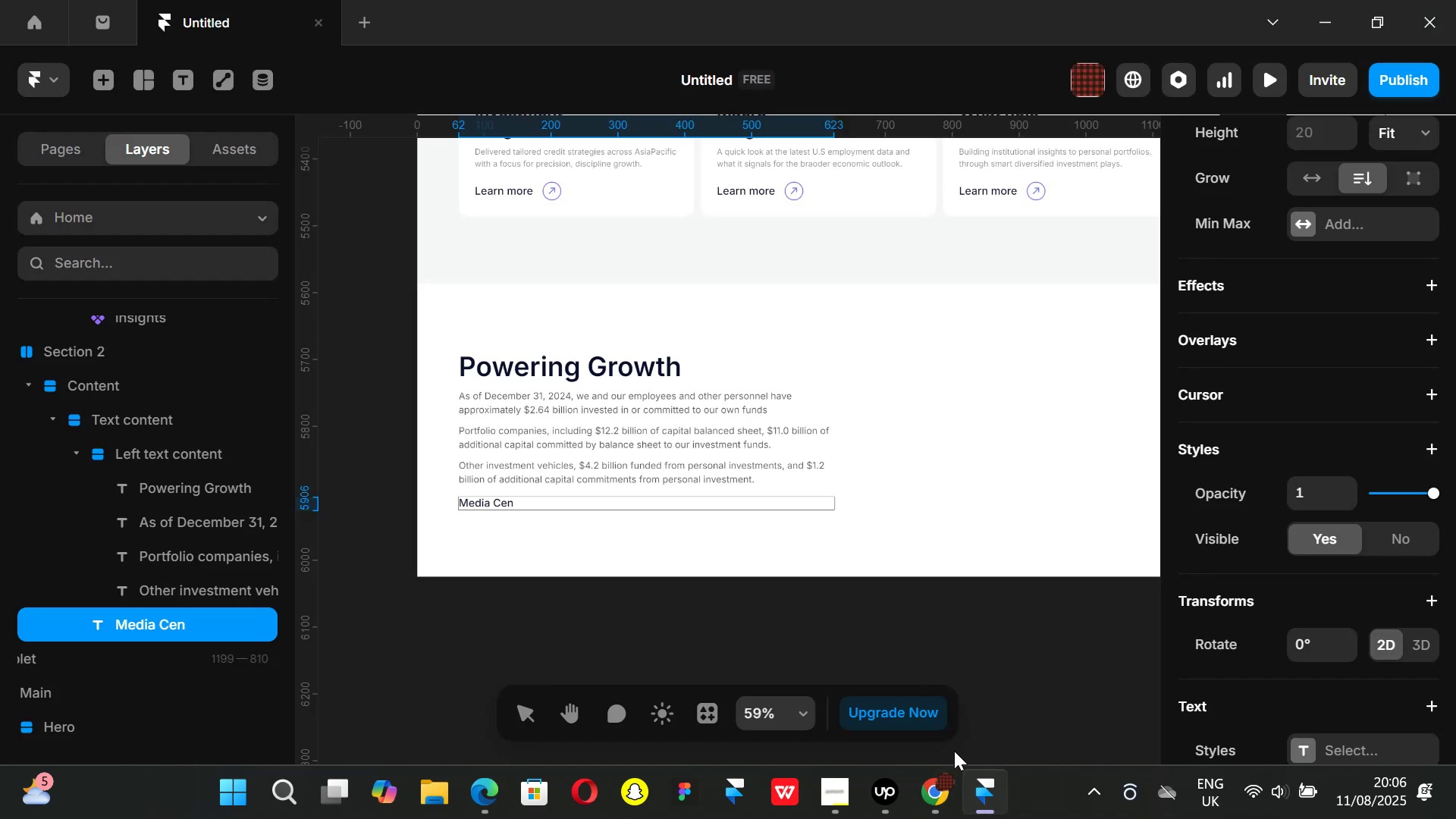 
left_click([934, 808])
 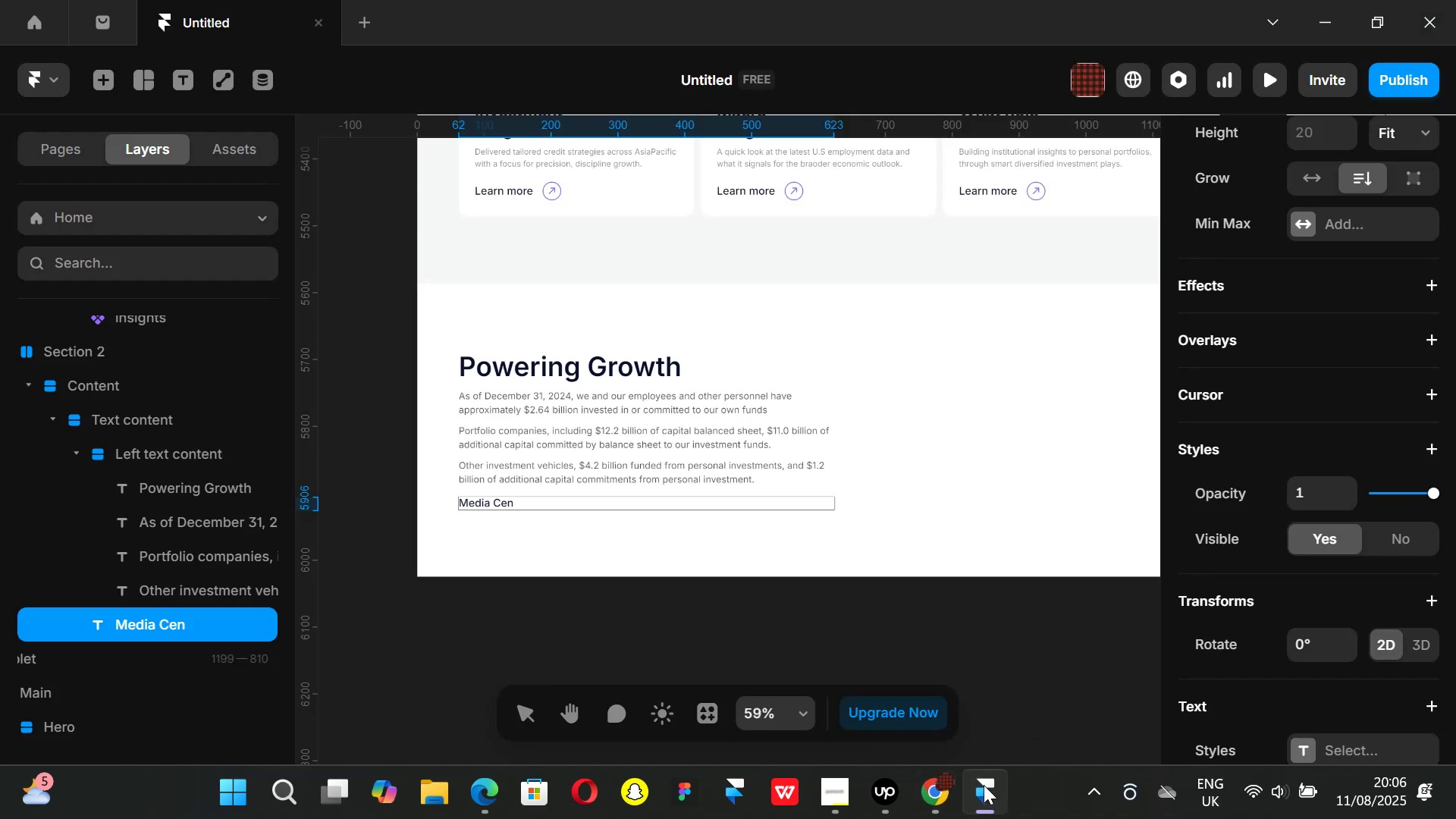 
type(ter)
 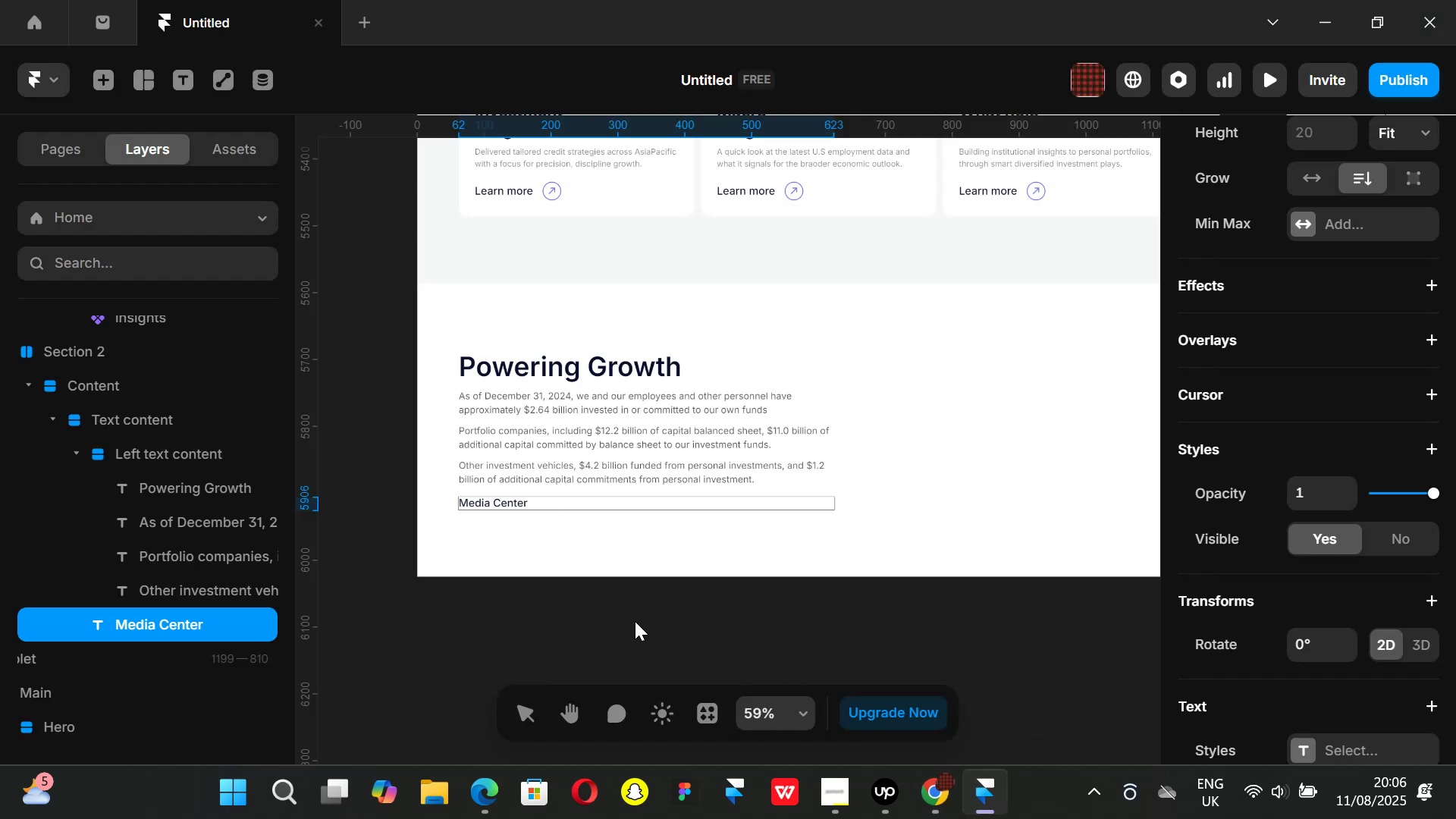 
left_click([667, 623])
 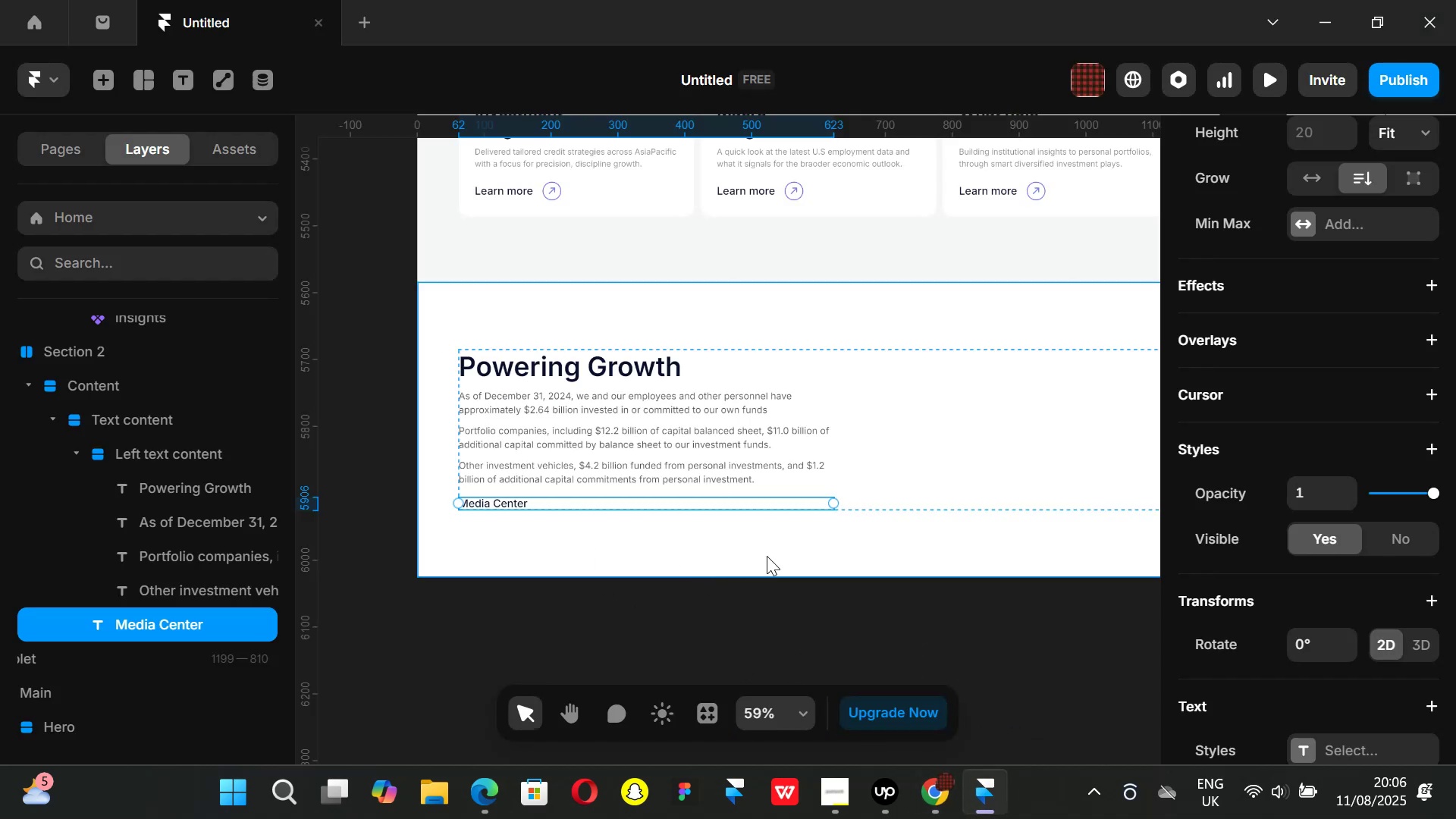 
key(Control+ControlLeft)
 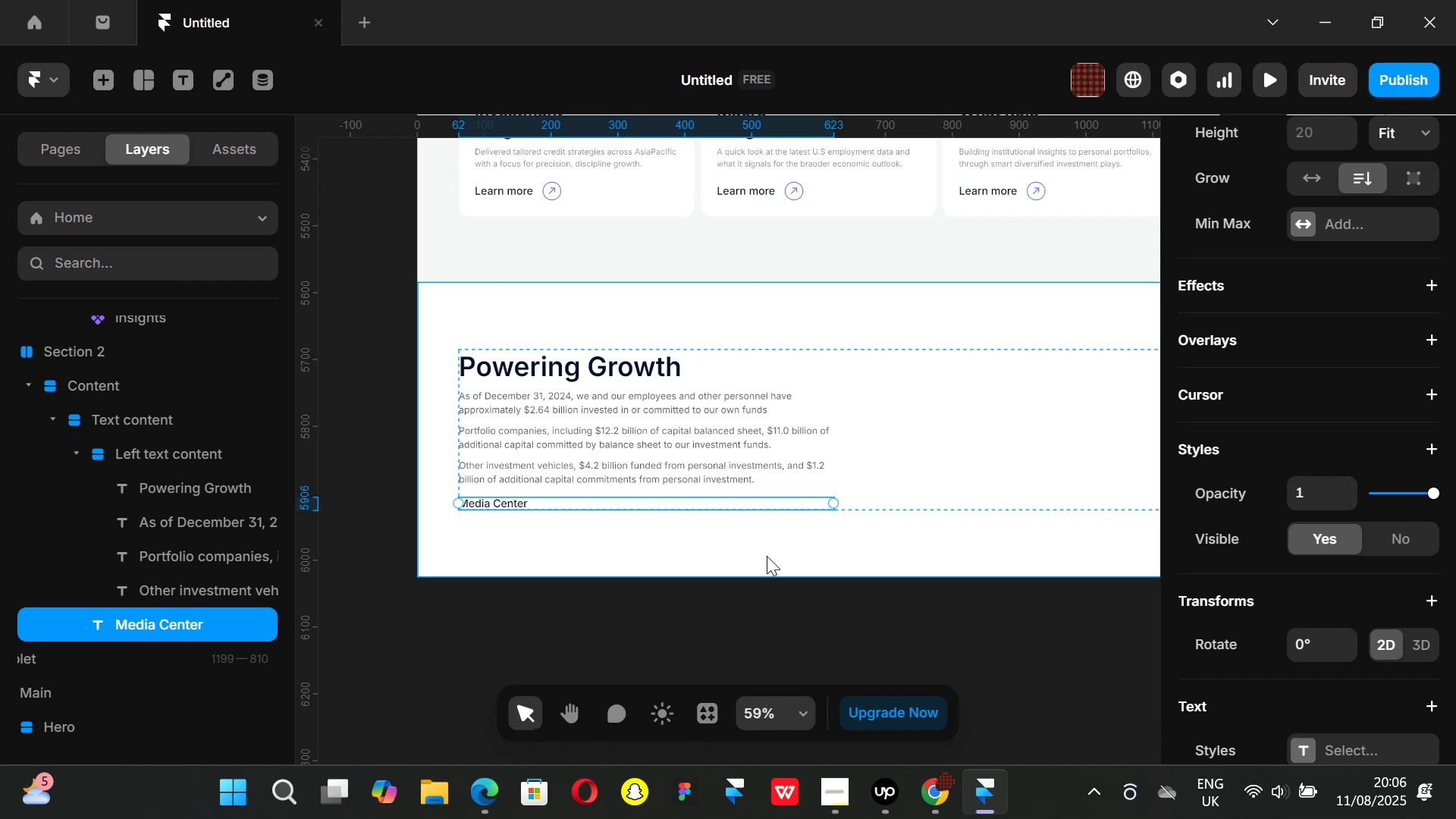 
key(Alt+Control+AltLeft)
 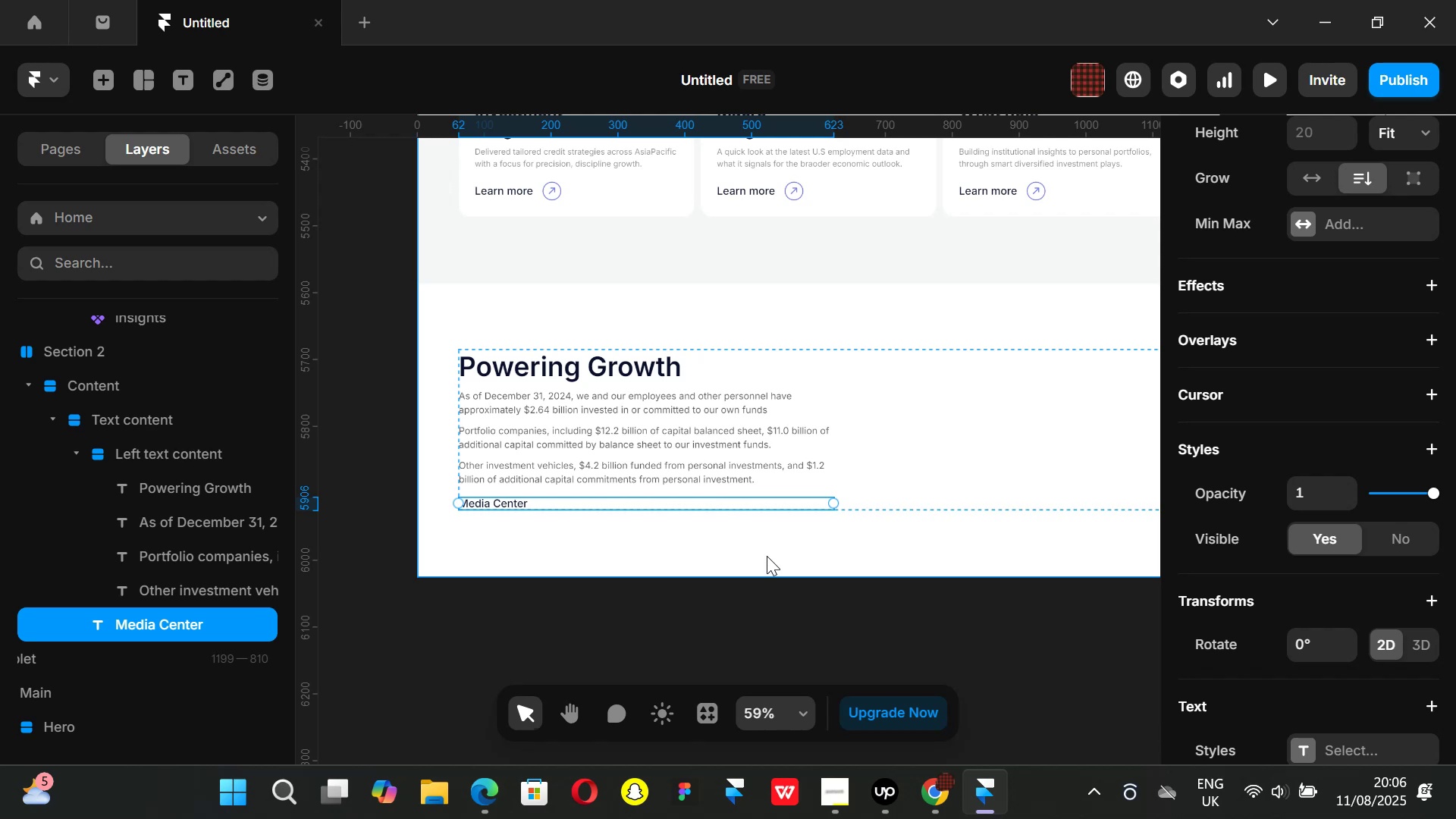 
key(Alt+Control+Enter)
 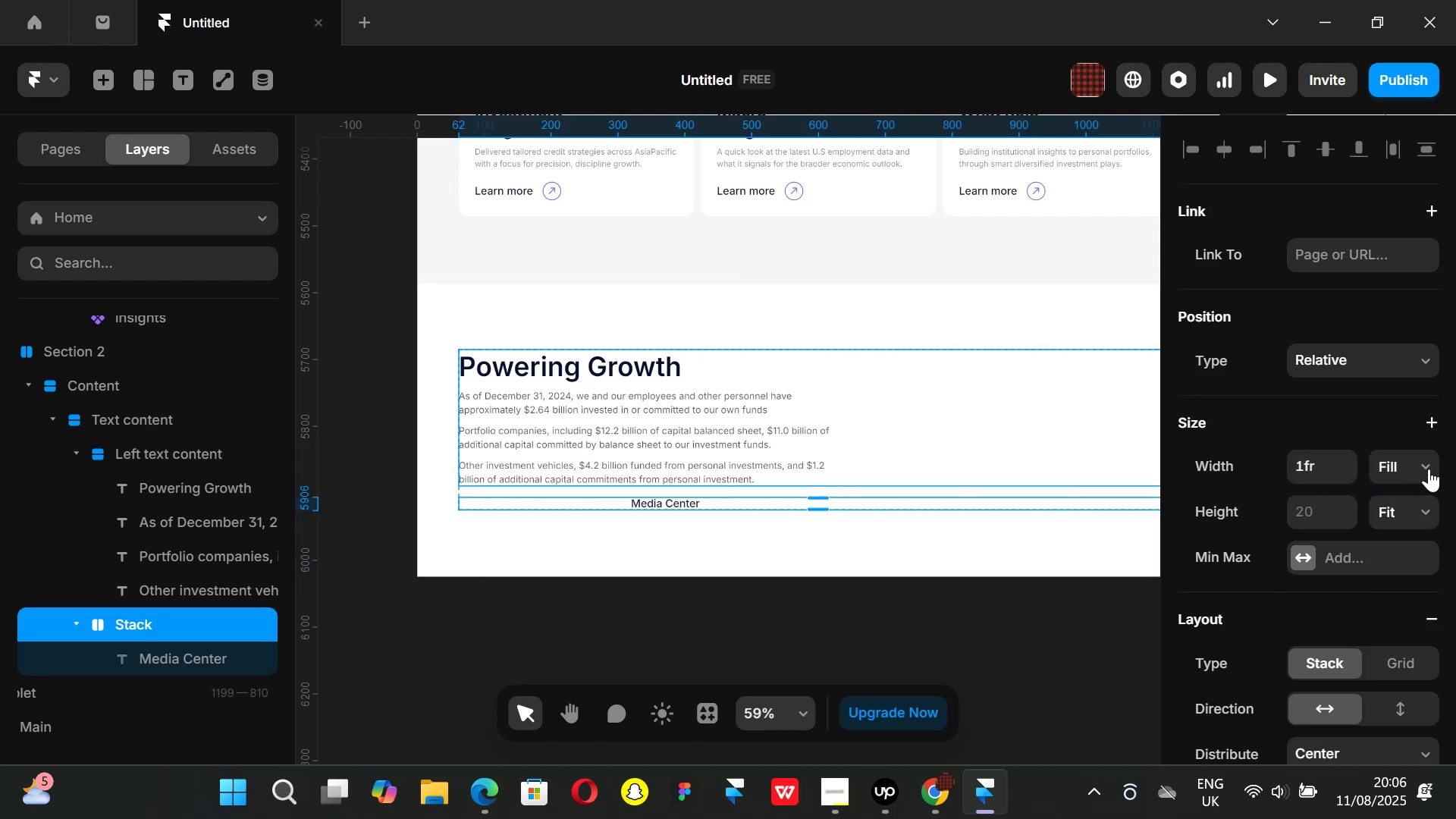 
left_click([1429, 469])
 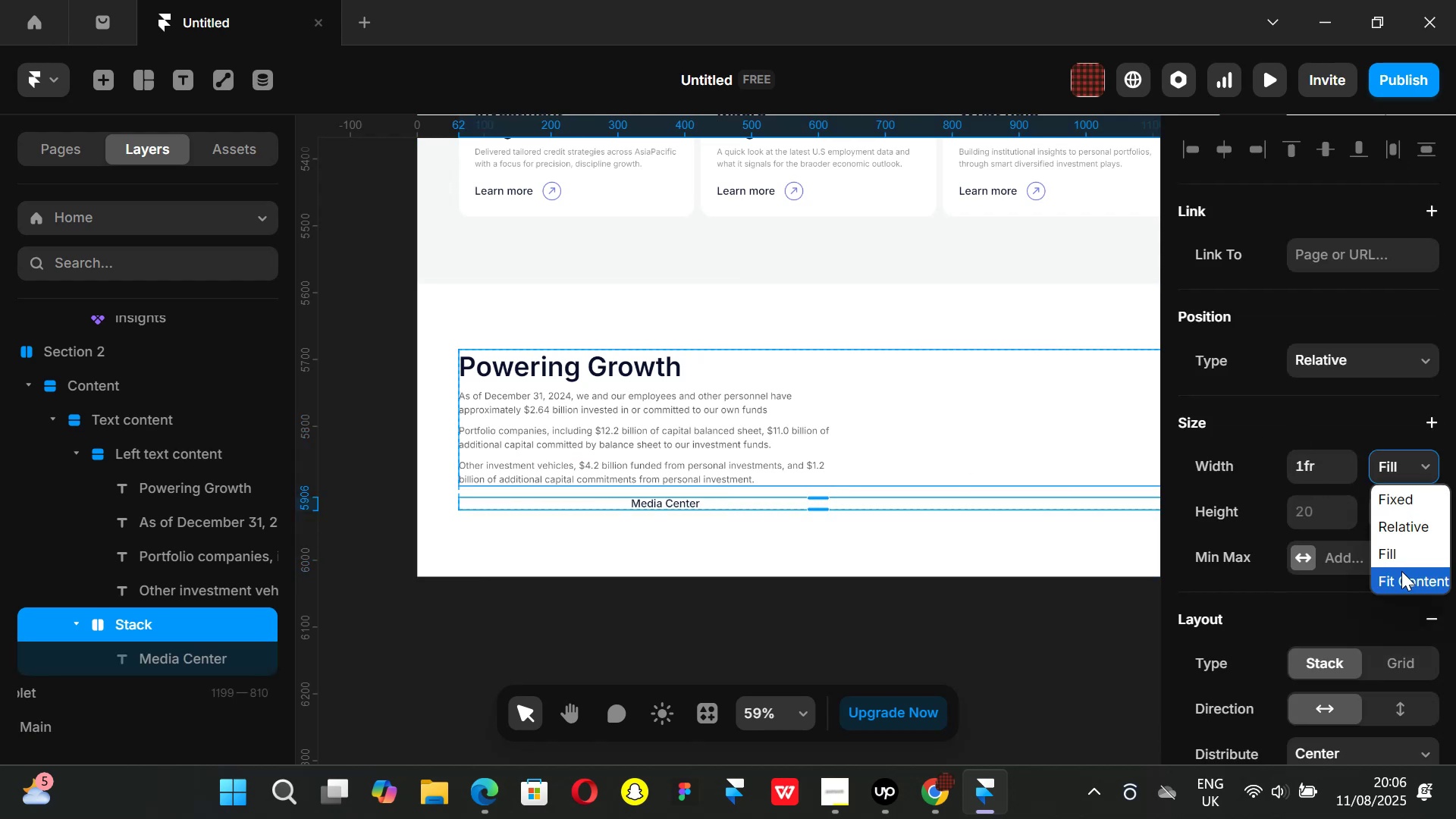 
left_click([1404, 574])
 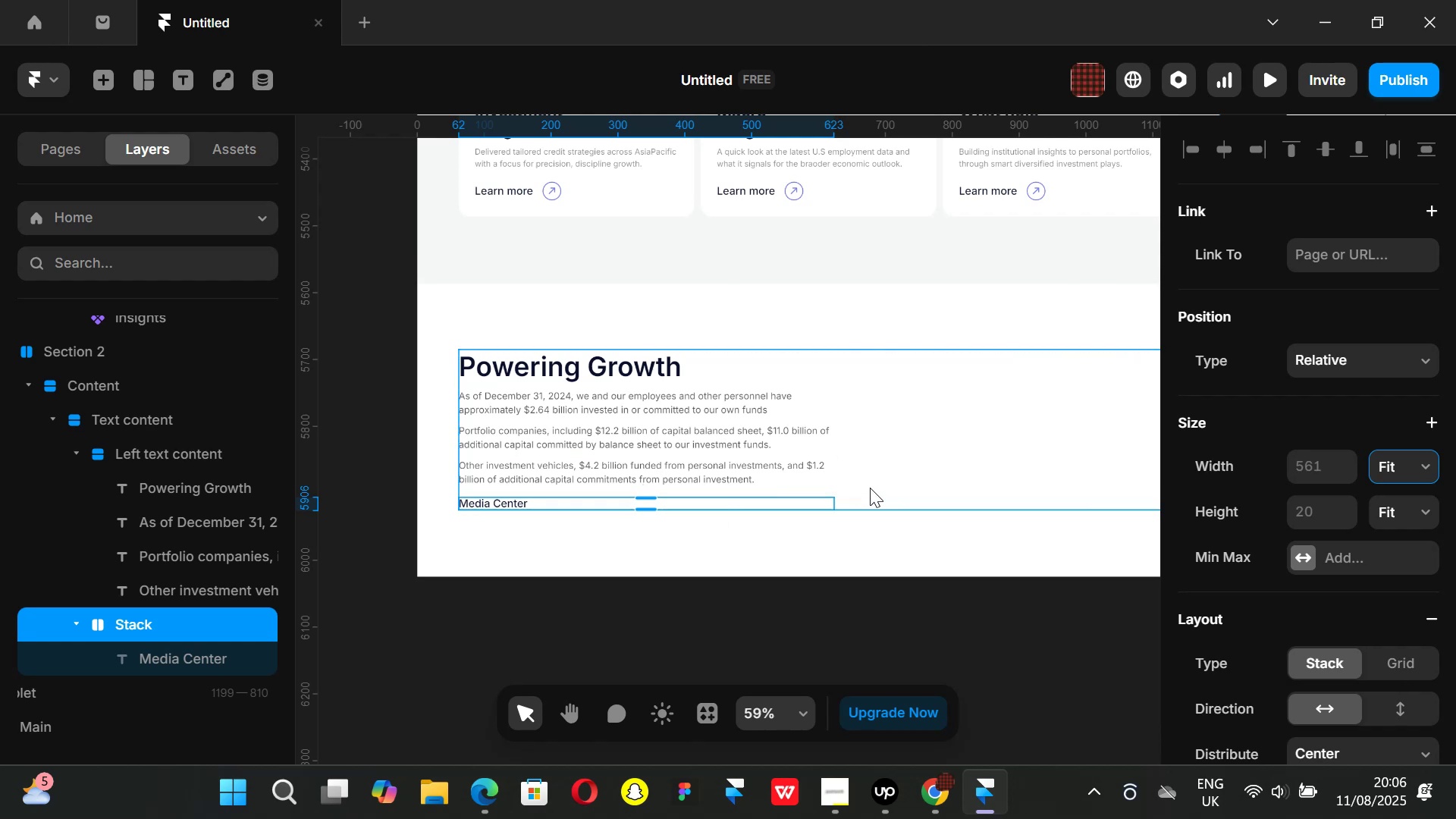 
wait(7.16)
 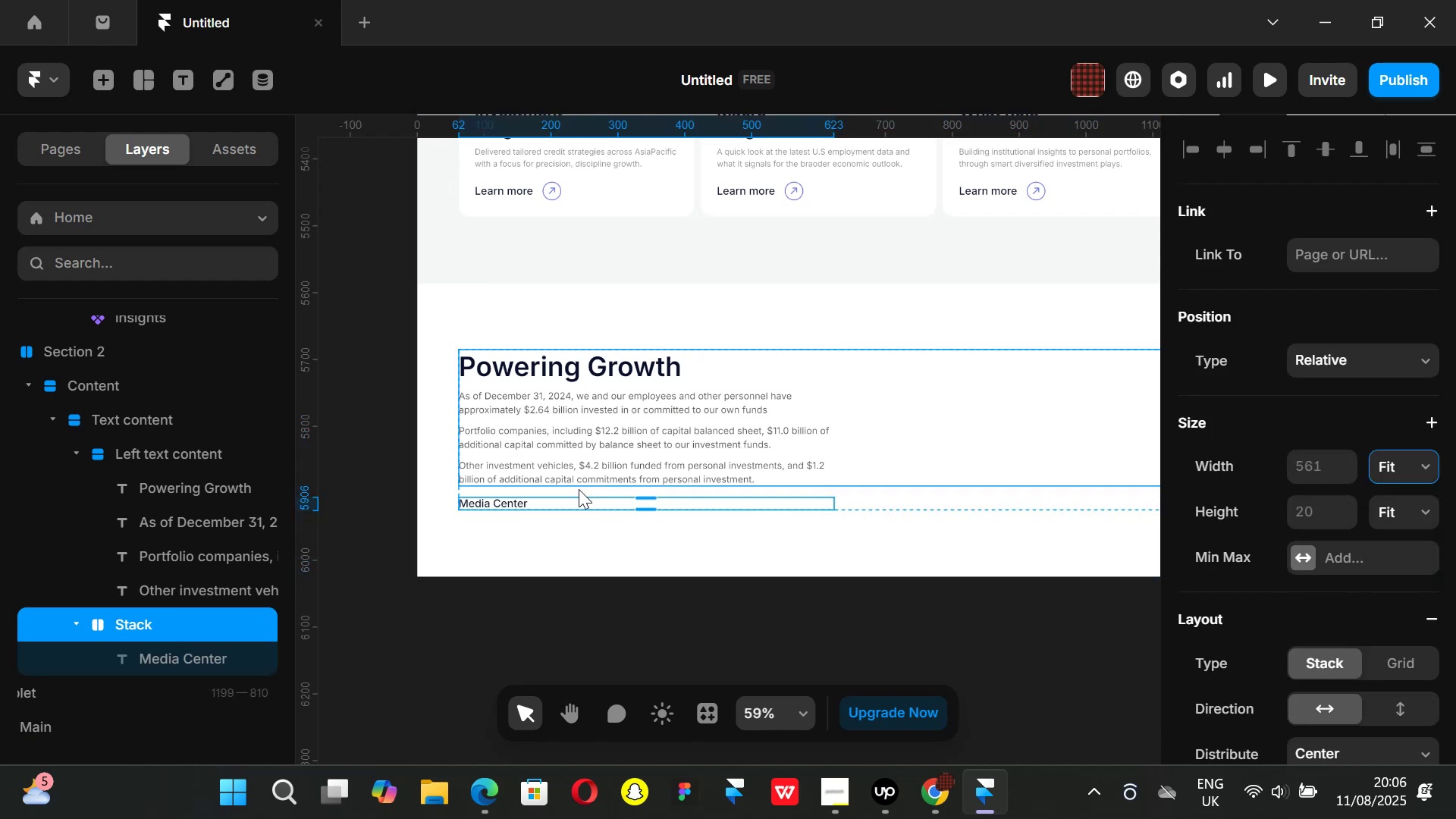 
left_click([936, 799])
 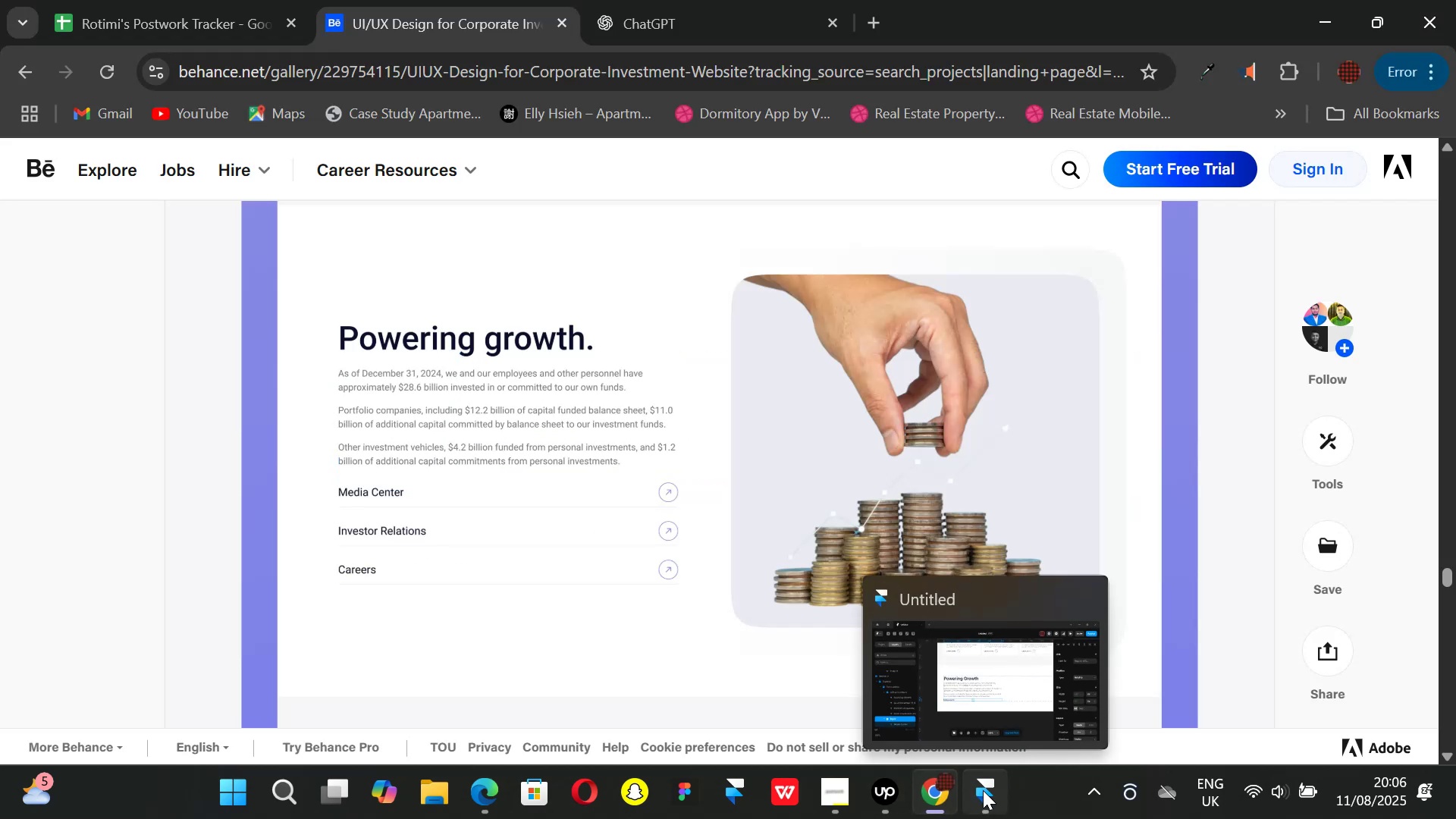 
left_click([983, 790])
 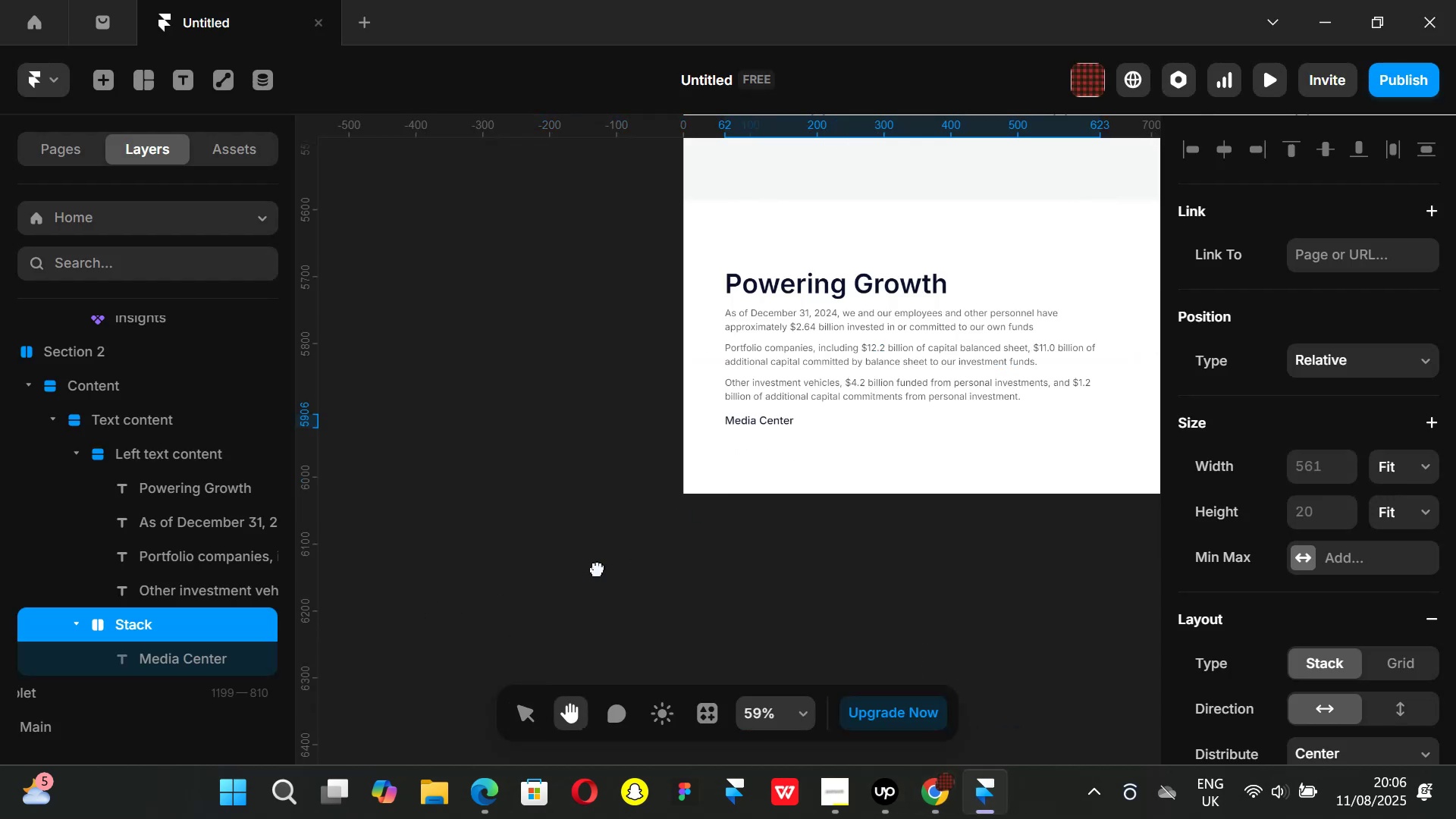 
left_click([930, 780])
 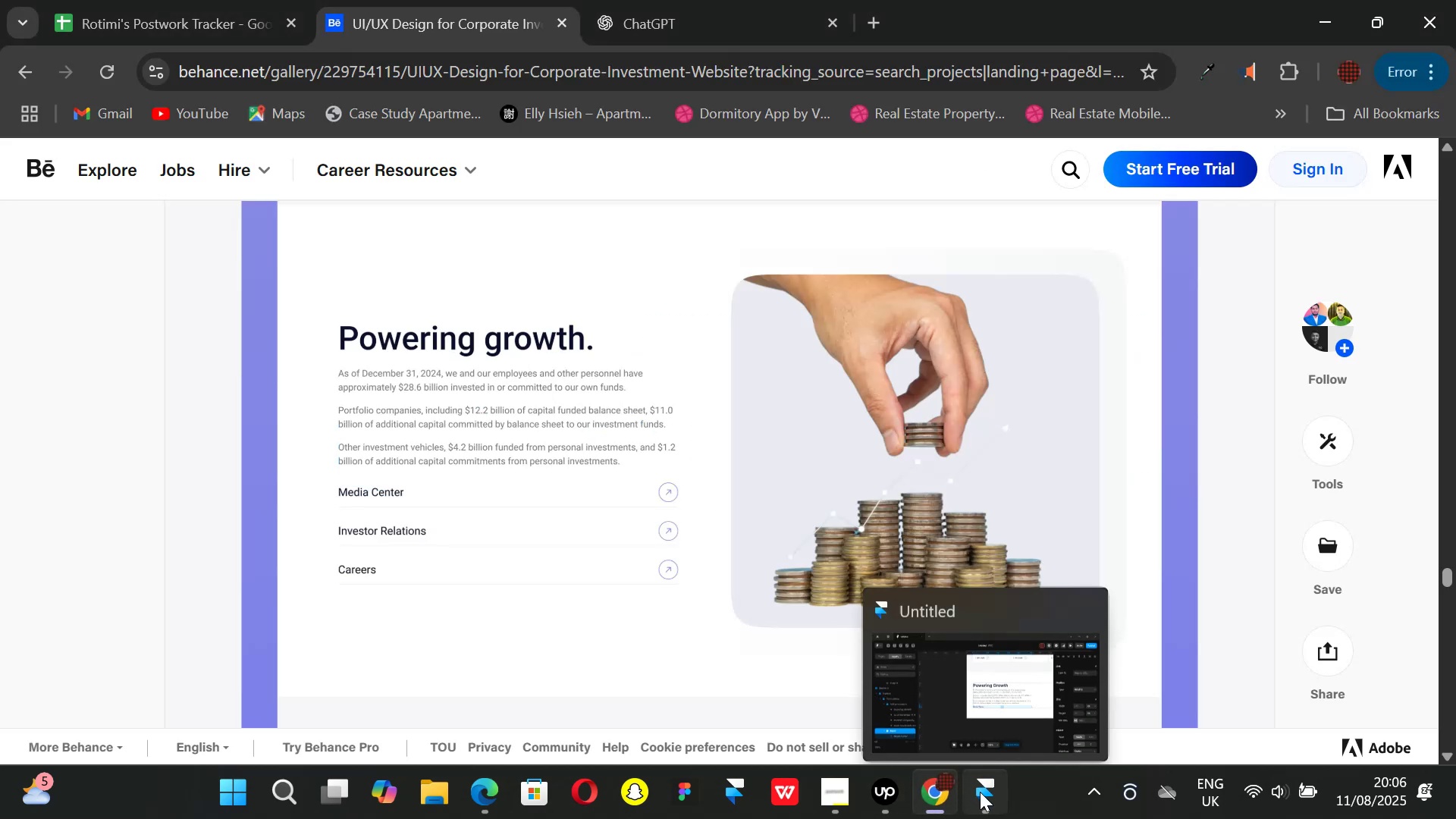 
left_click([982, 793])
 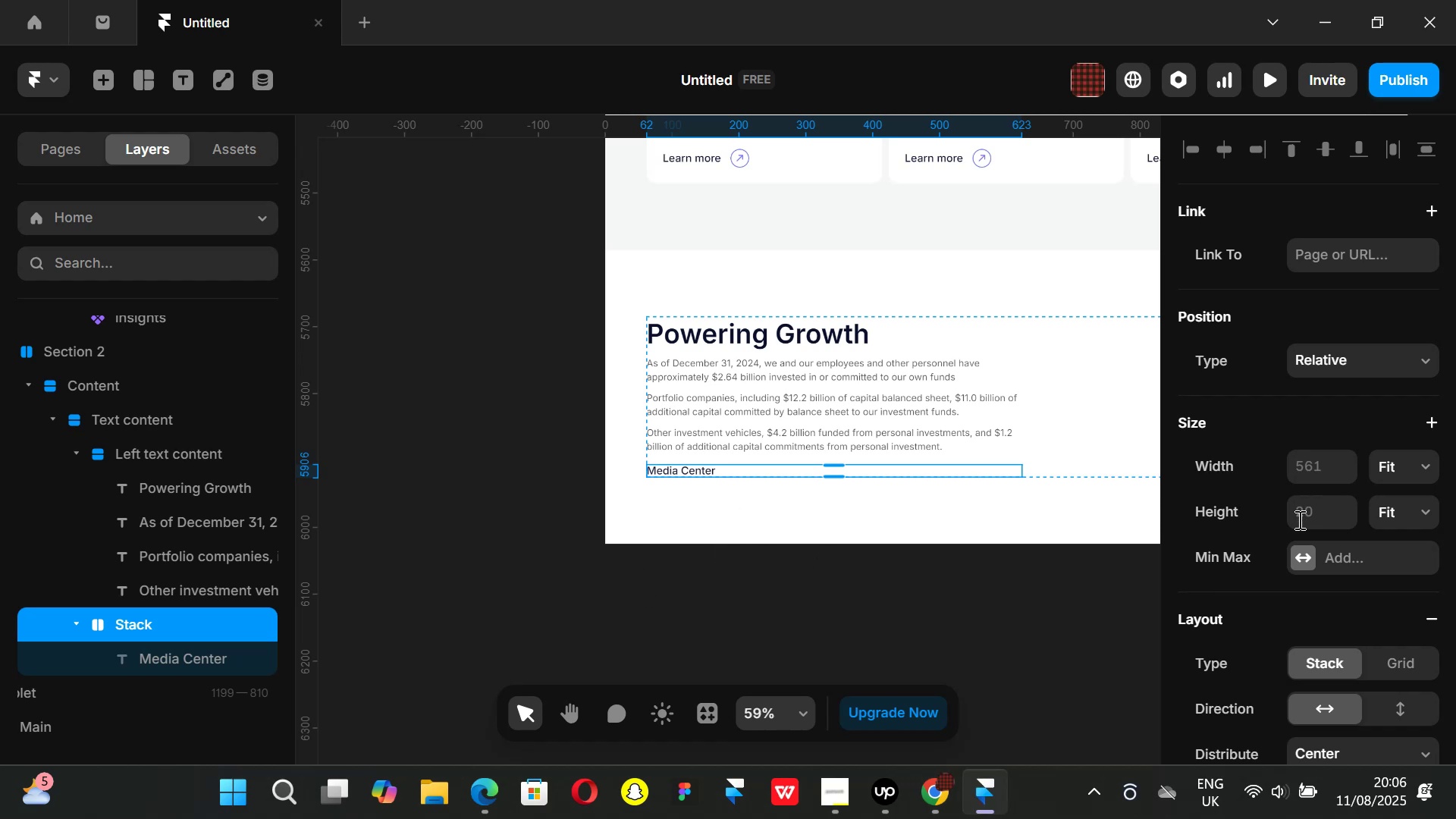 
scroll: coordinate [1387, 552], scroll_direction: down, amount: 2.0
 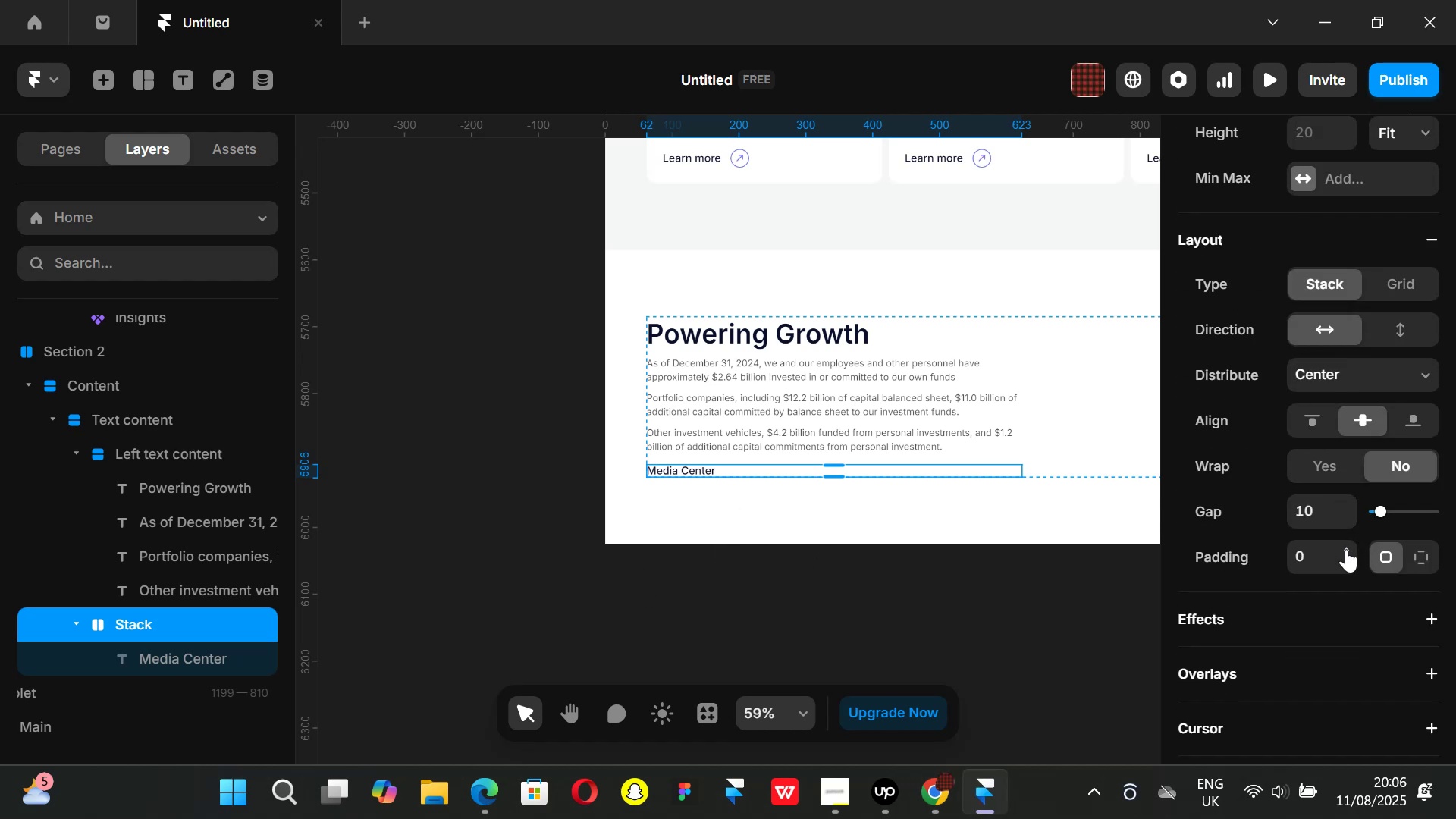 
double_click([1346, 549])
 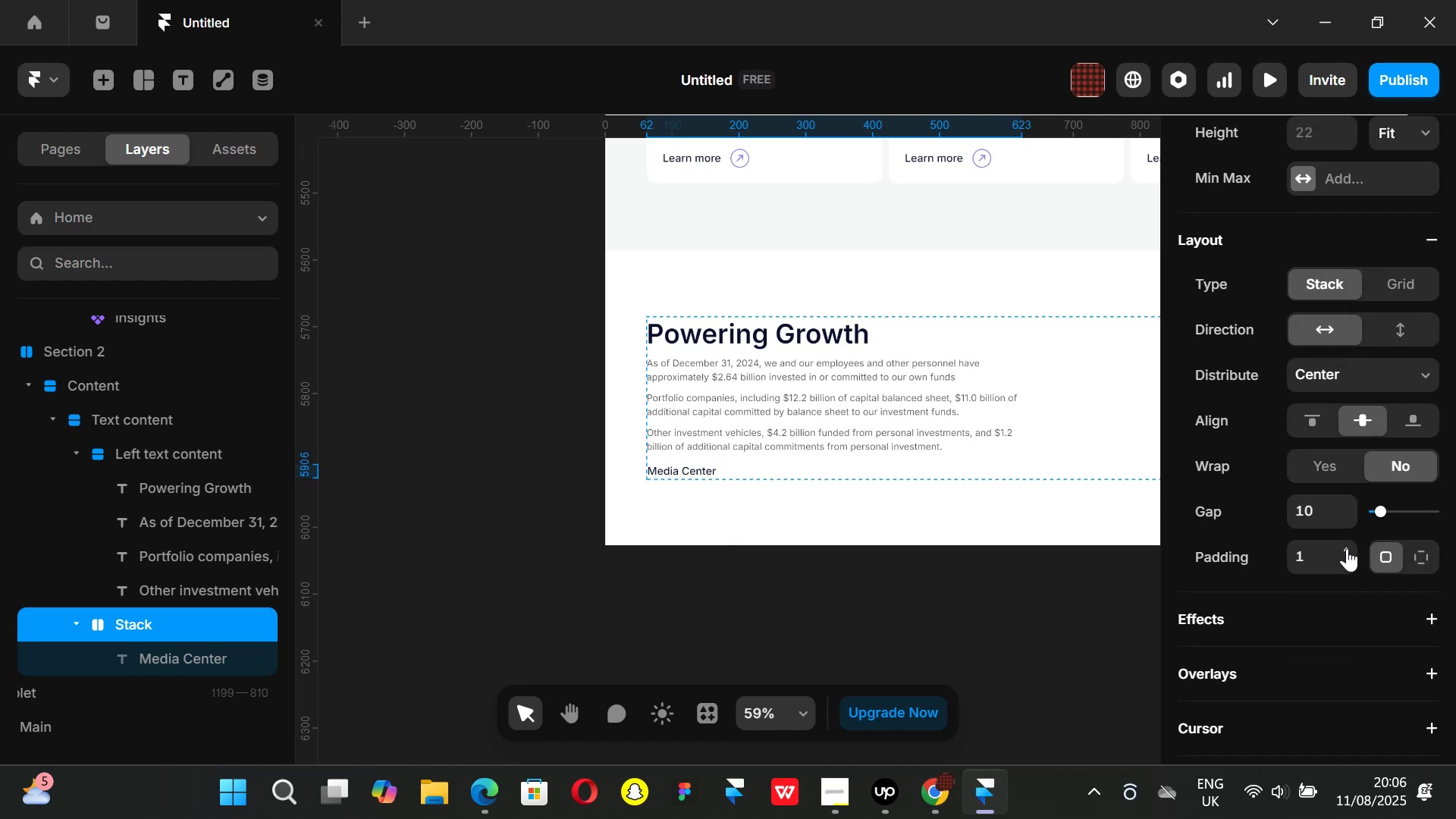 
double_click([1347, 548])
 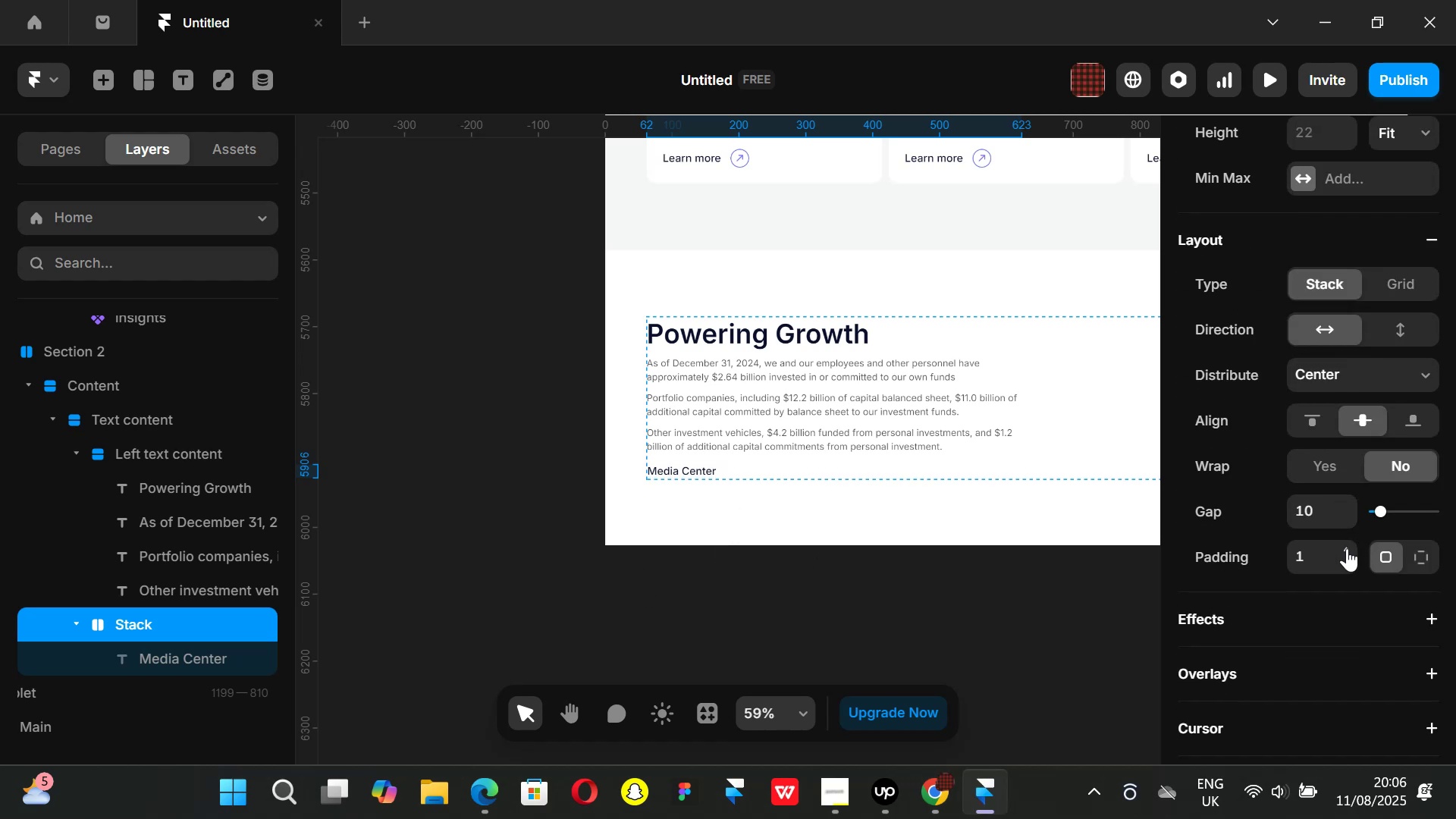 
triple_click([1347, 548])
 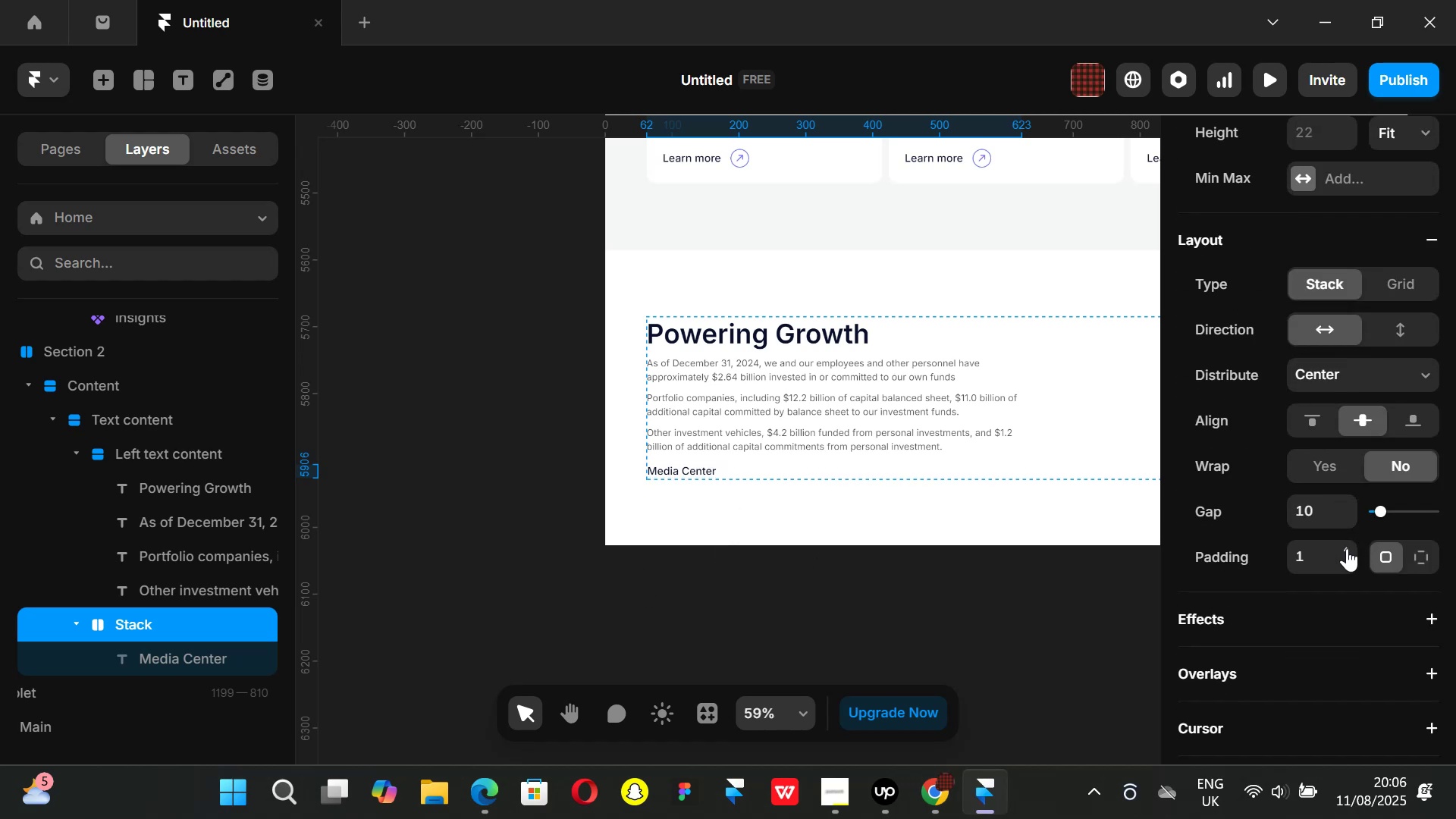 
triple_click([1347, 548])
 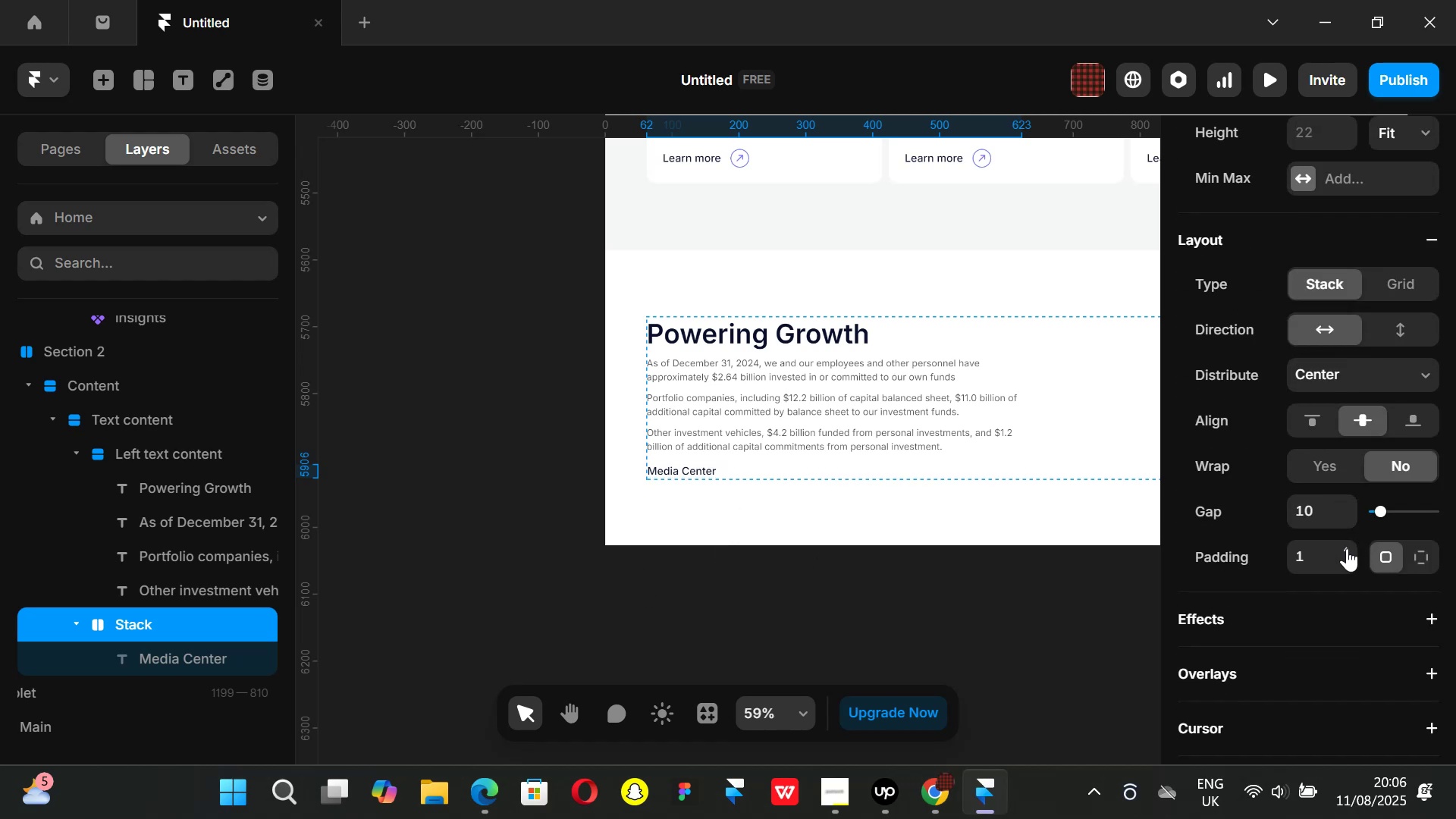 
triple_click([1347, 548])
 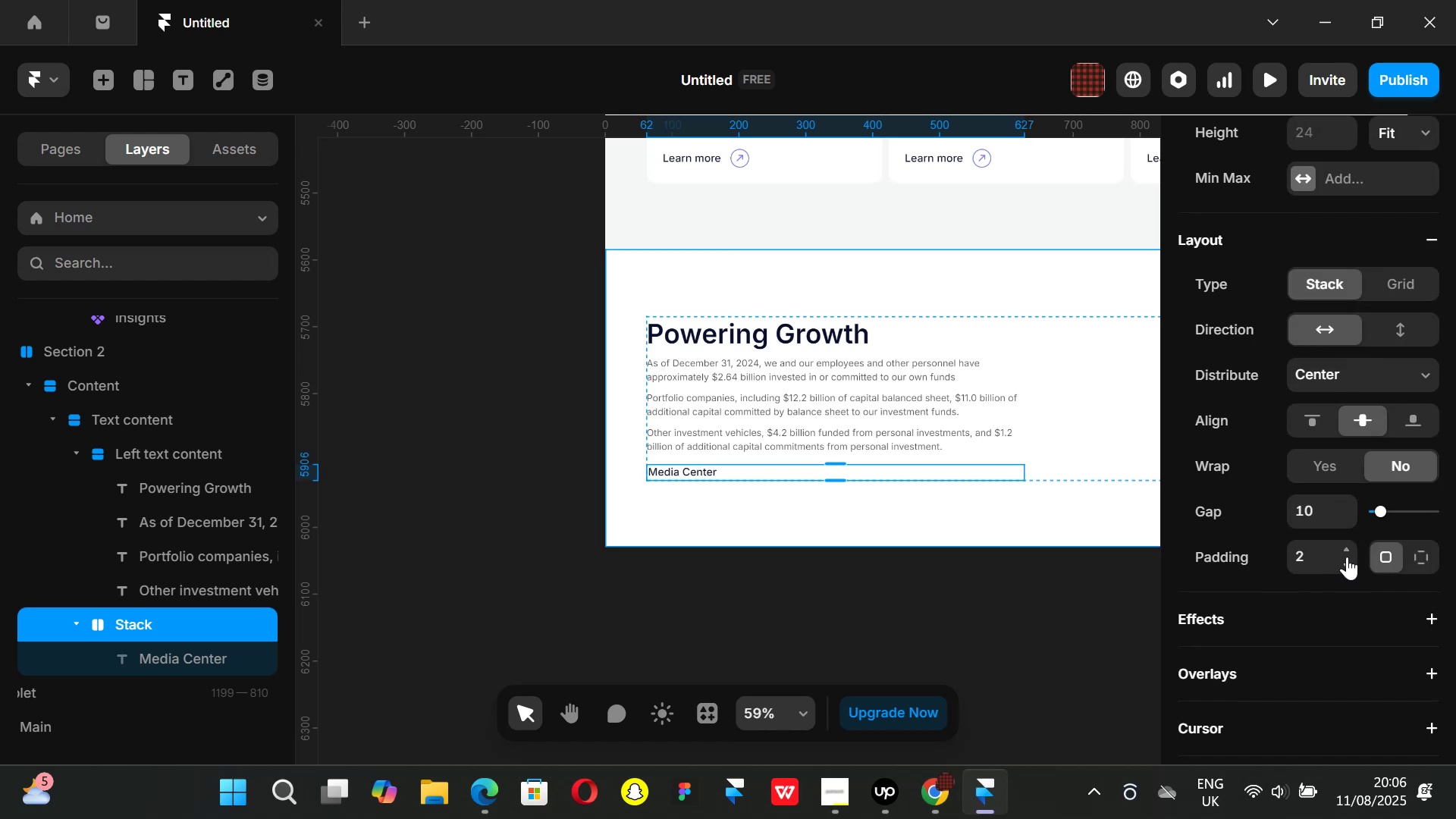 
left_click_drag(start_coordinate=[1347, 557], to_coordinate=[1347, 539])
 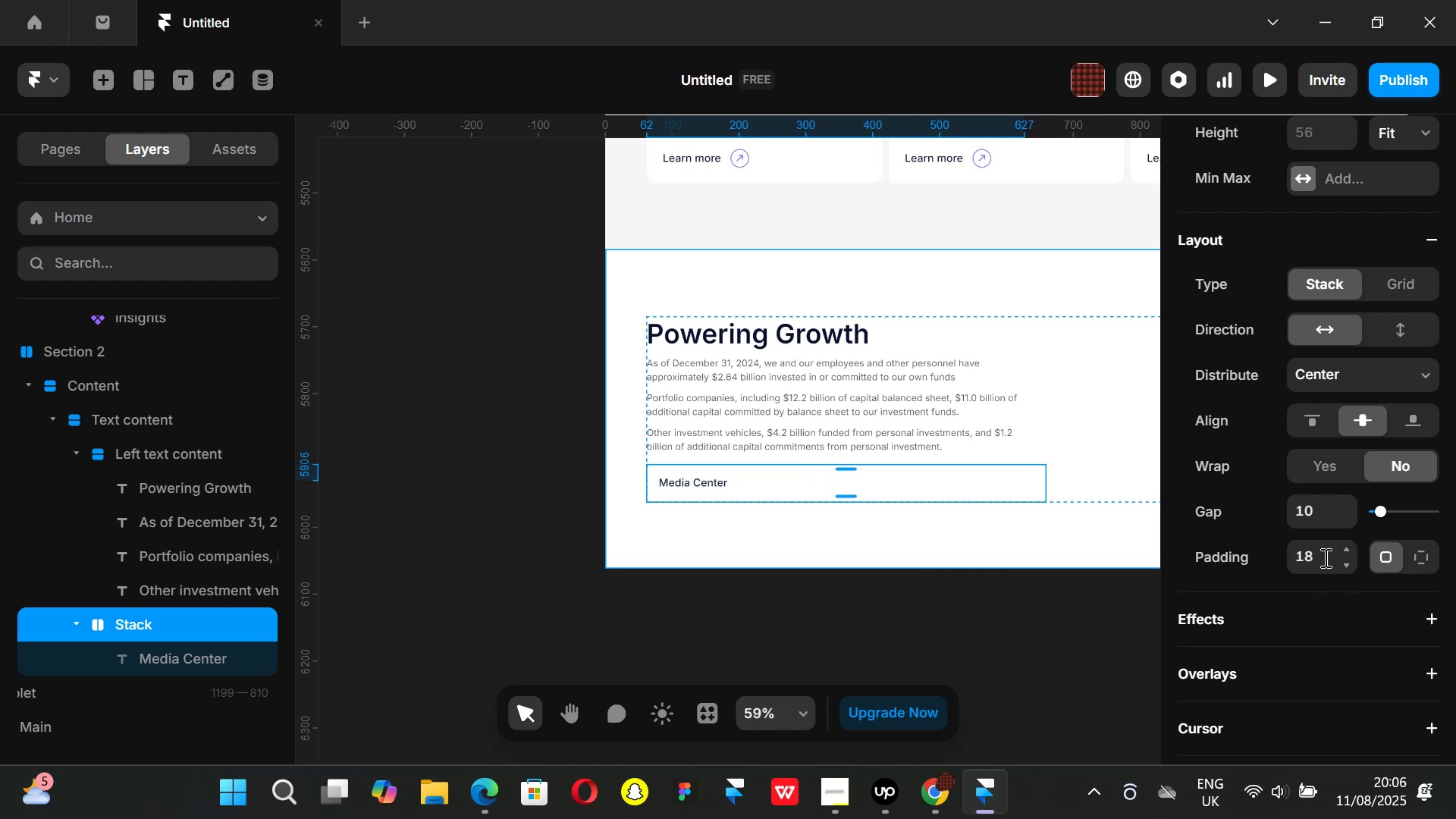 
left_click([1322, 556])
 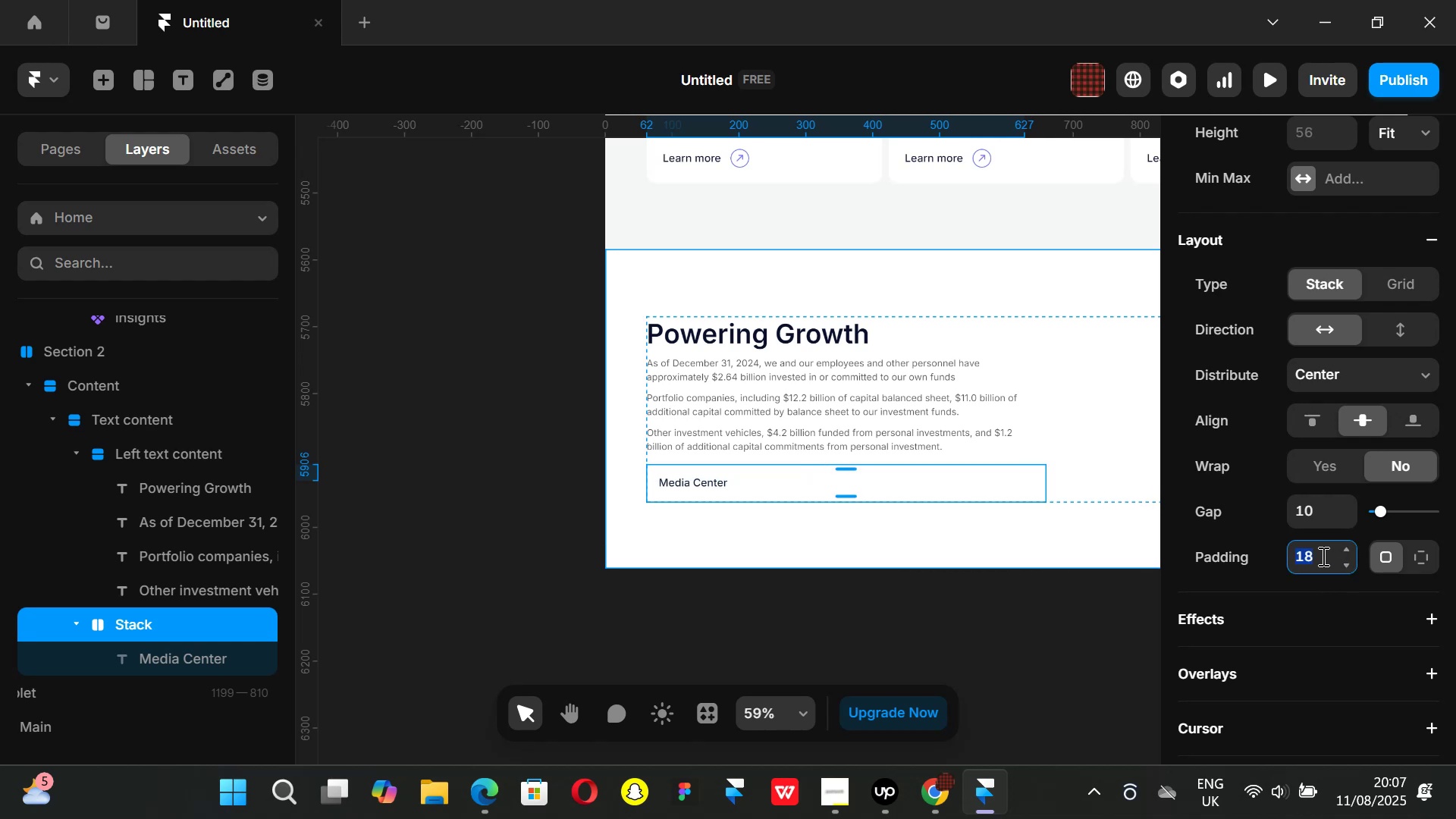 
key(8)
 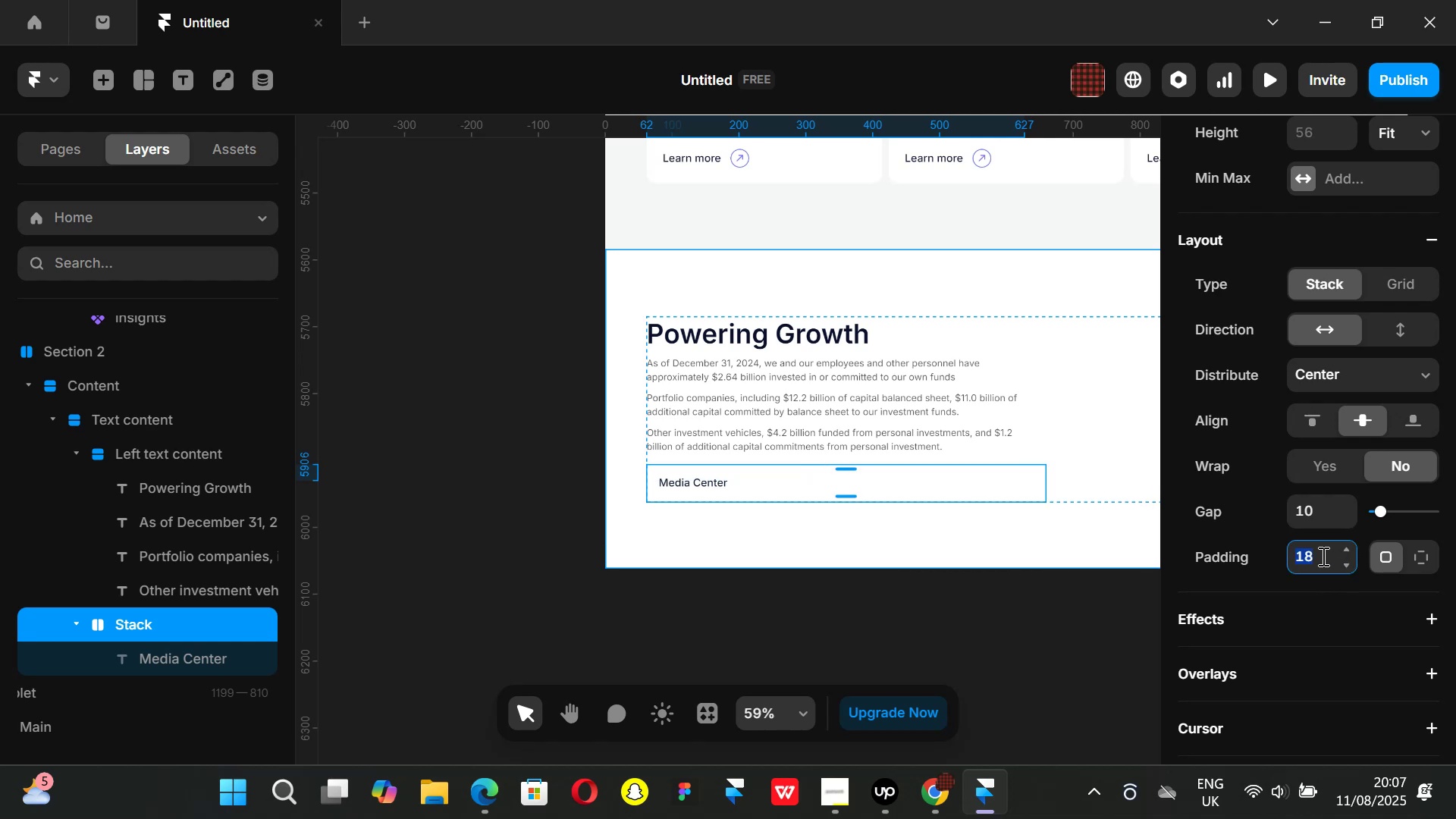 
key(Enter)
 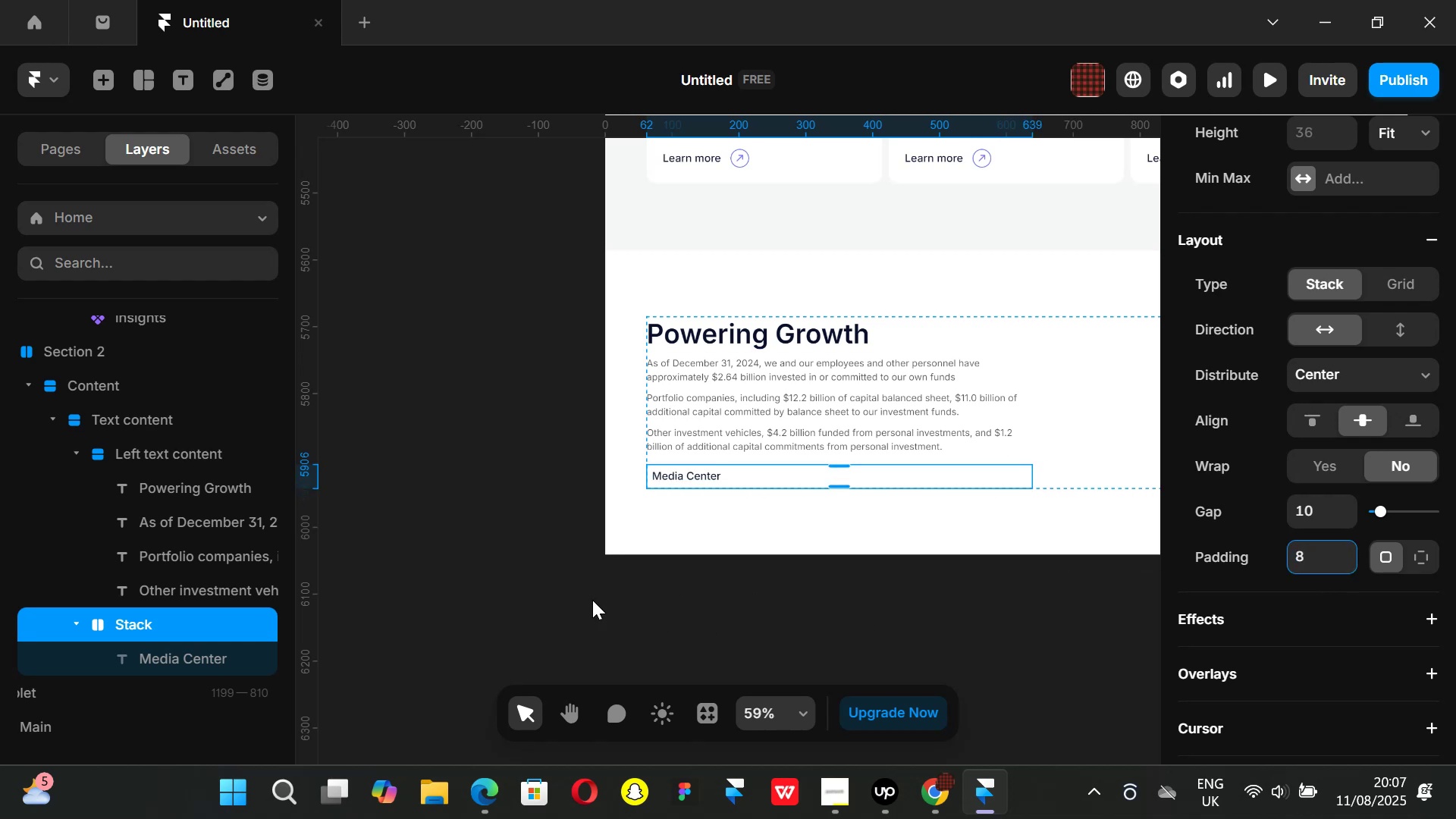 
left_click_drag(start_coordinate=[918, 789], to_coordinate=[924, 789])
 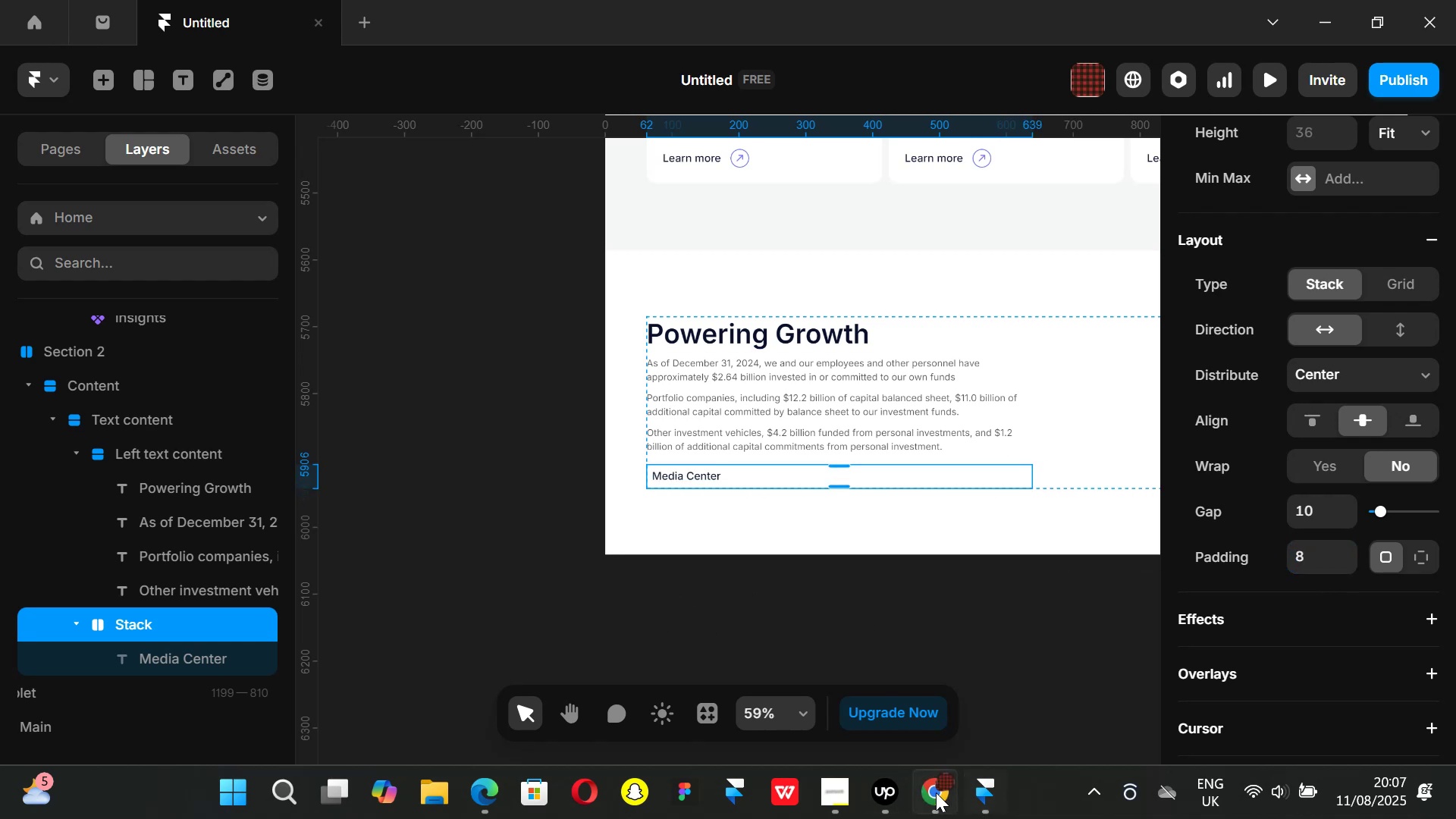 
left_click([936, 792])
 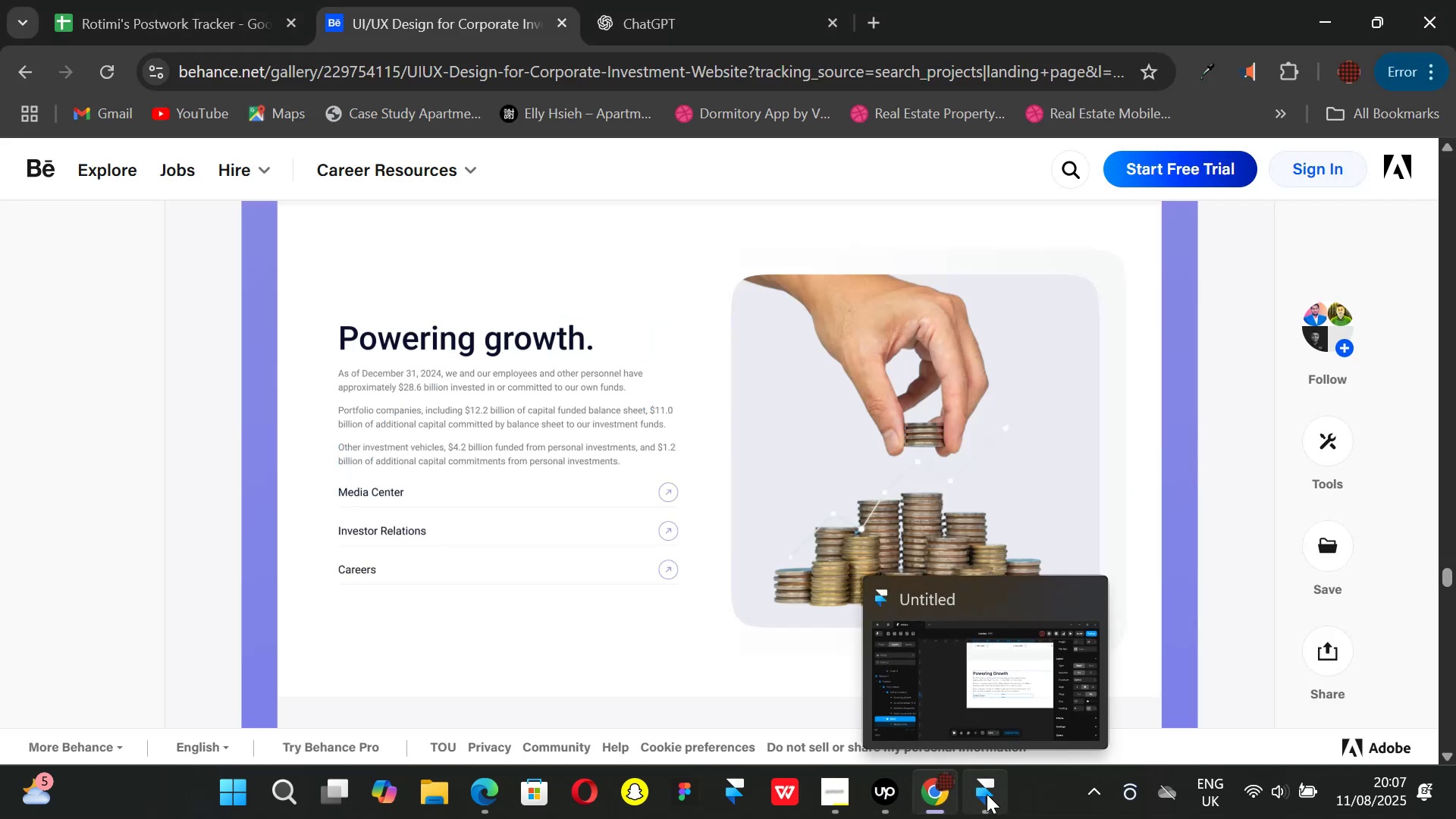 
left_click([987, 794])
 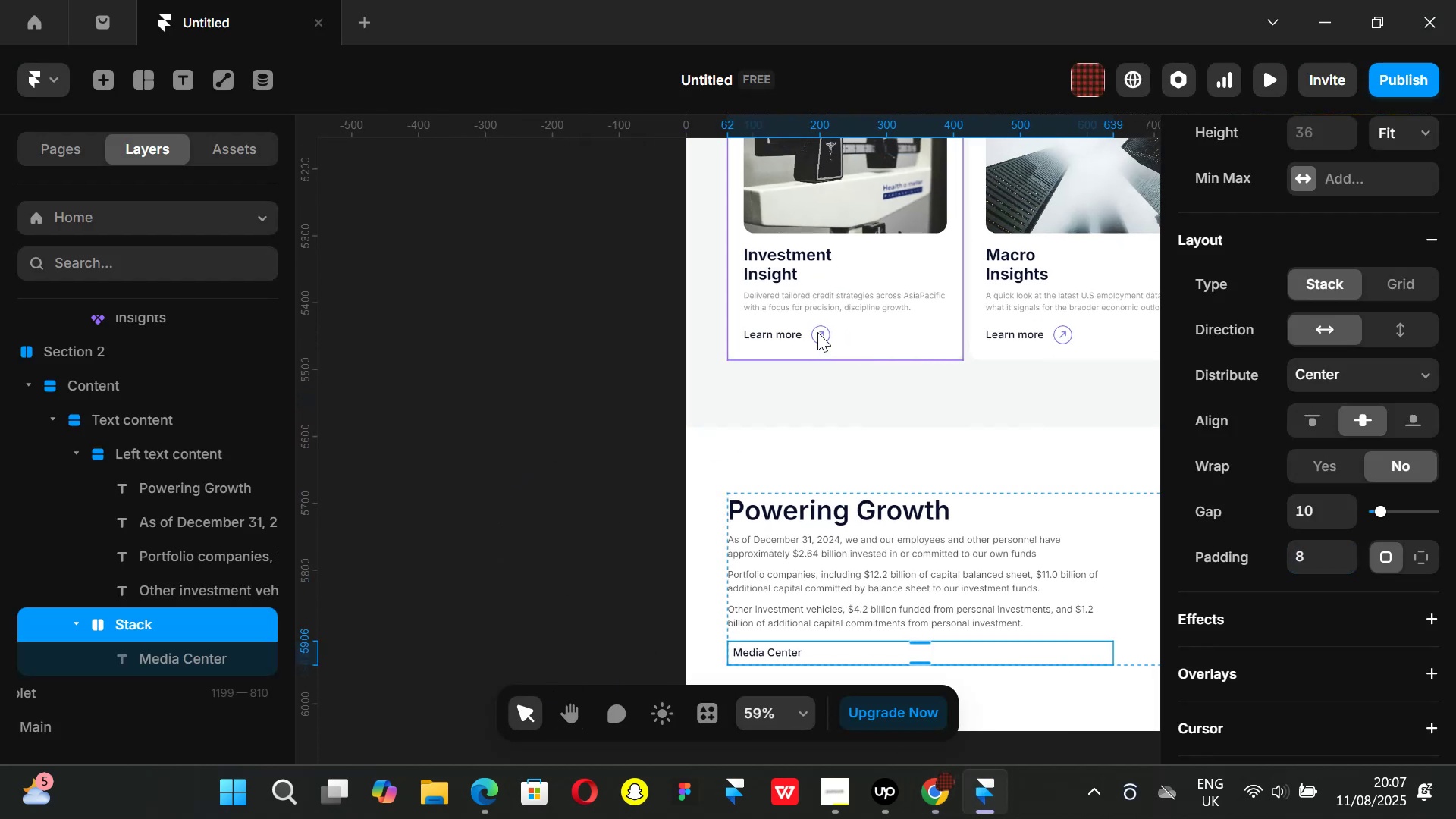 
scroll: coordinate [927, 361], scroll_direction: up, amount: 20.0
 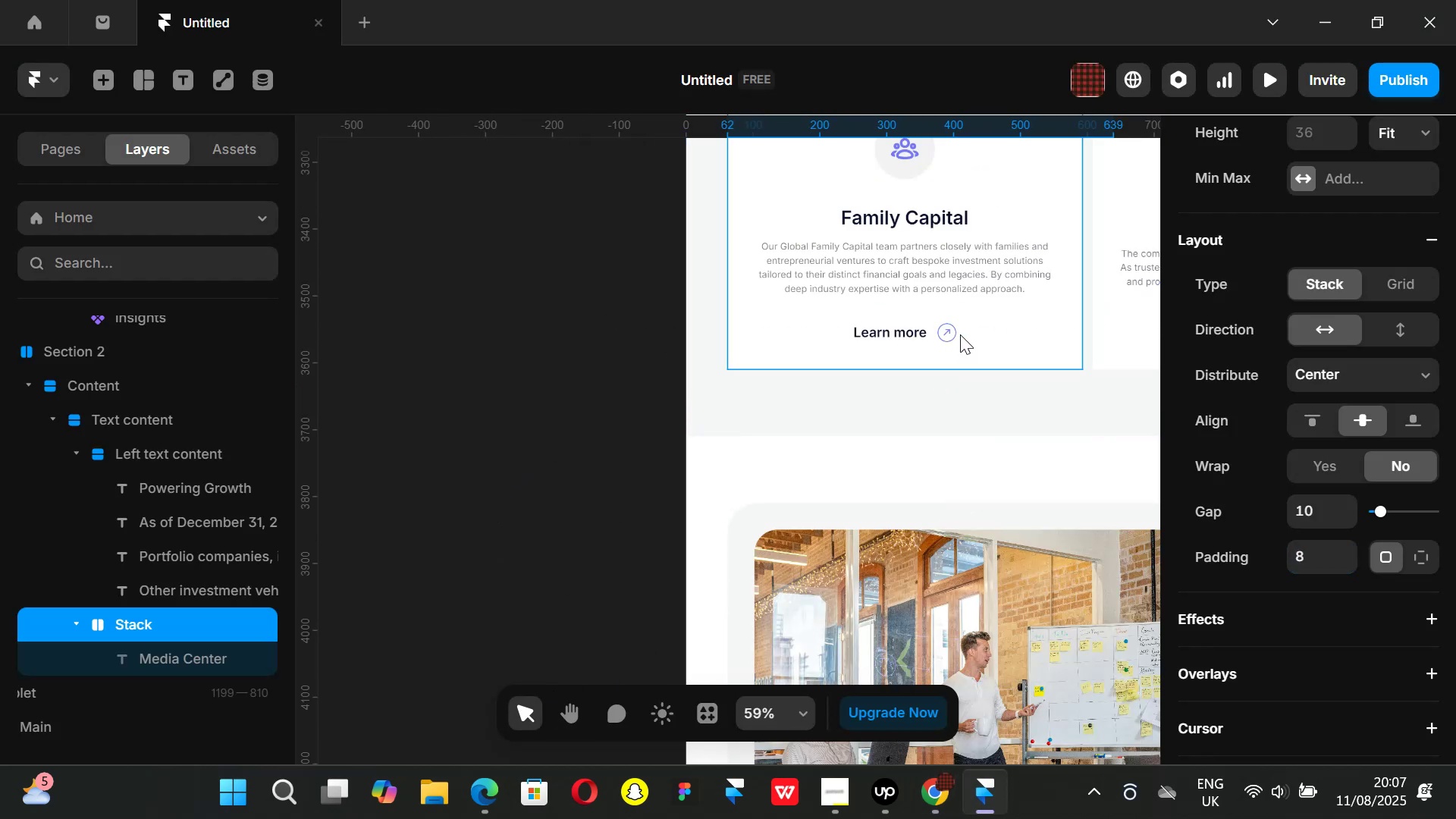 
left_click([956, 335])
 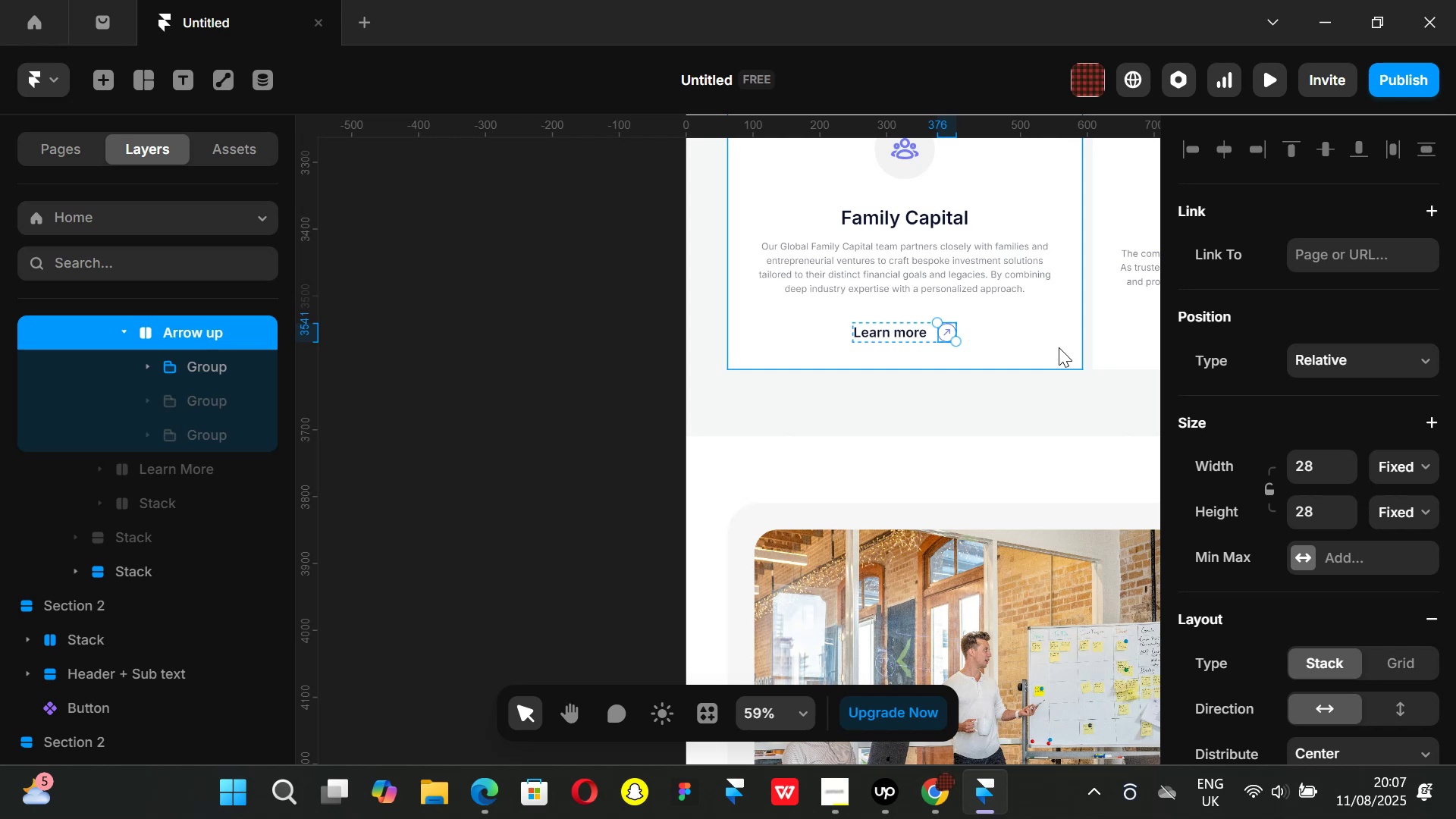 
key(Control+ControlLeft)
 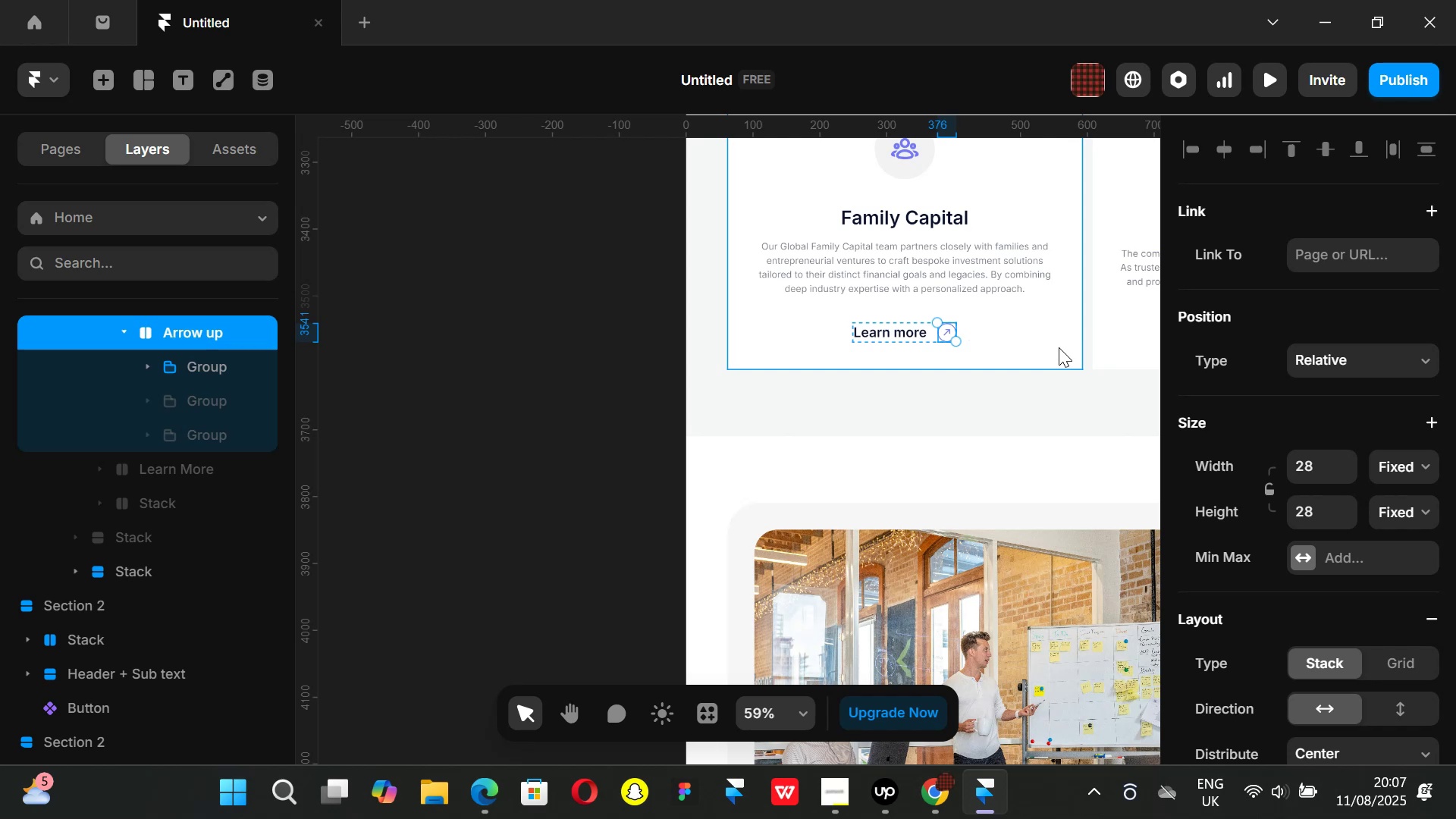 
key(Control+C)
 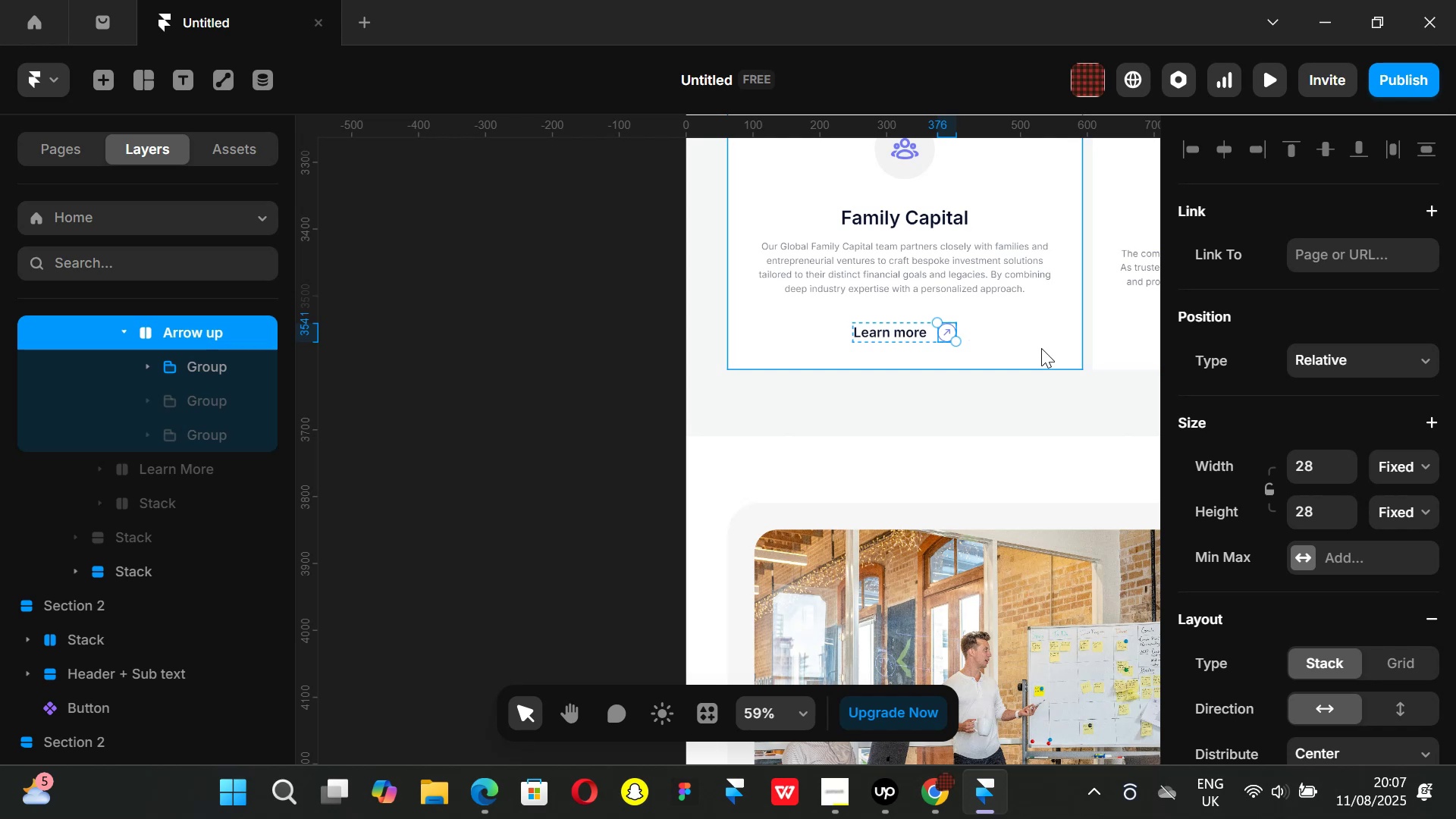 
scroll: coordinate [886, 438], scroll_direction: down, amount: 18.0
 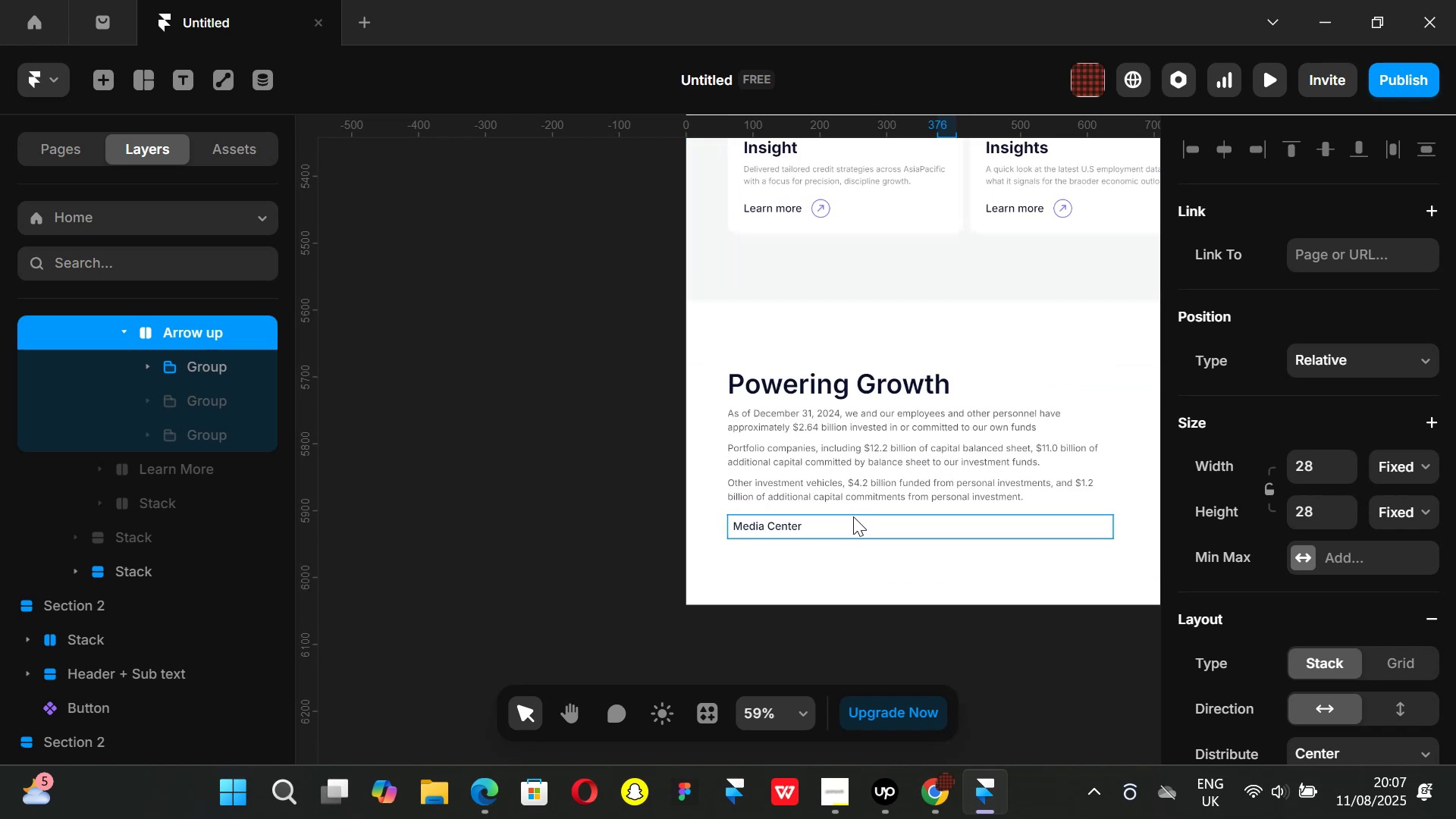 
left_click([853, 516])
 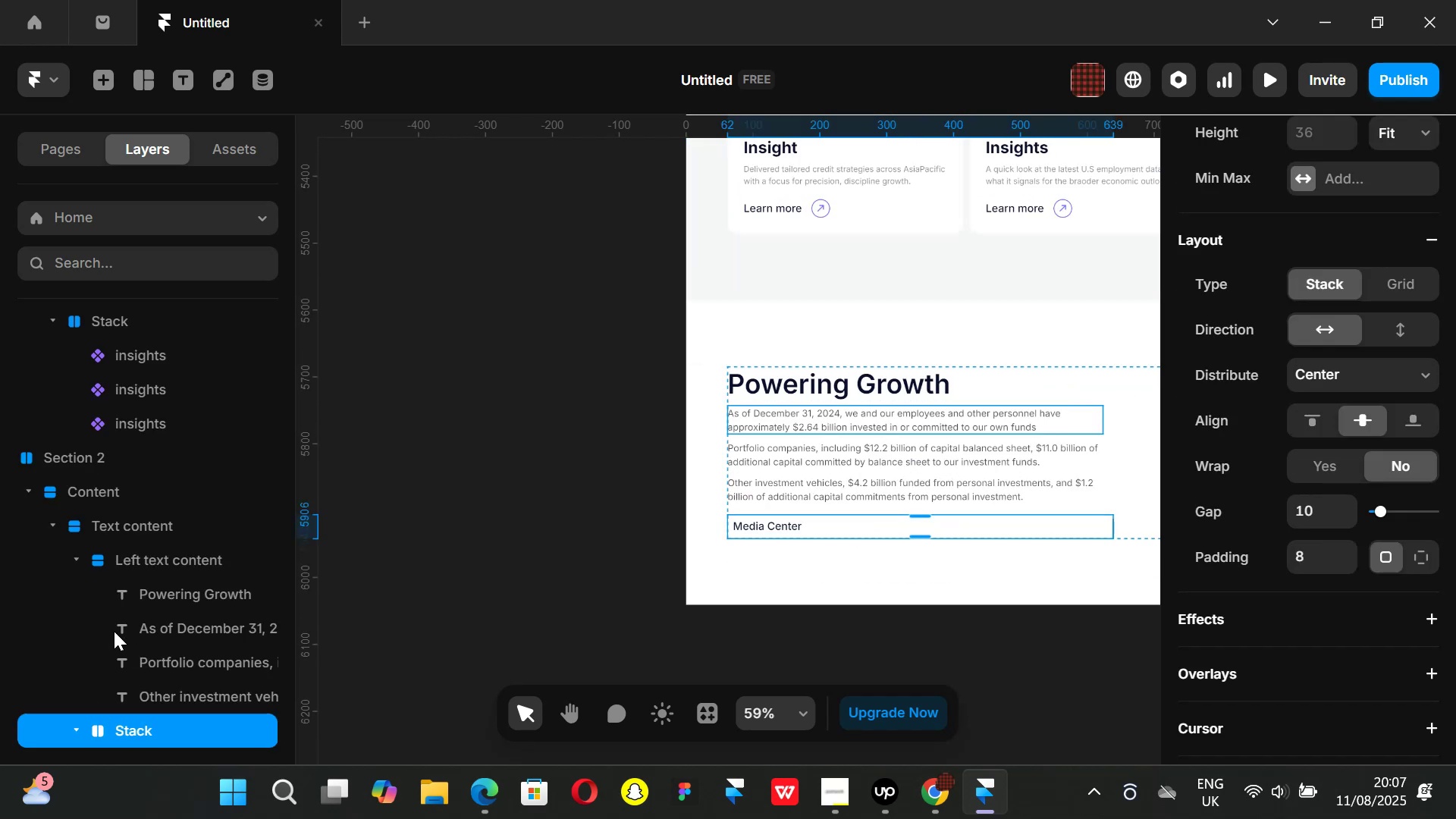 
scroll: coordinate [158, 595], scroll_direction: down, amount: 2.0
 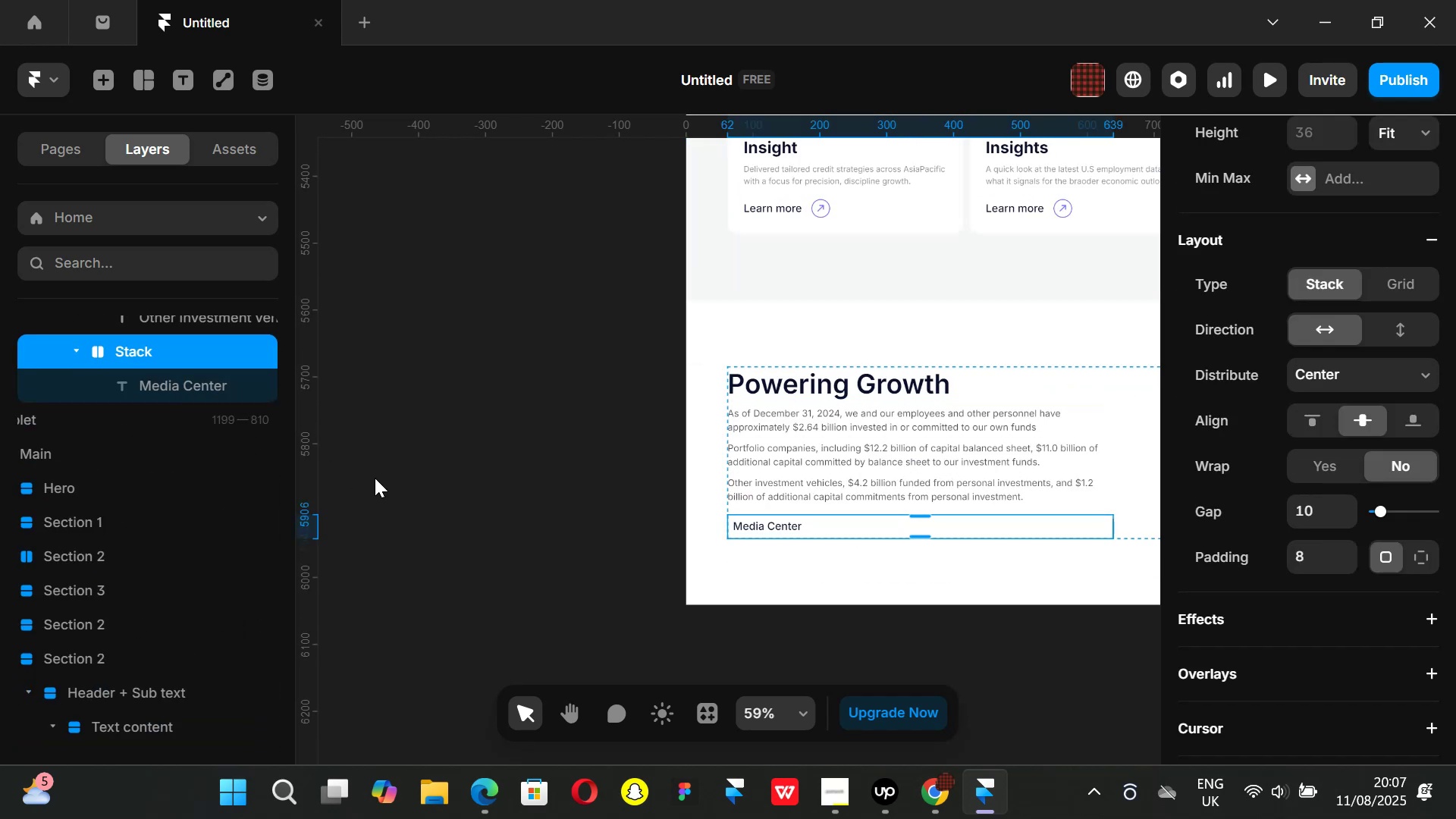 
key(Control+ControlLeft)
 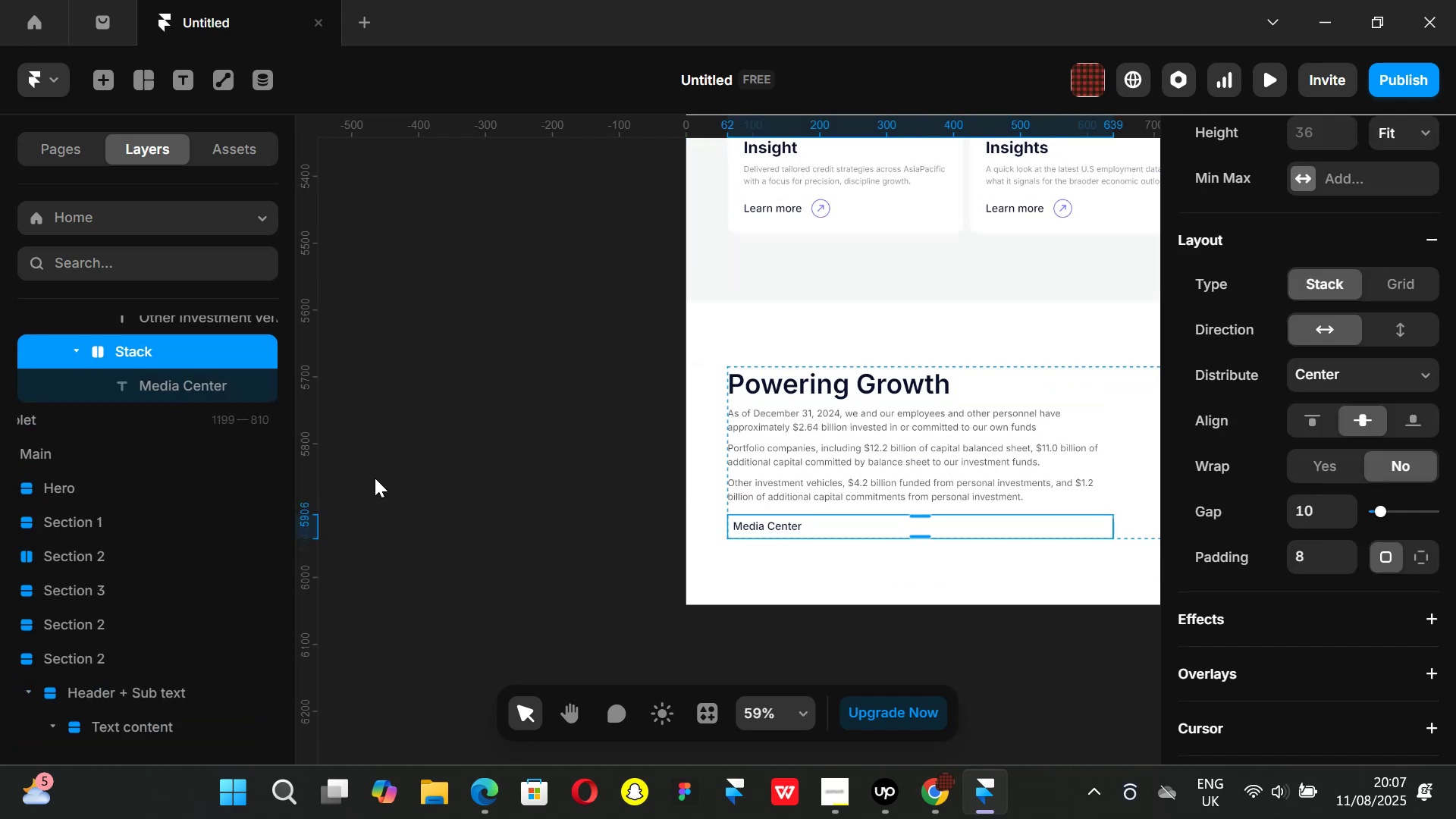 
key(Control+V)
 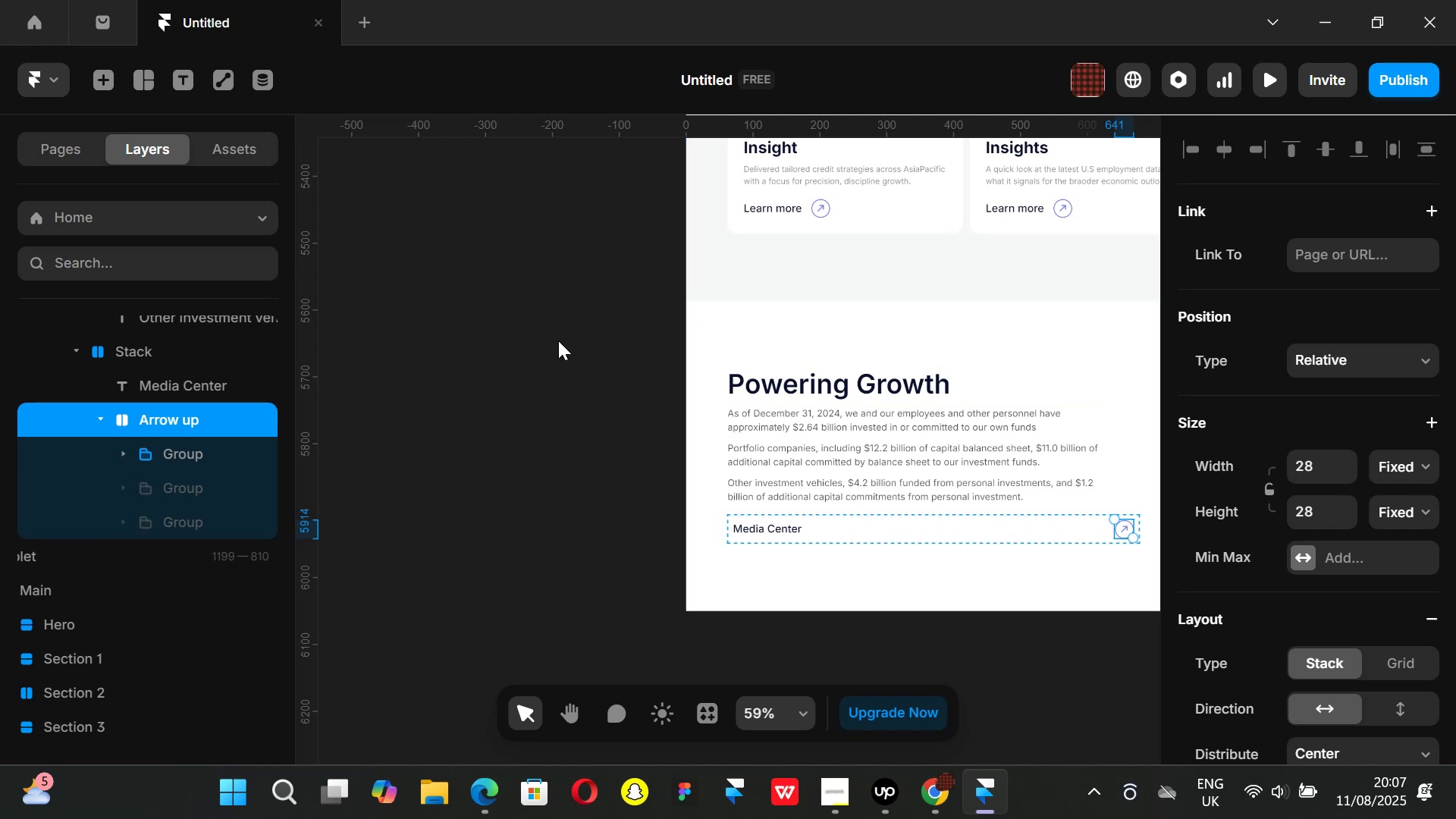 
left_click([558, 340])
 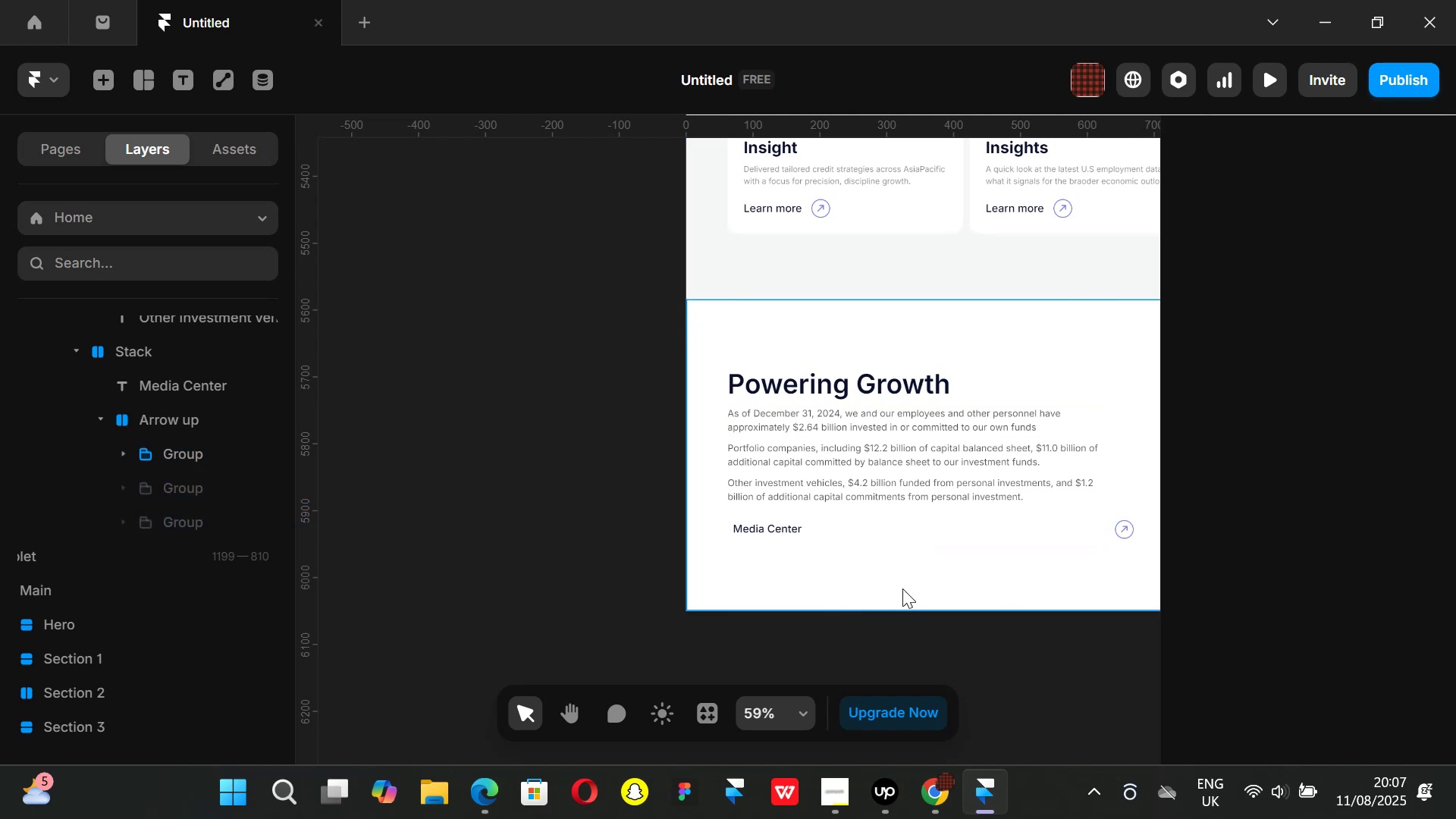 
hold_key(key=ShiftLeft, duration=1.51)
scroll: coordinate [883, 566], scroll_direction: down, amount: 3.0
 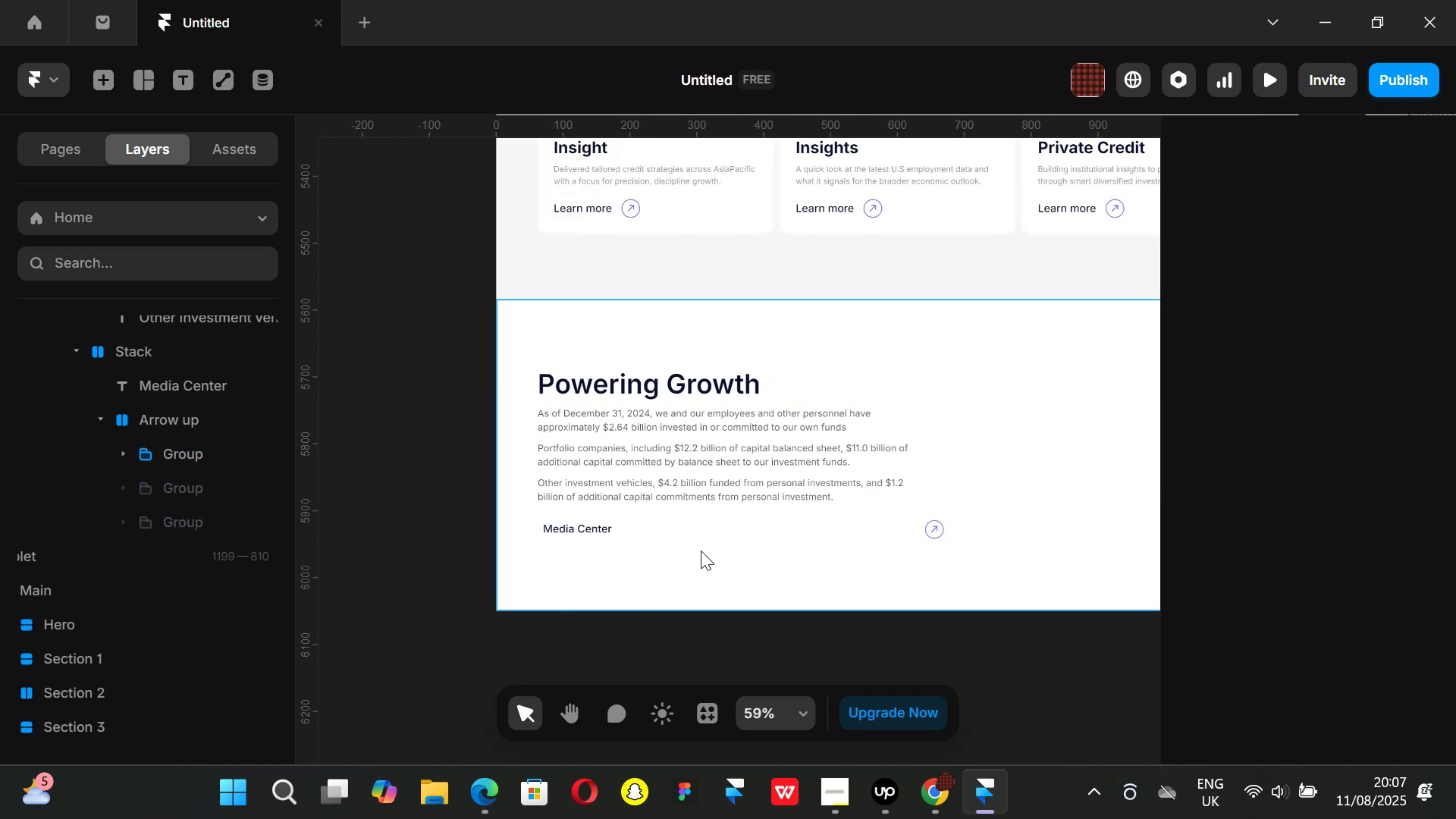 
key(Control+ControlLeft)
 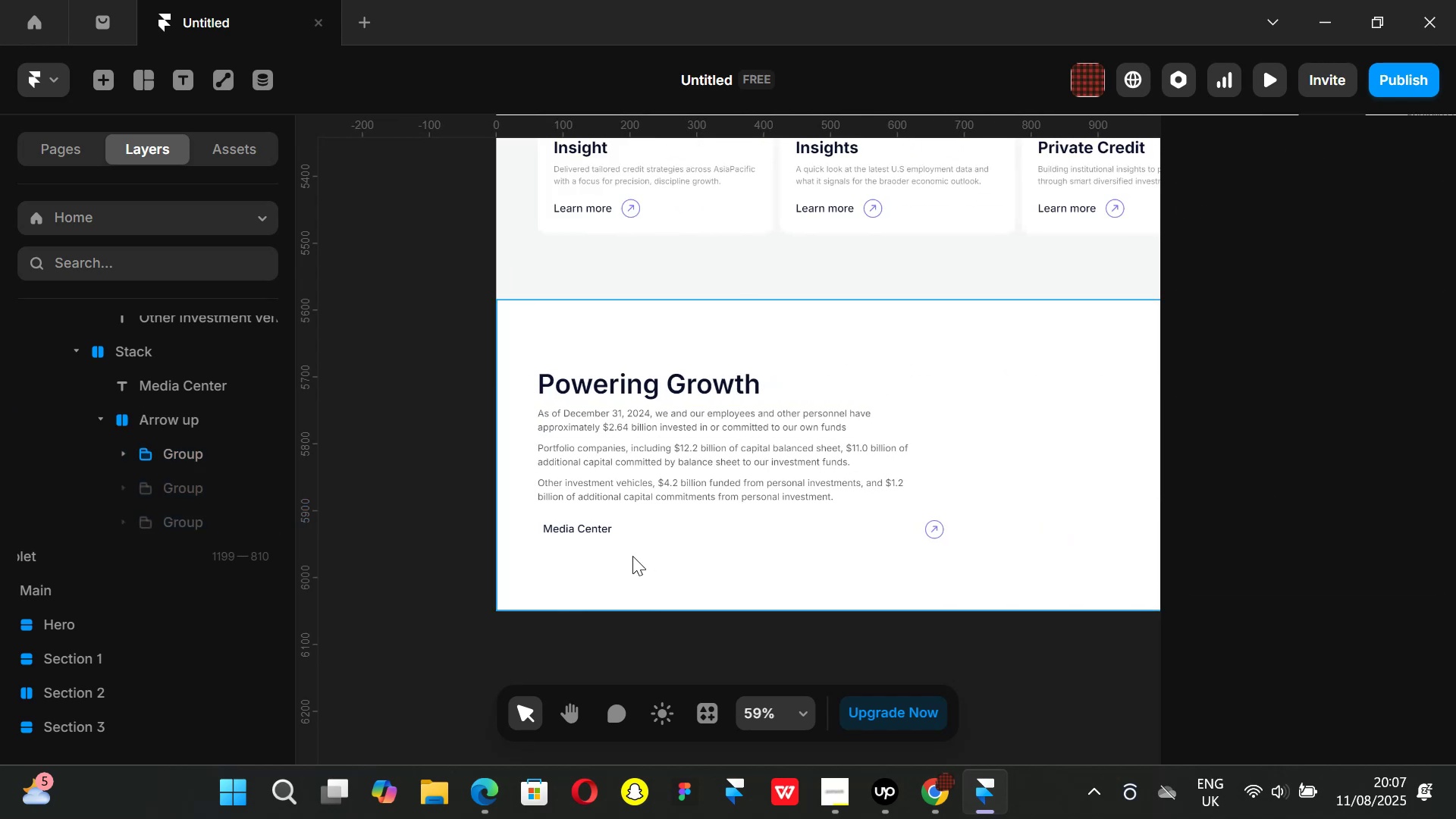 
scroll: coordinate [632, 556], scroll_direction: up, amount: 1.0
 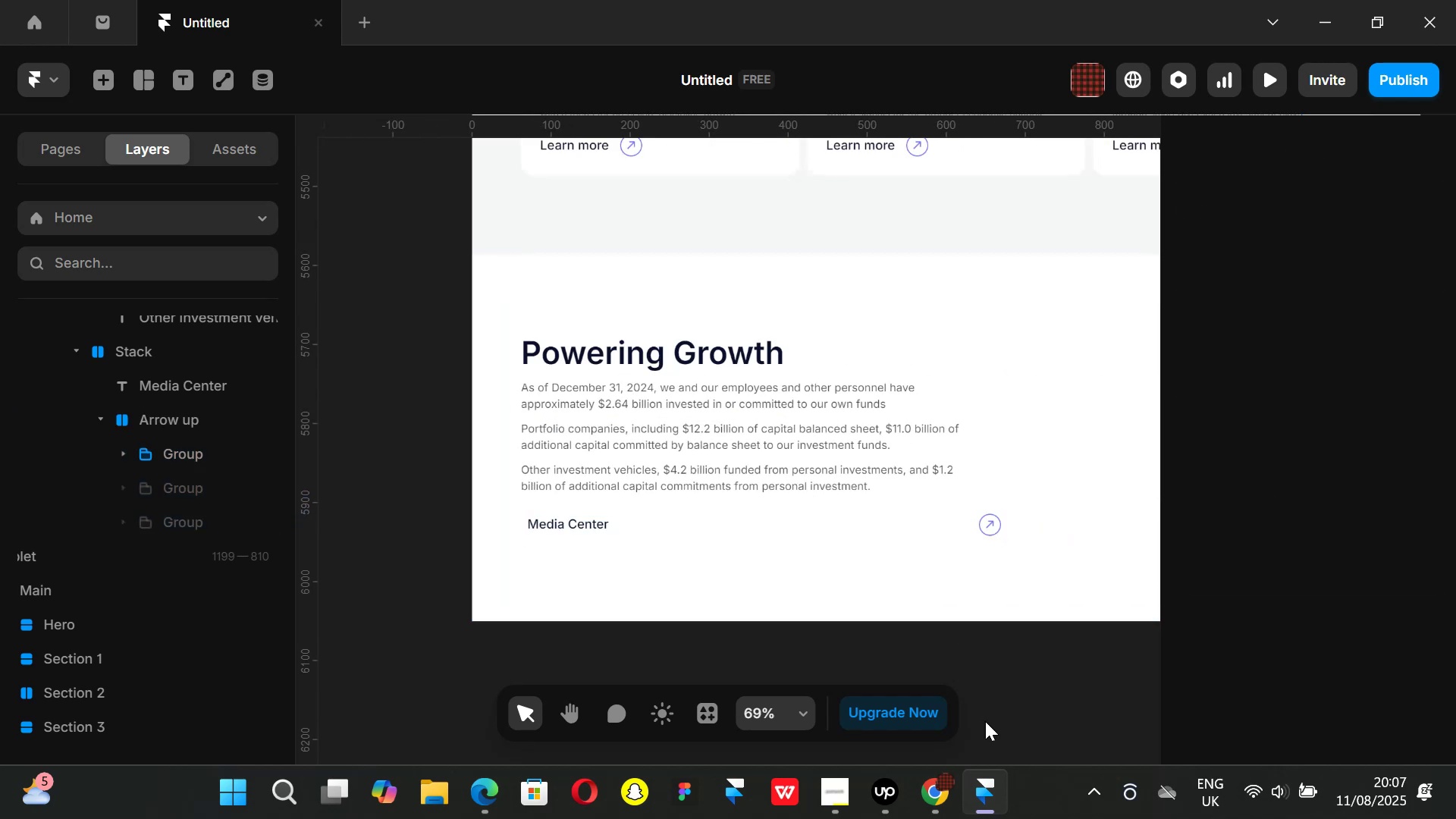 
left_click([937, 786])
 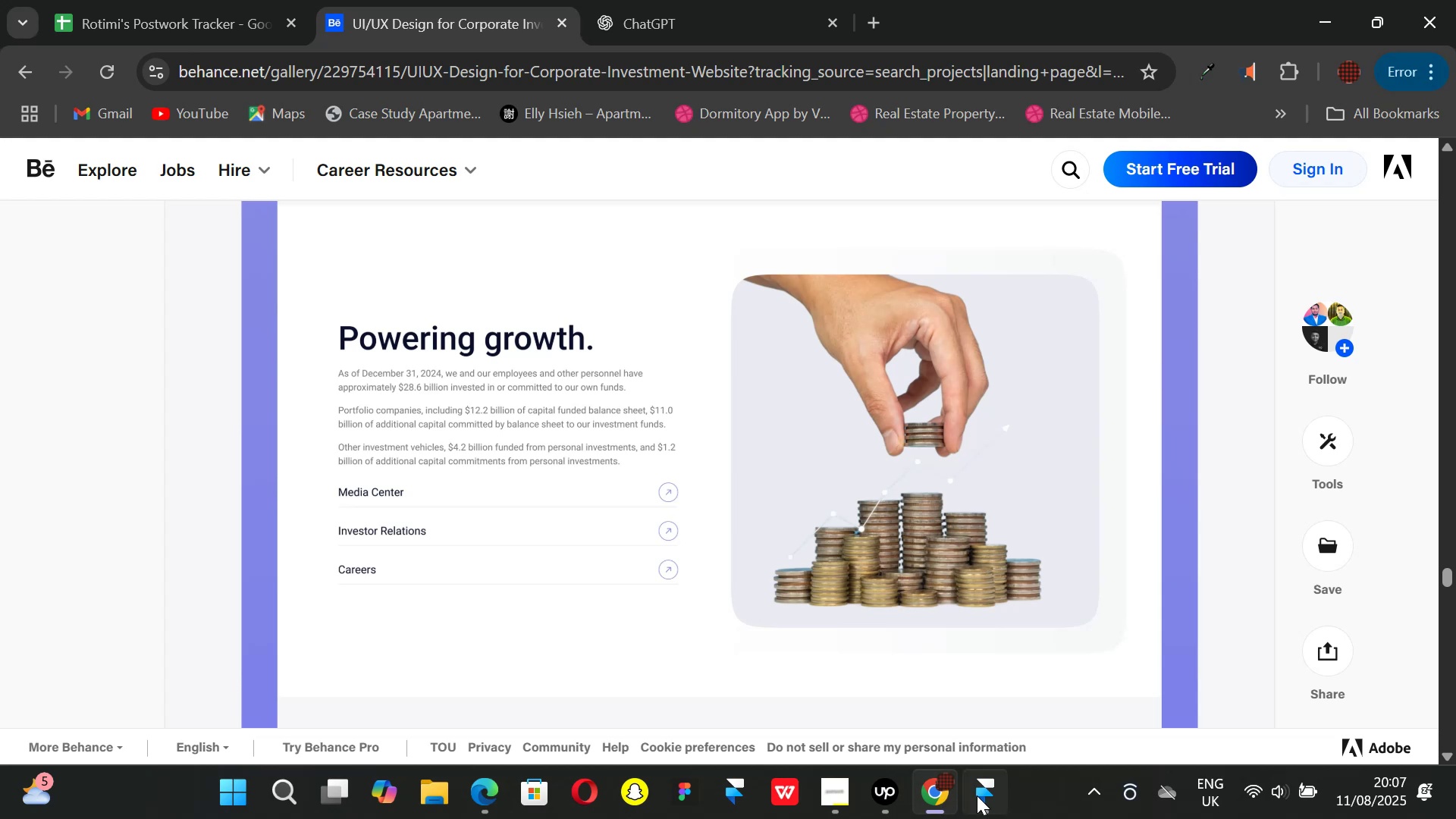 
left_click([987, 802])
 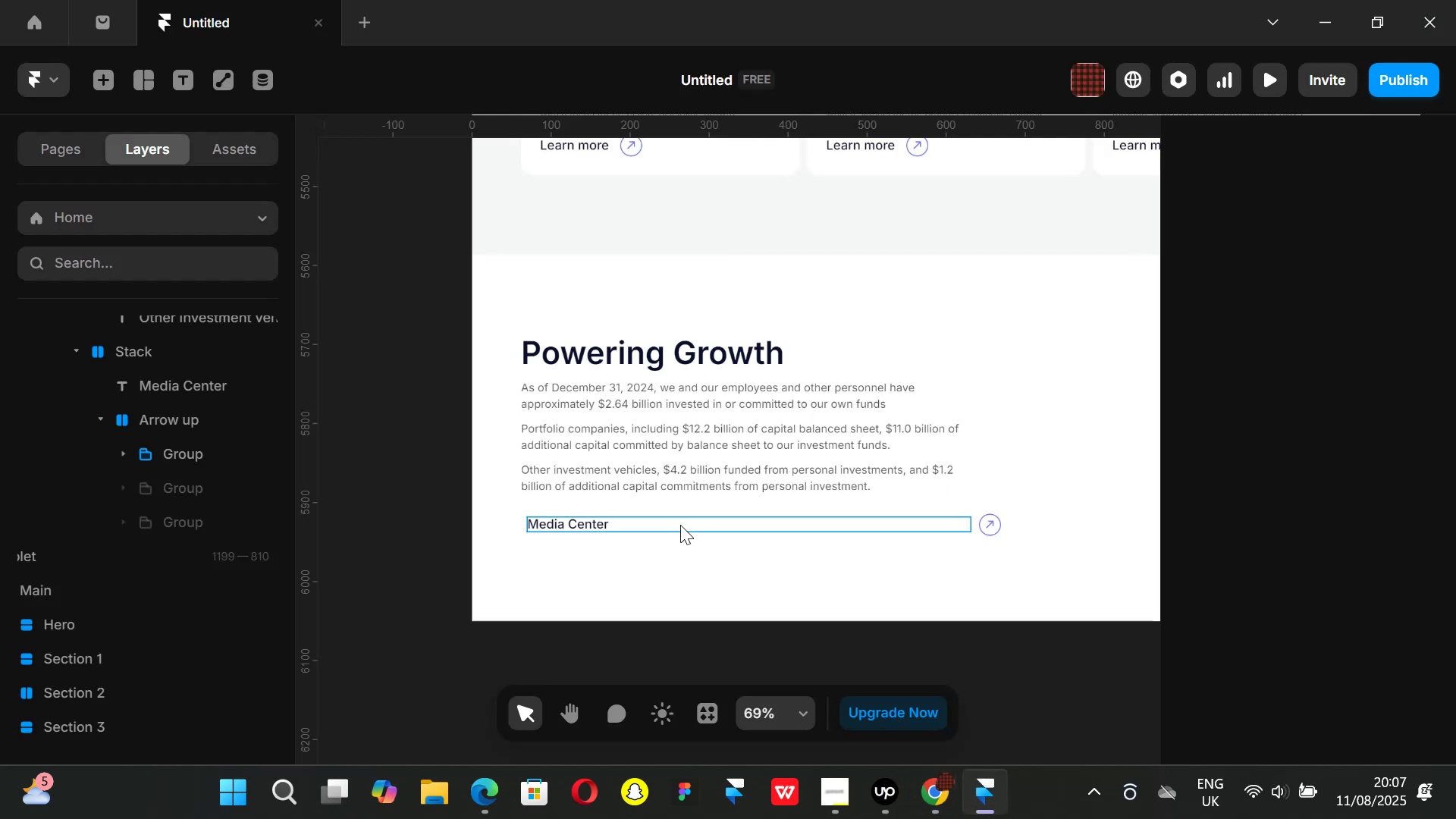 
left_click([676, 517])
 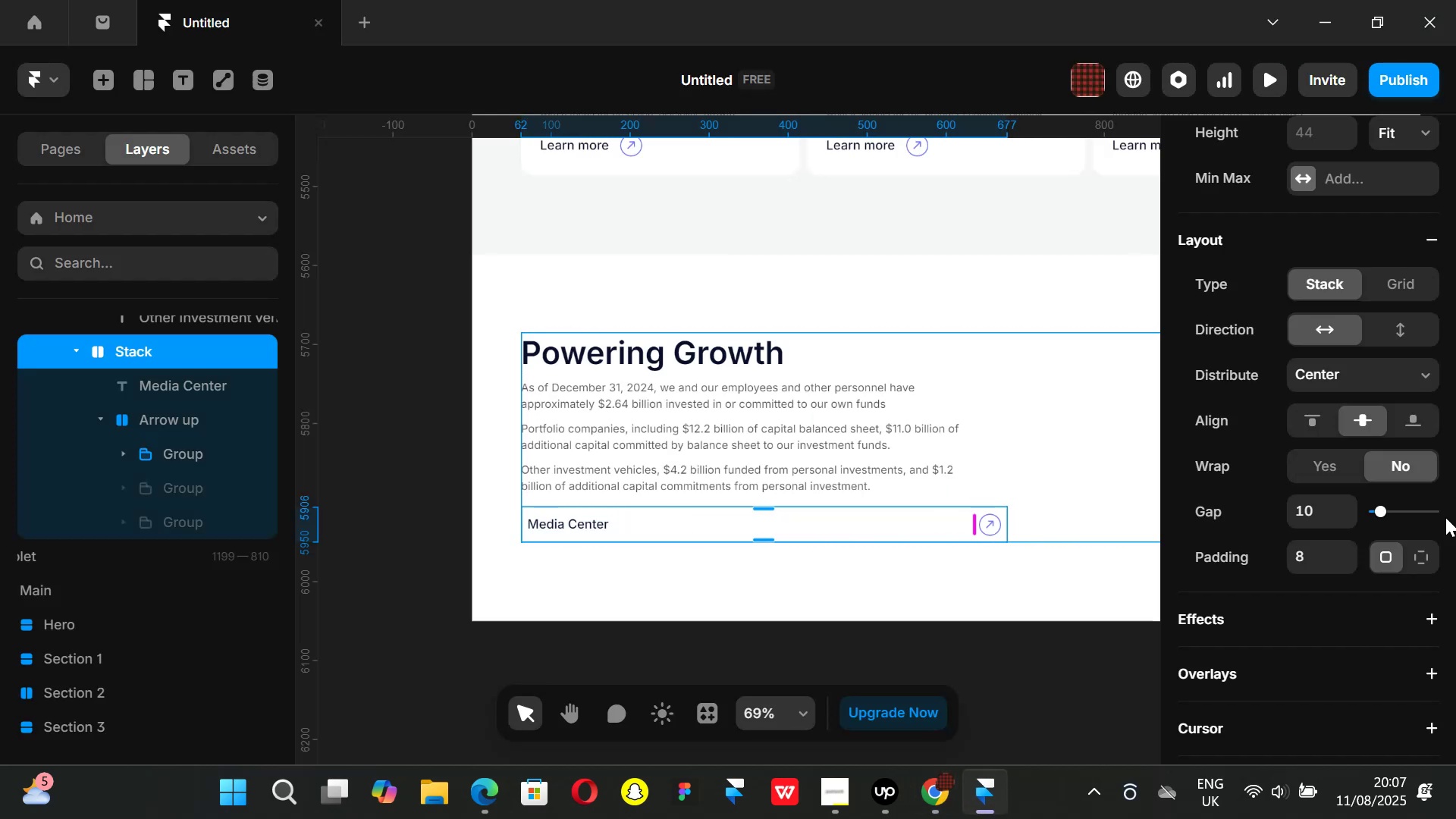 
scroll: coordinate [1306, 459], scroll_direction: up, amount: 1.0
 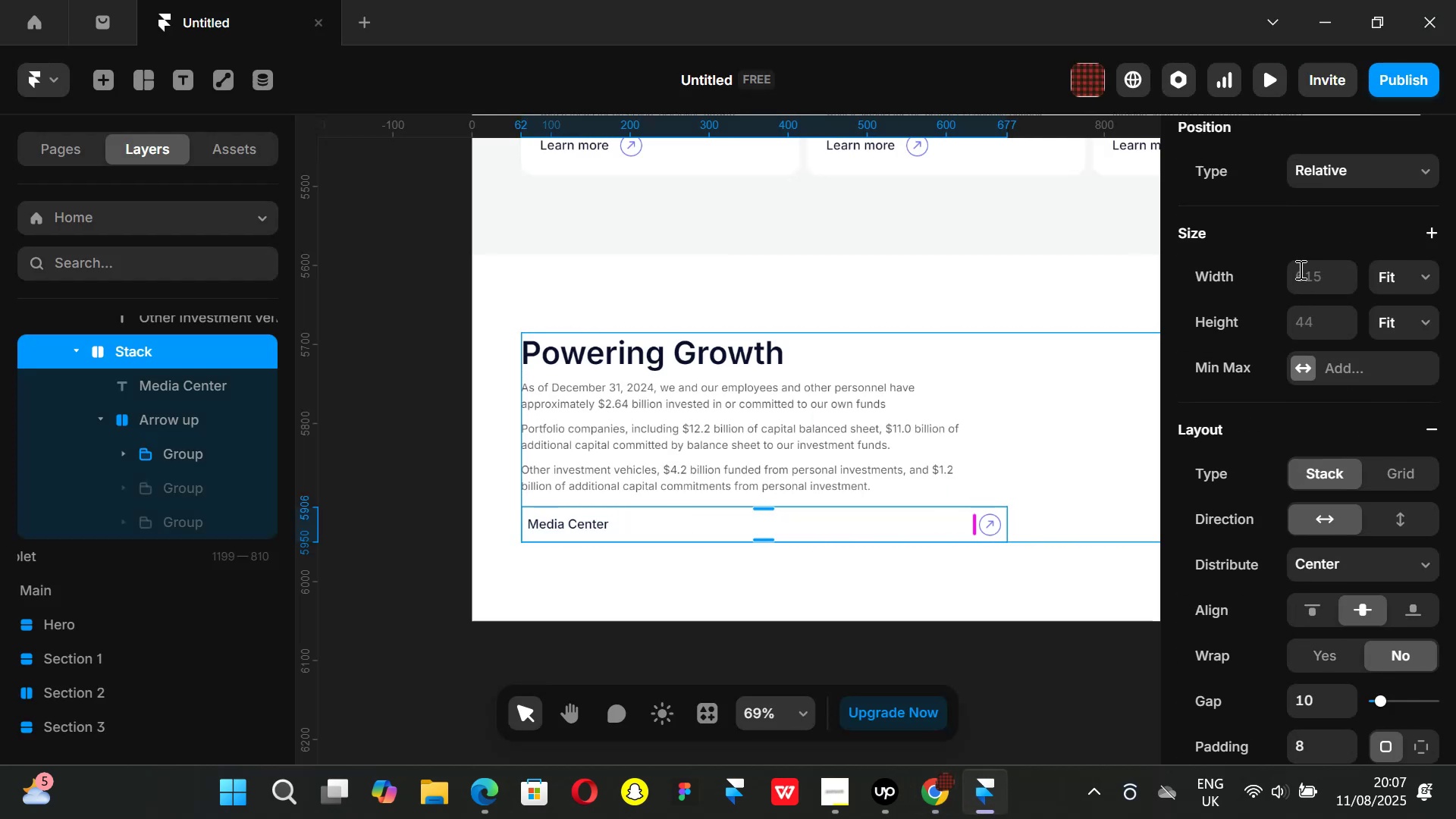 
mouse_move([1294, 367])
 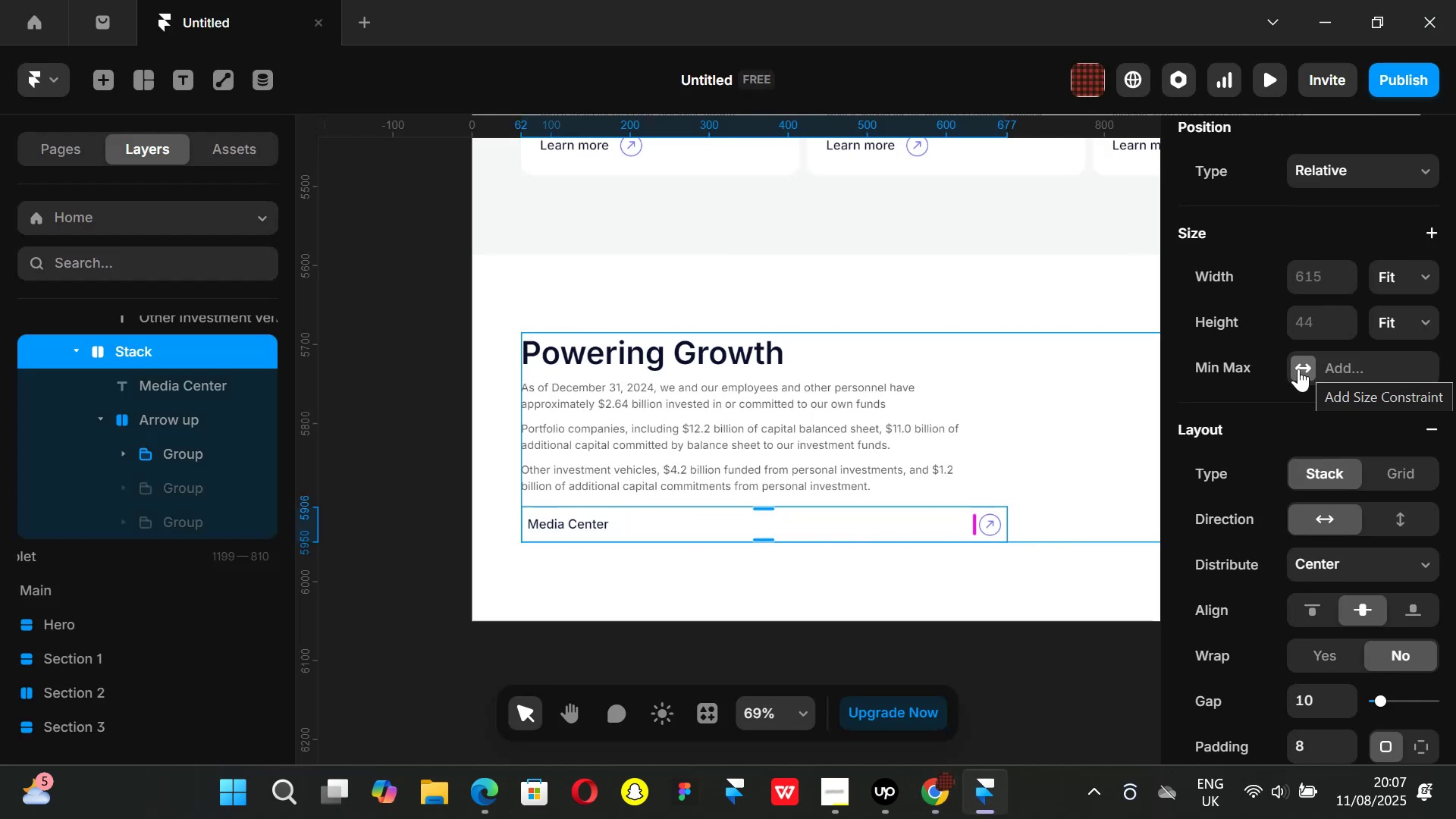 
left_click([1302, 366])
 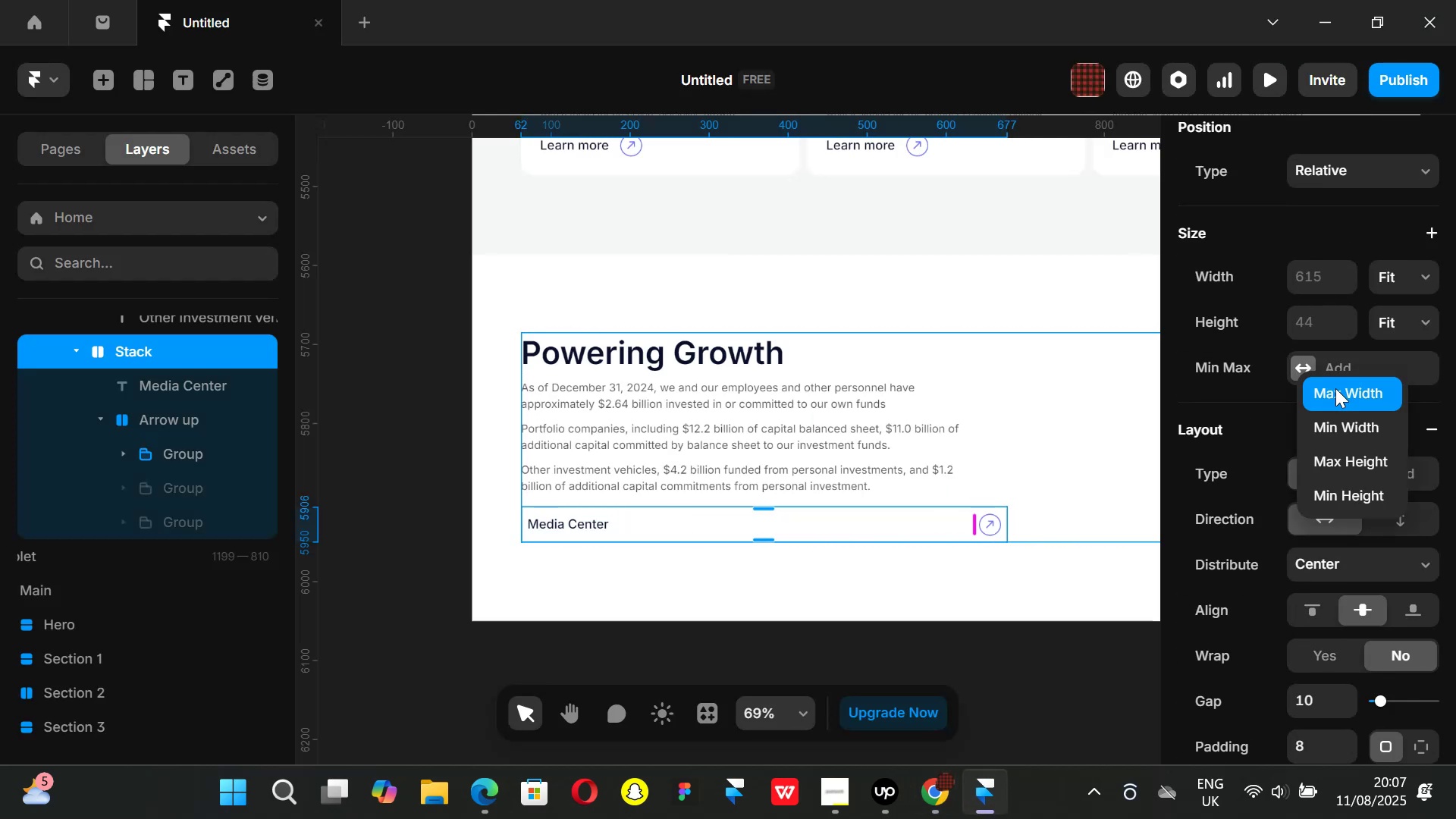 
left_click([1335, 388])
 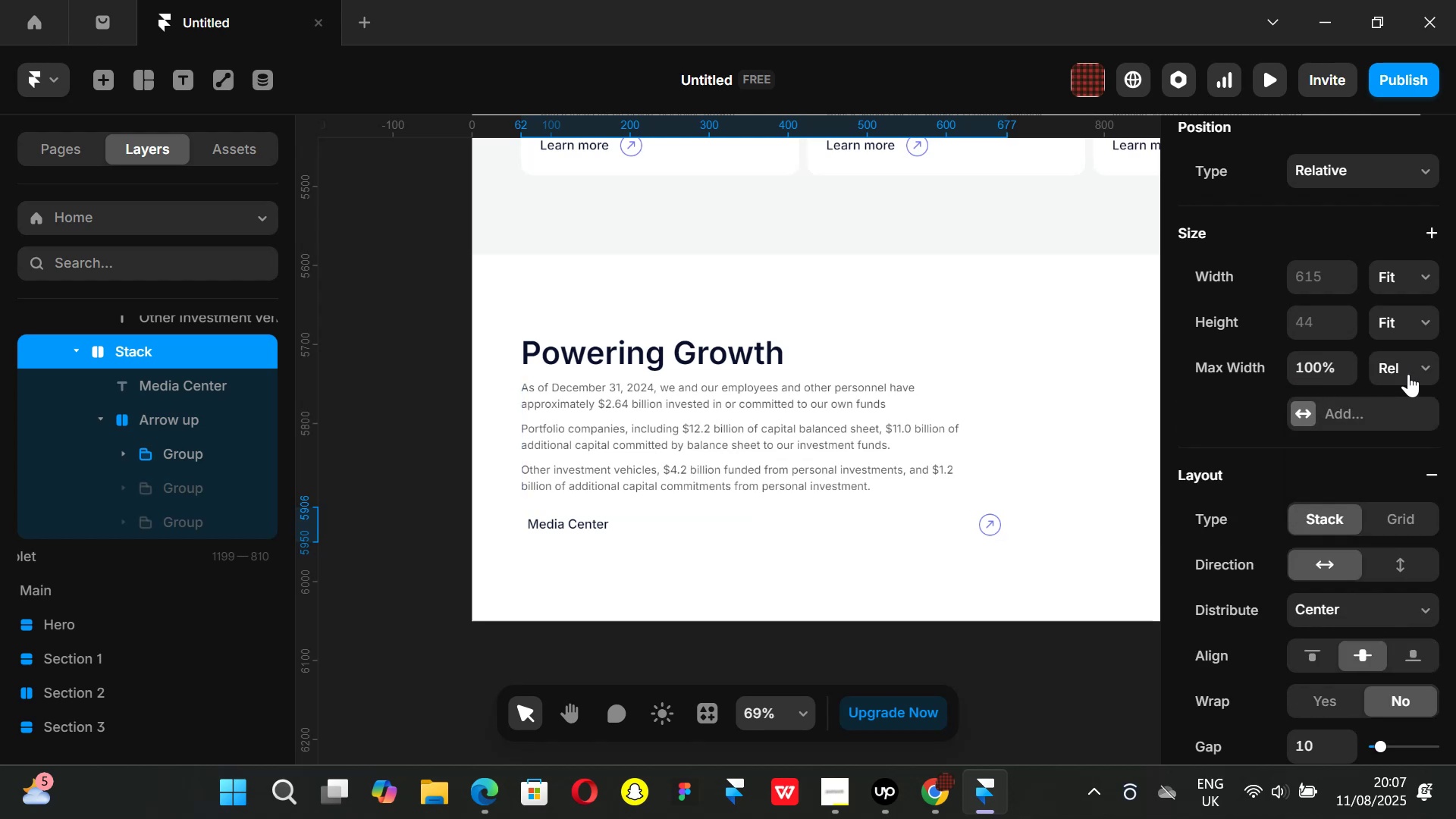 
left_click([1418, 369])
 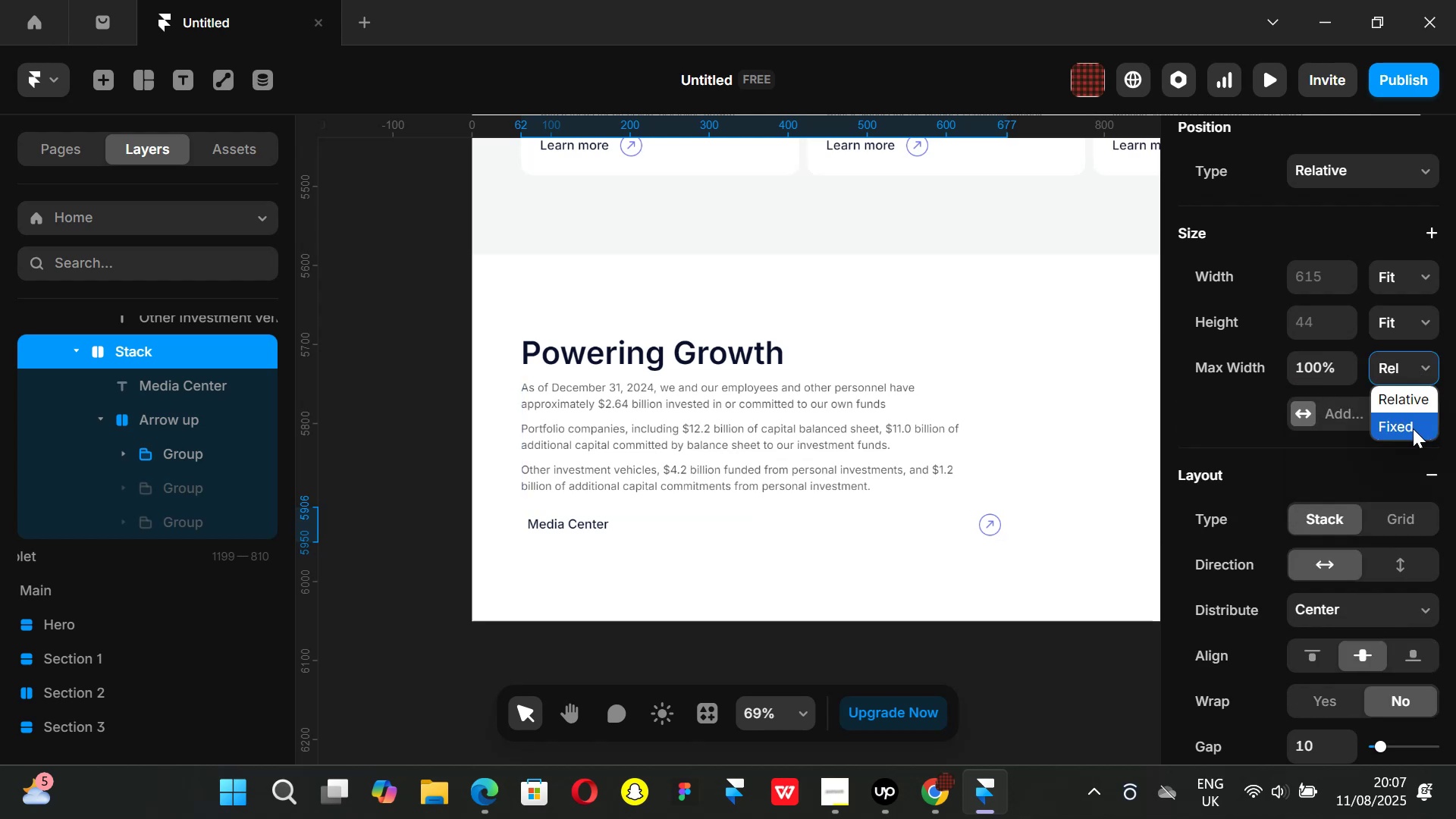 
left_click([1412, 429])
 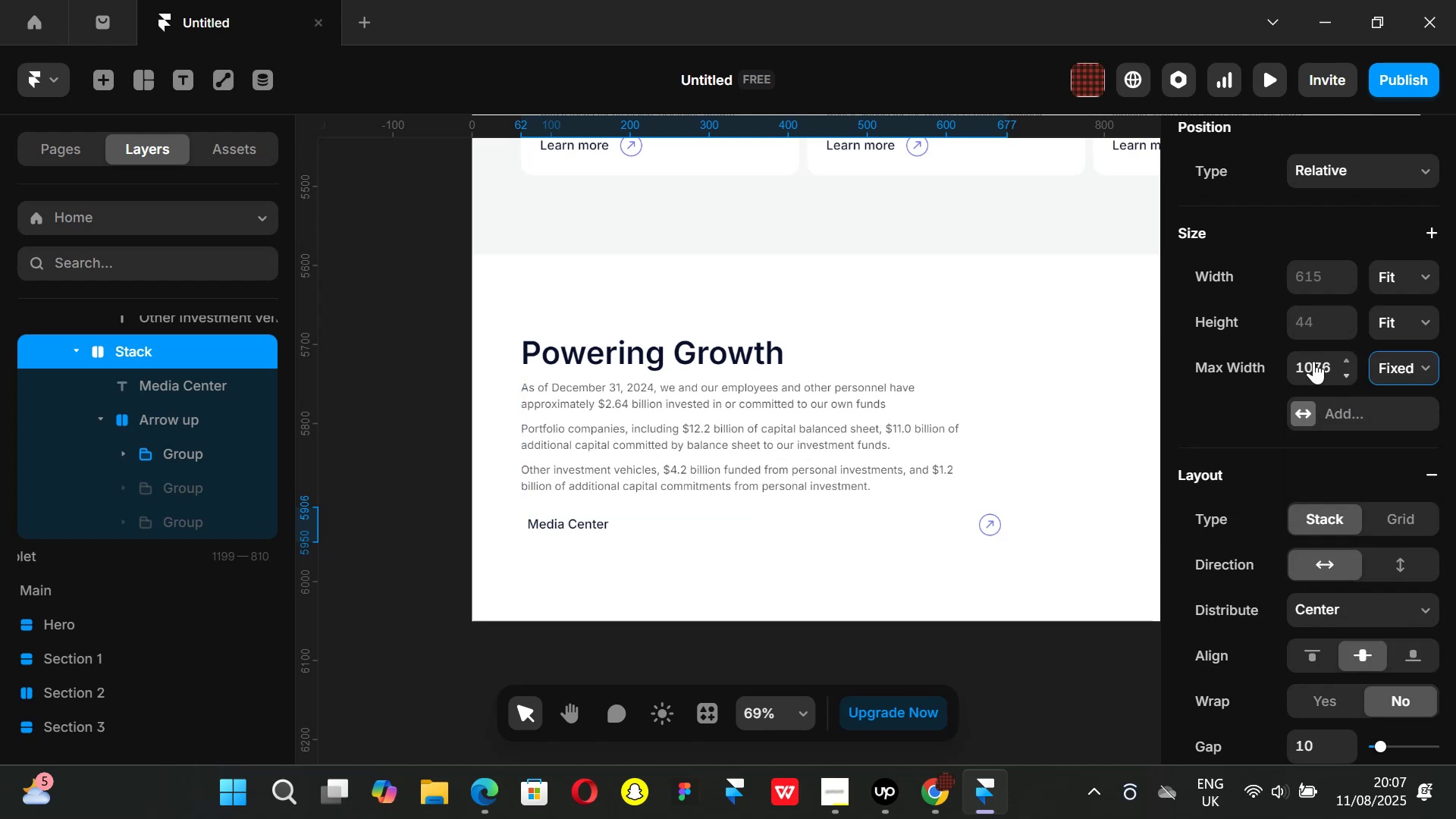 
left_click([1323, 365])
 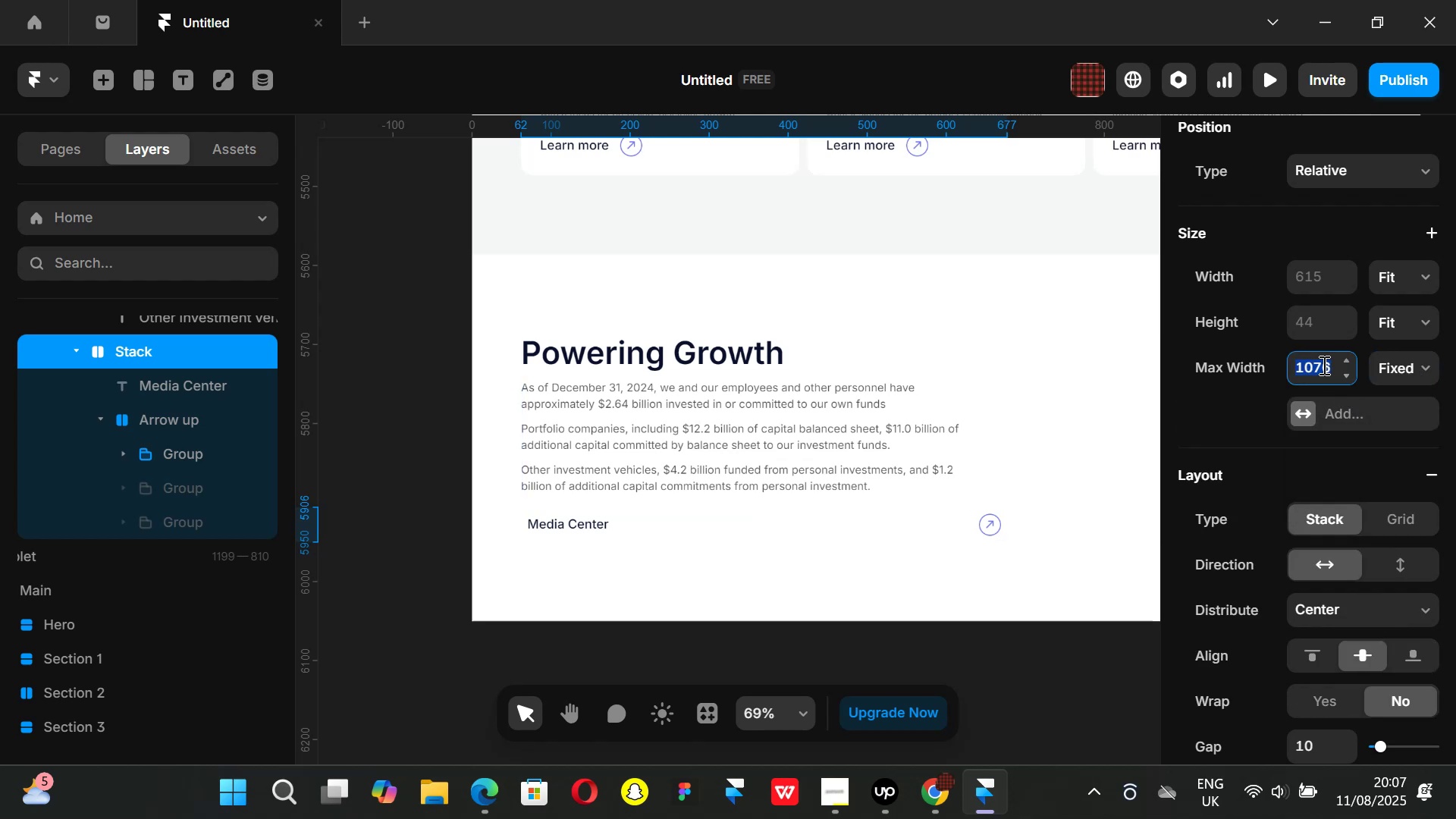 
type(561)
 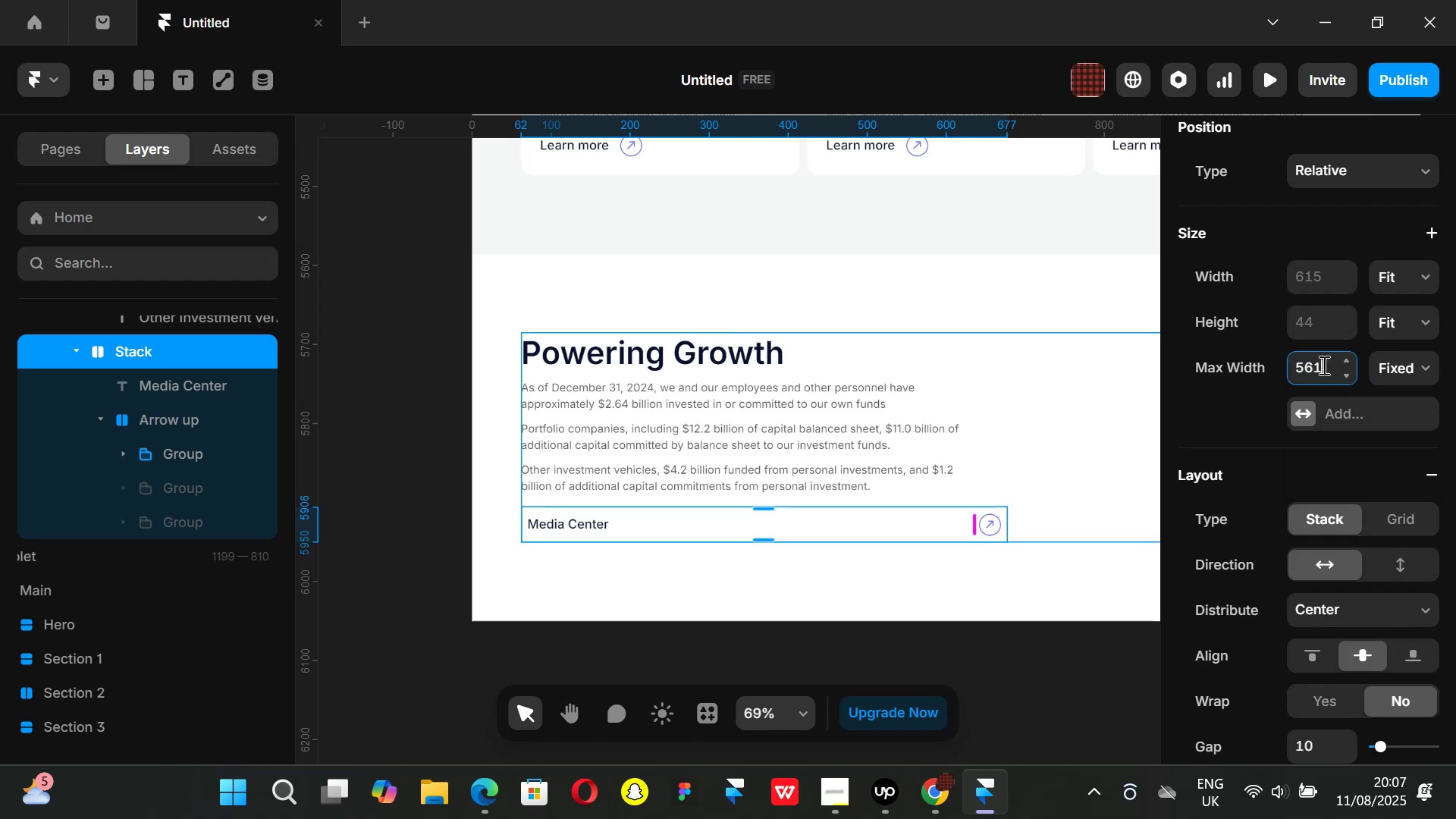 
key(Enter)
 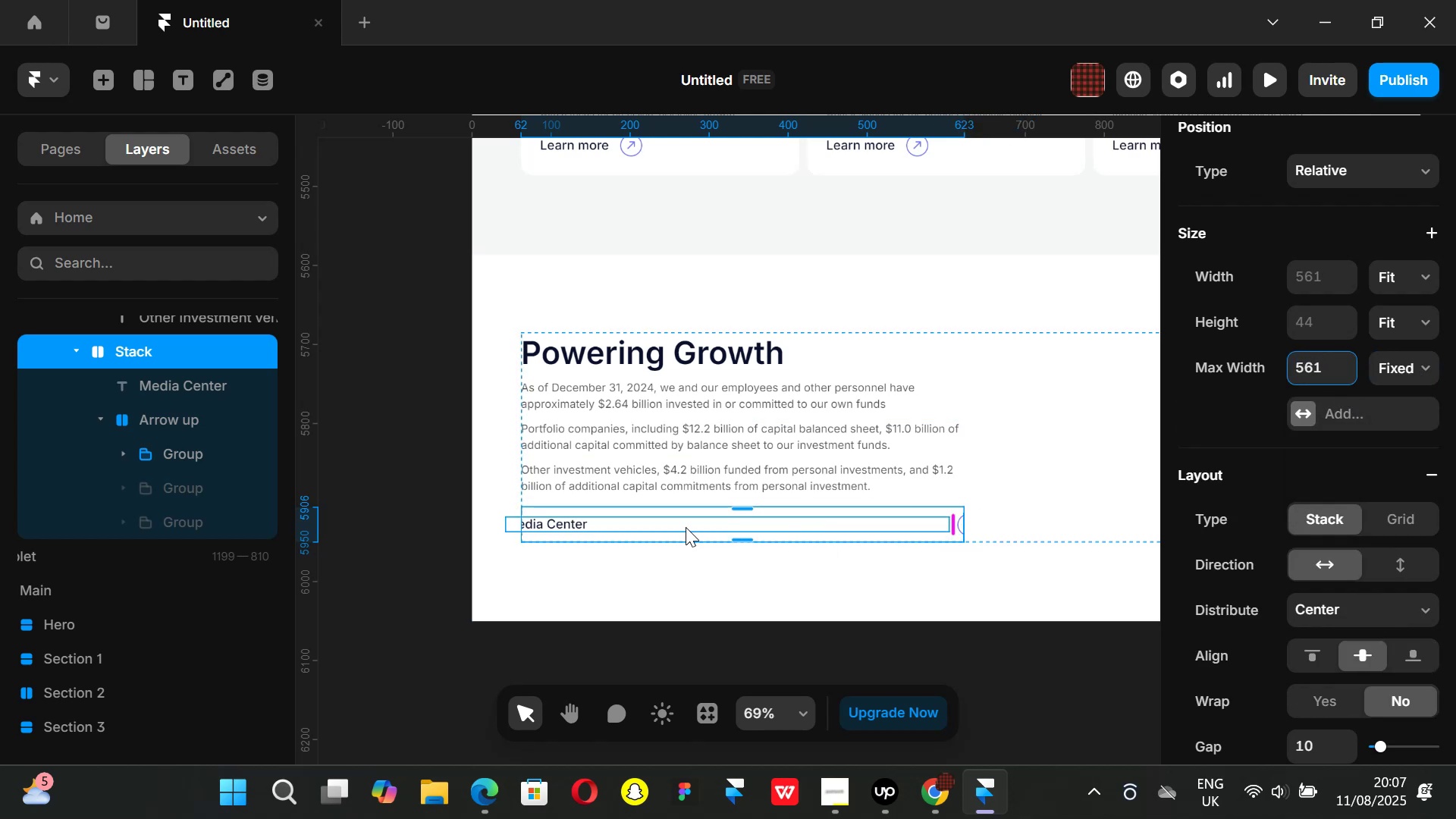 
left_click([676, 527])
 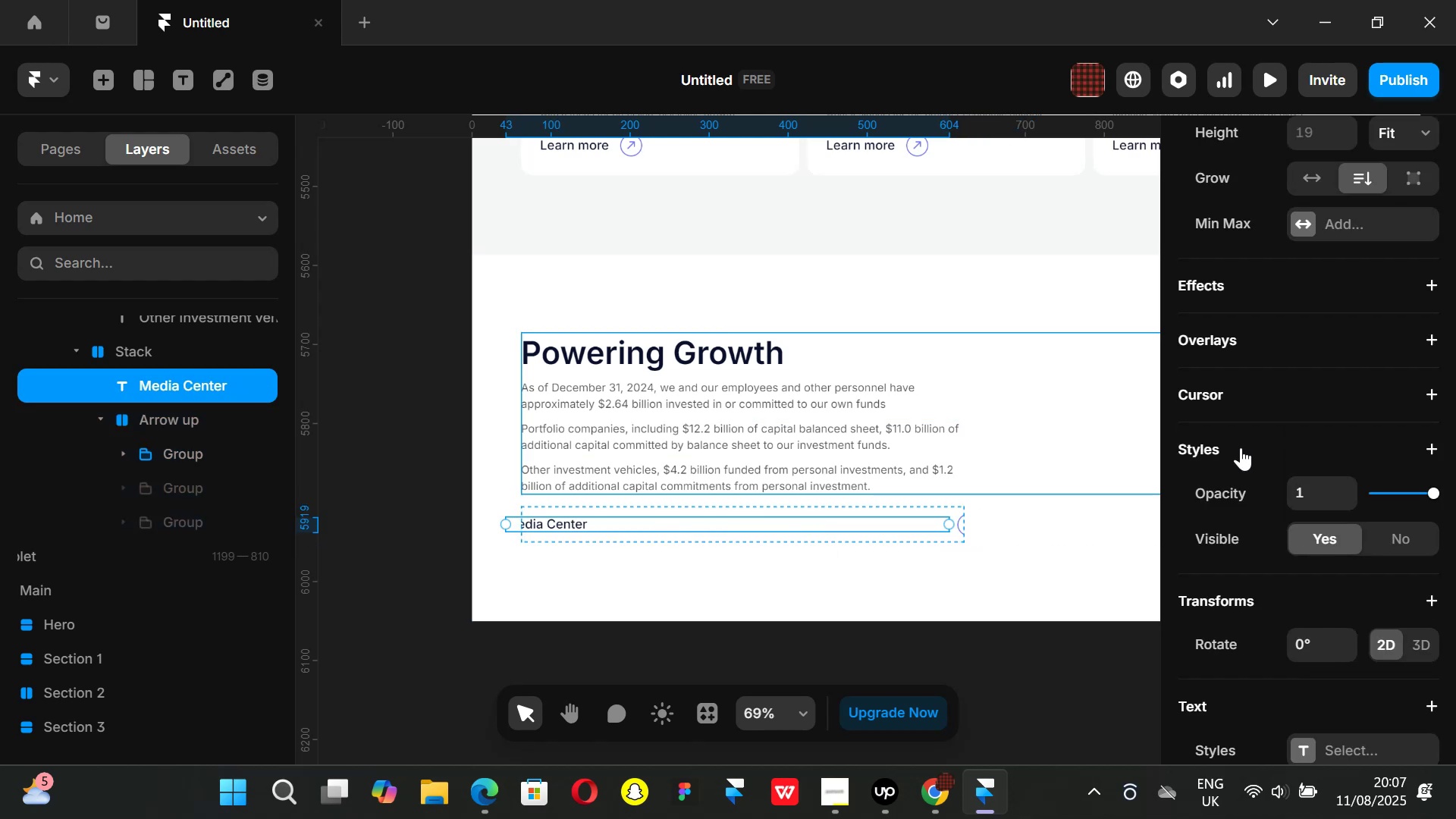 
scroll: coordinate [1348, 360], scroll_direction: up, amount: 3.0
 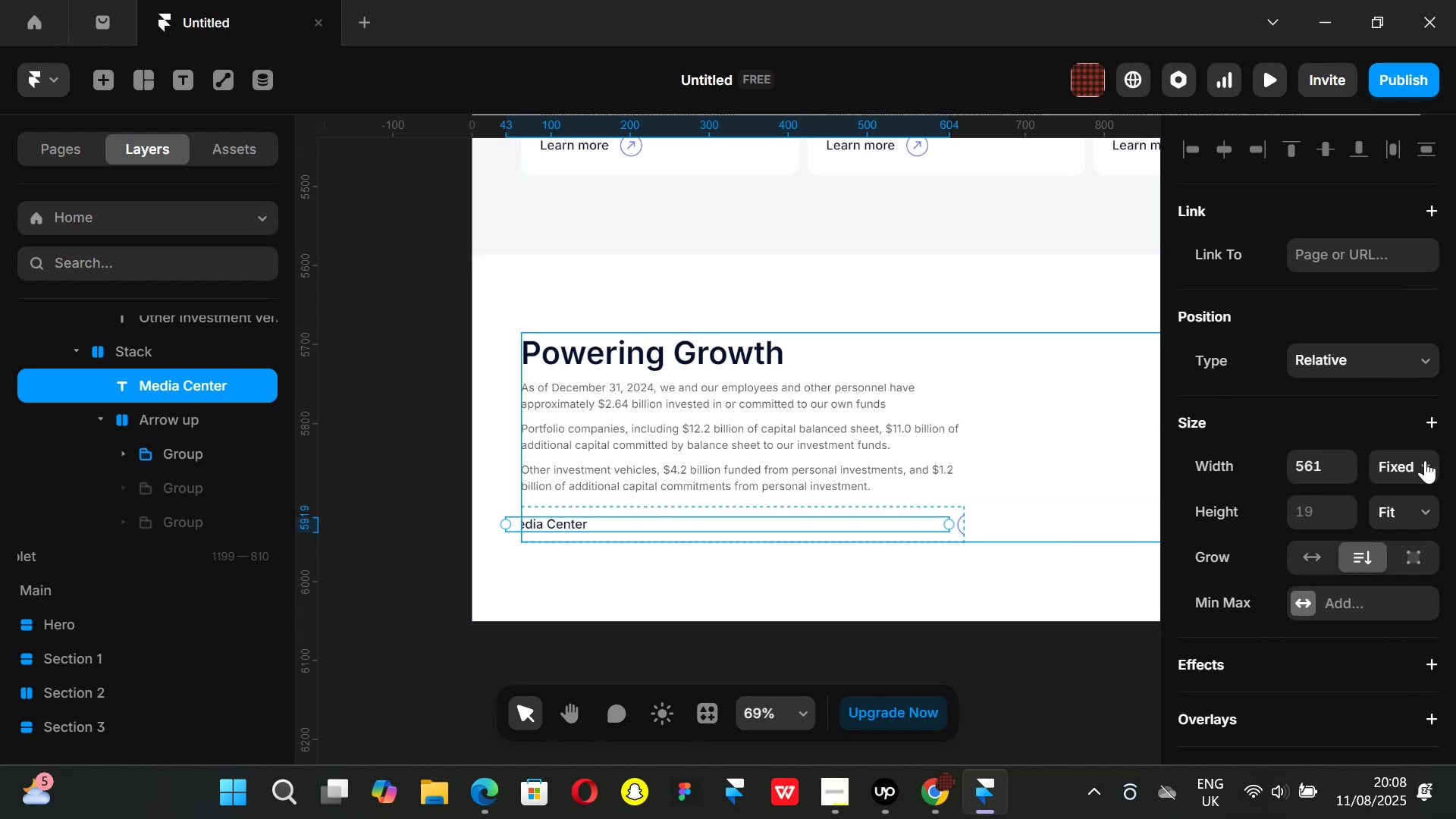 
left_click([1404, 578])
 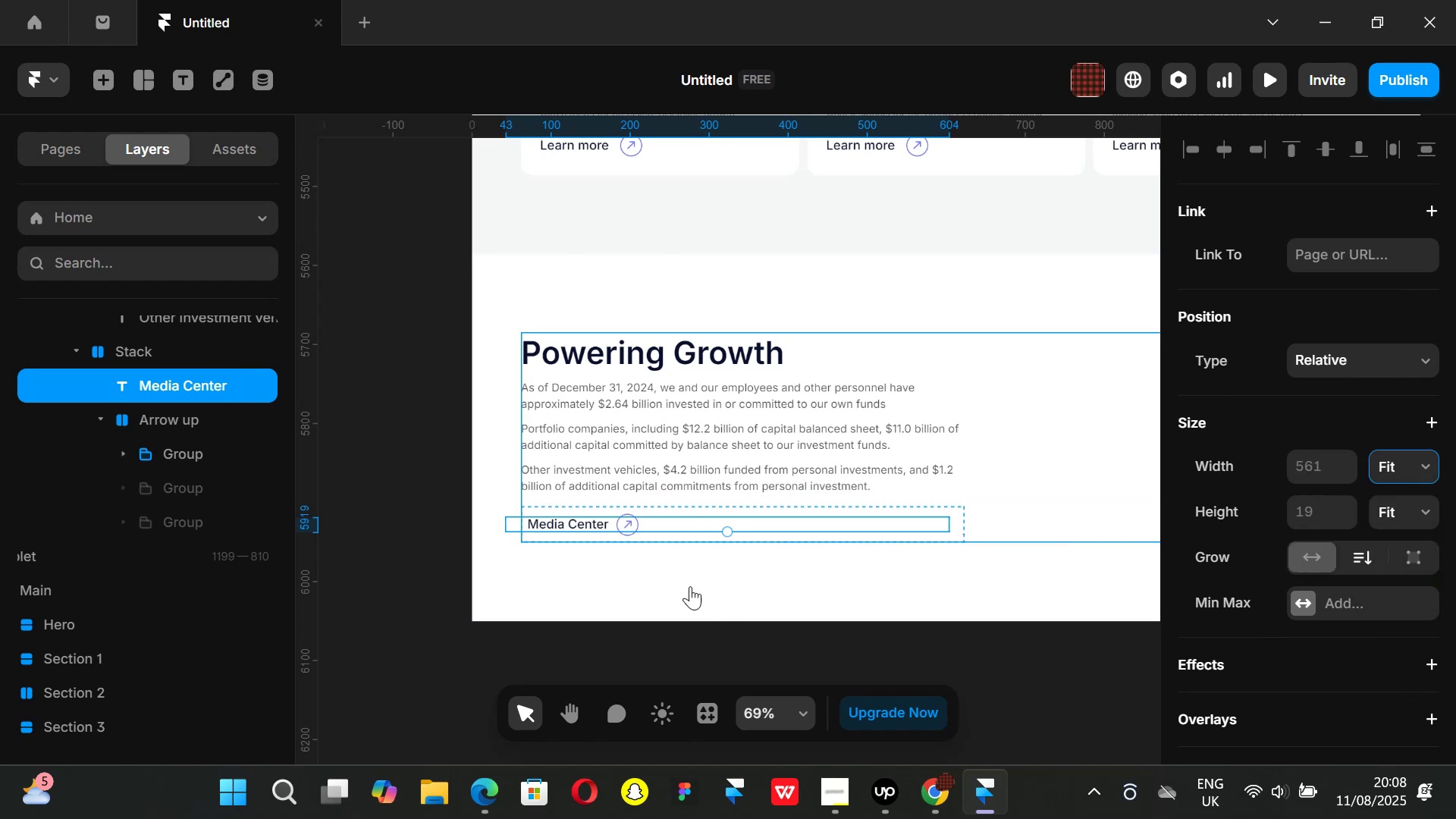 
key(Control+ControlLeft)
 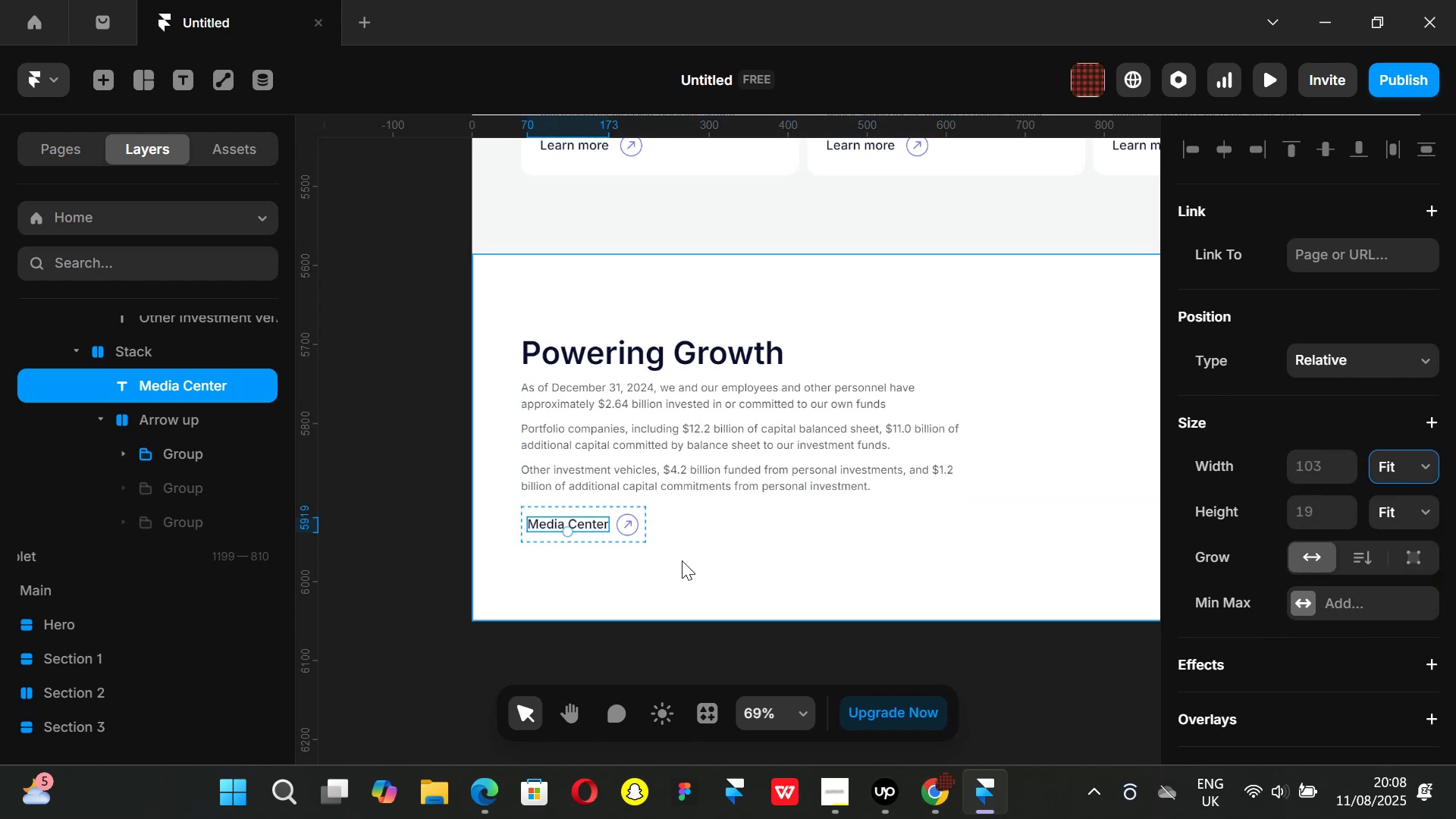 
key(Control+Z)
 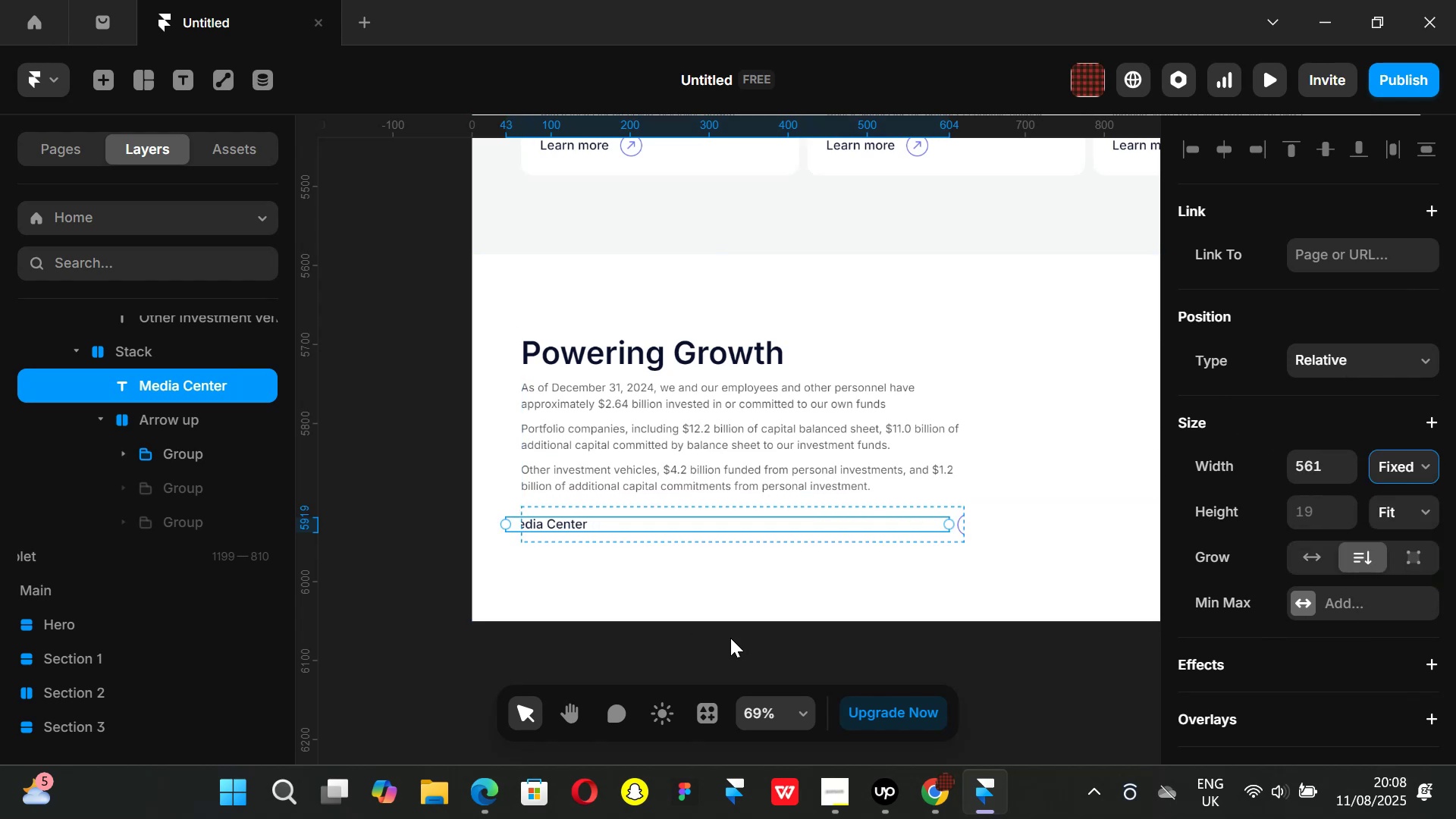 
key(Control+ControlLeft)
 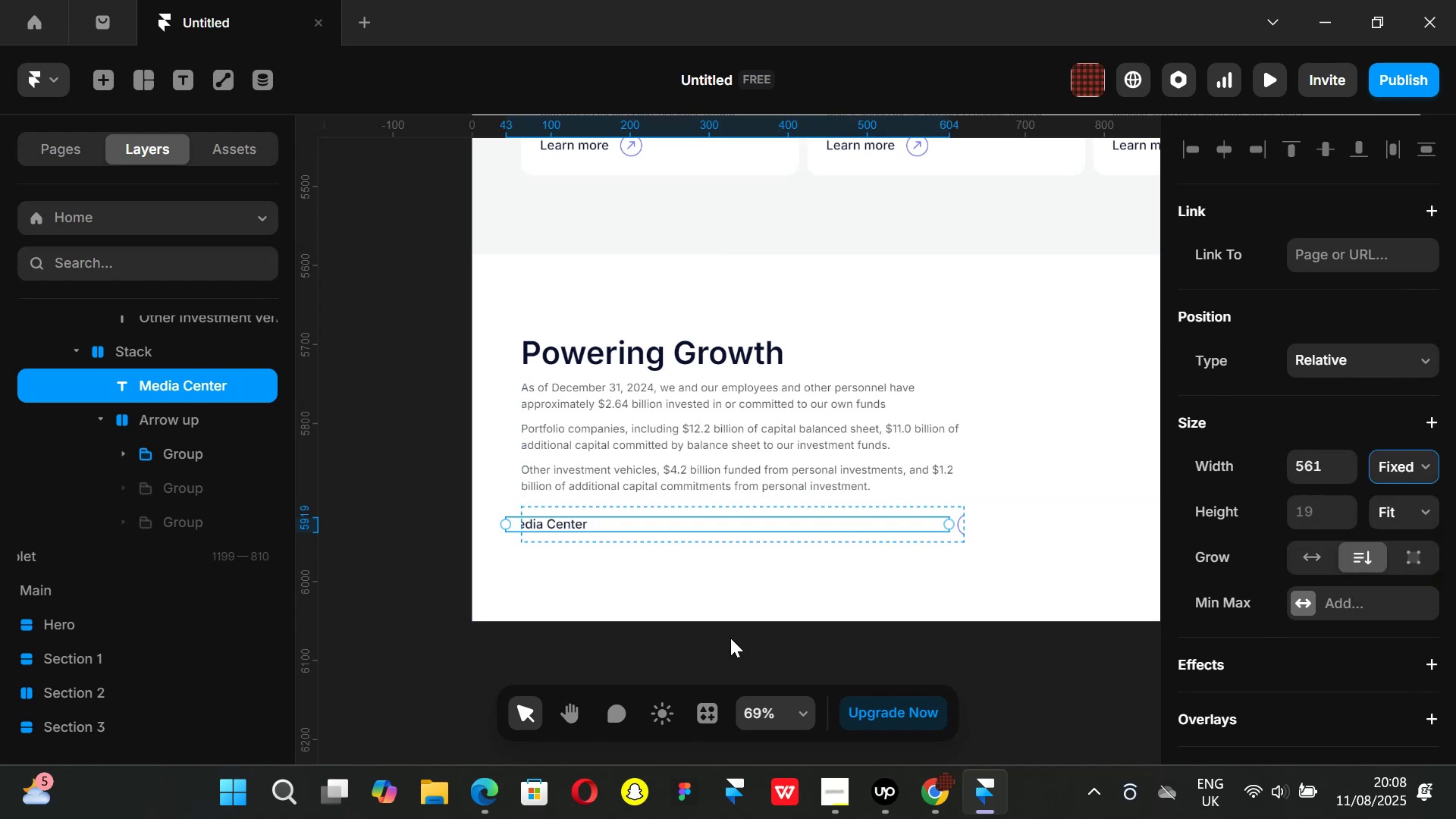 
key(Control+Z)
 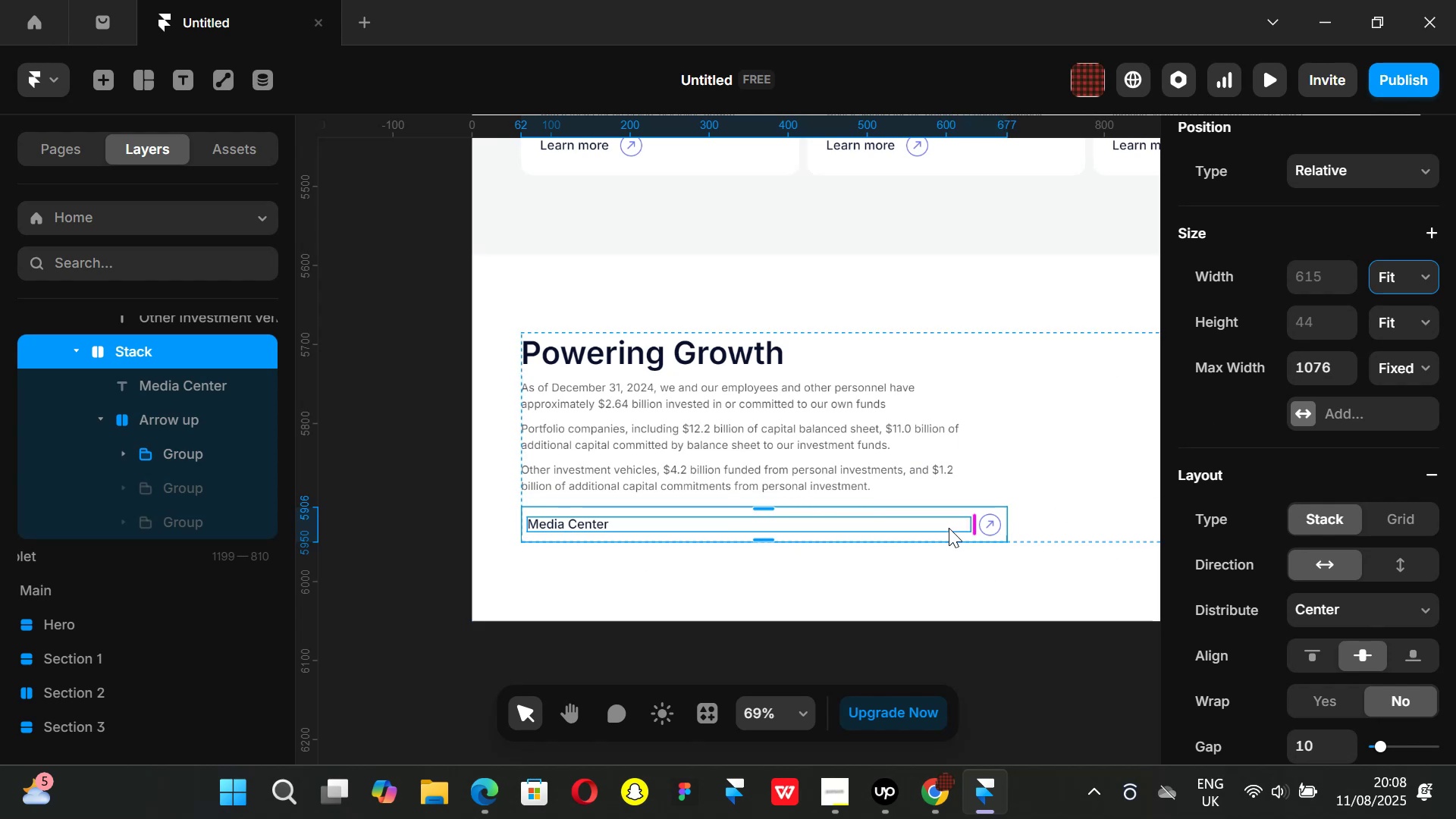 
wait(5.4)
 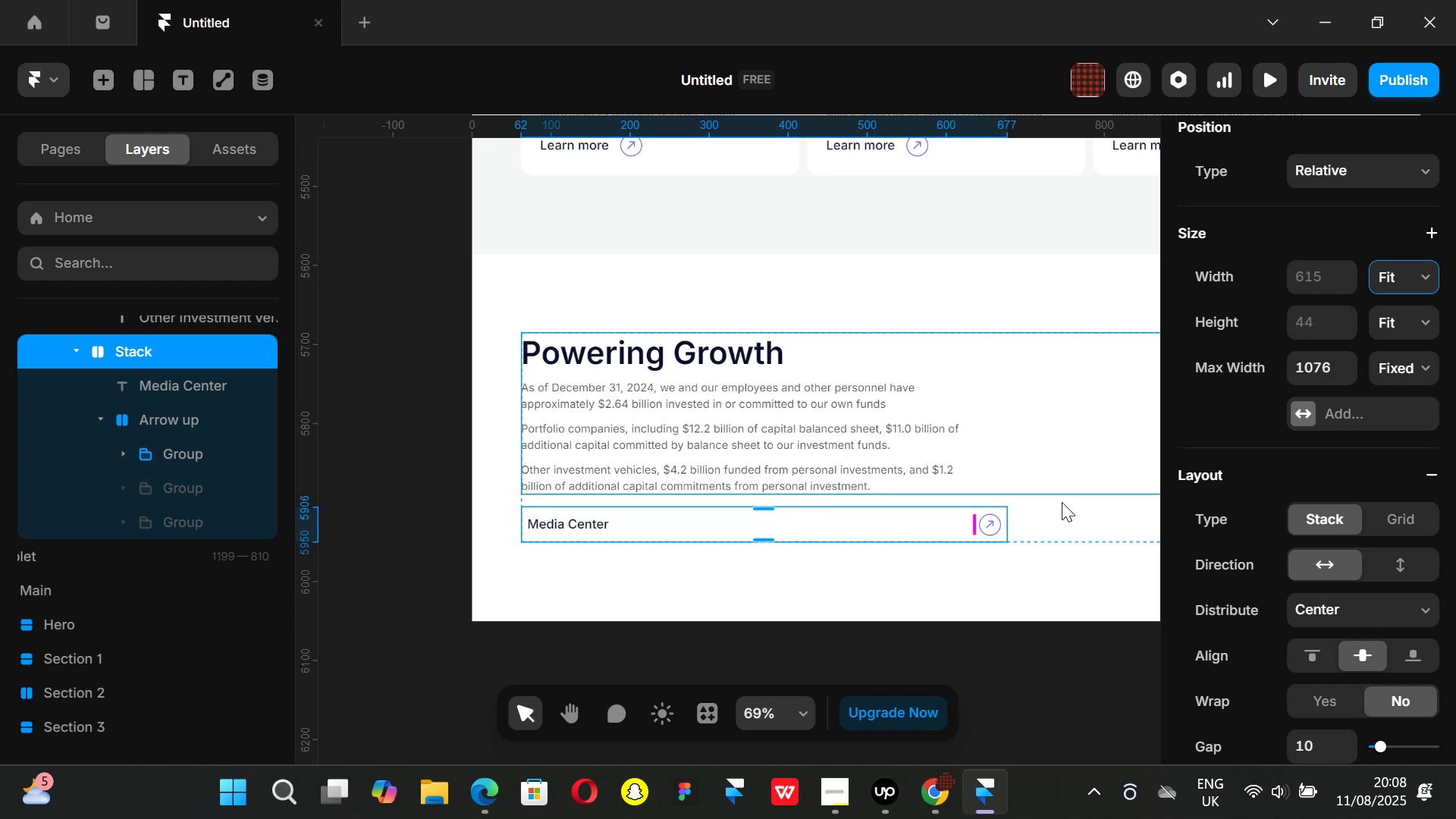 
left_click([607, 645])
 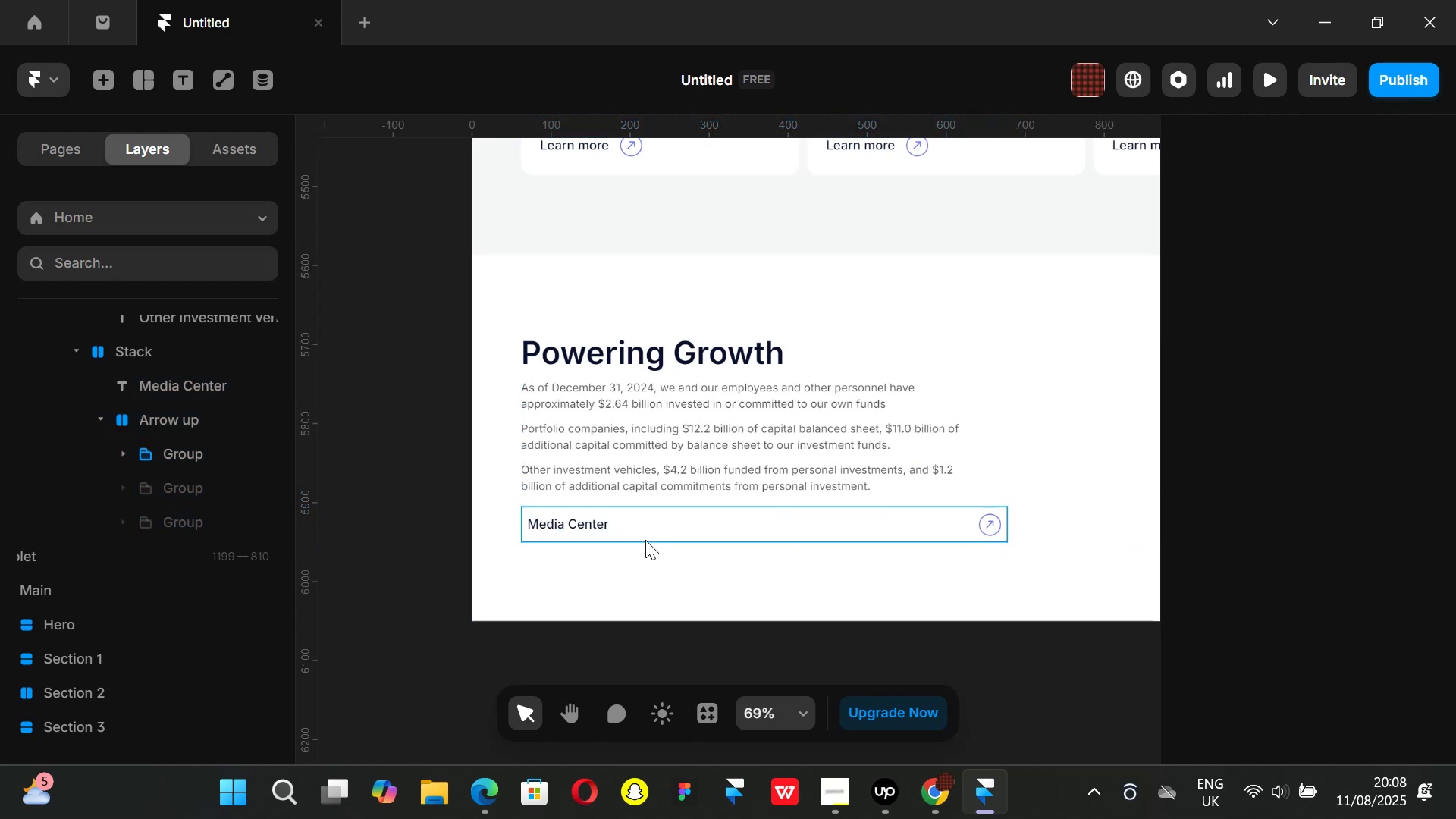 
left_click([646, 539])
 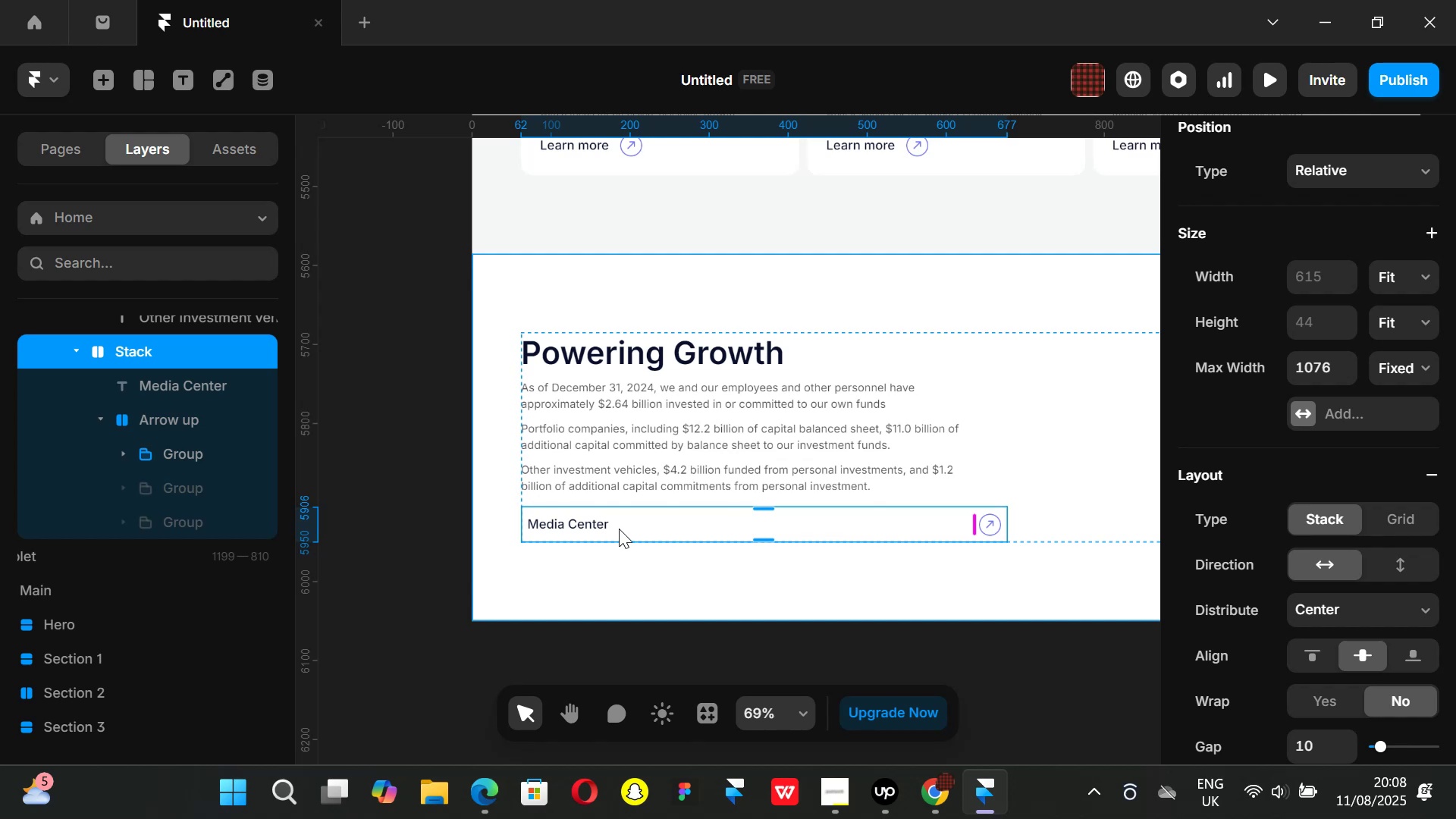 
wait(6.19)
 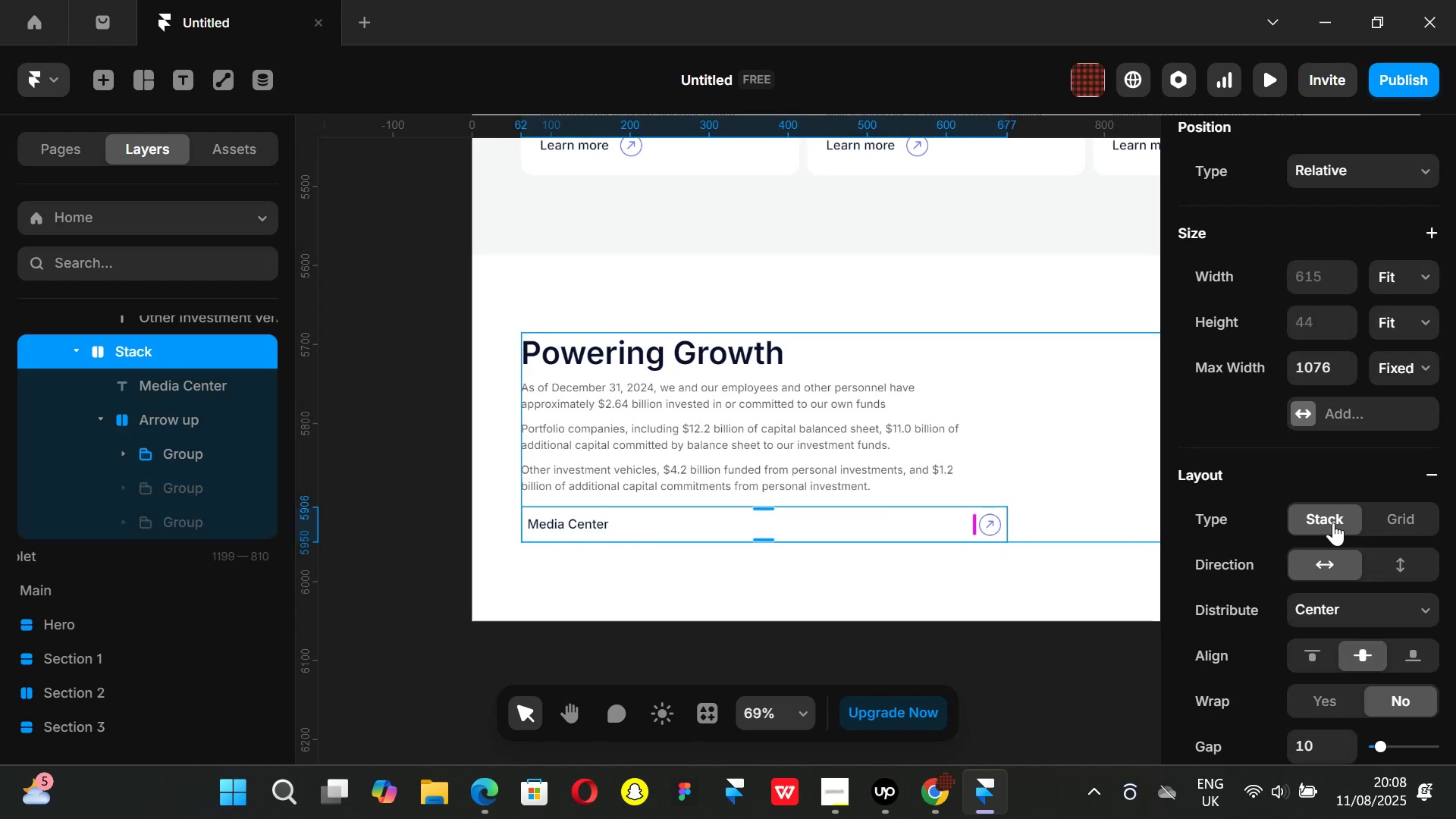 
left_click([152, 381])
 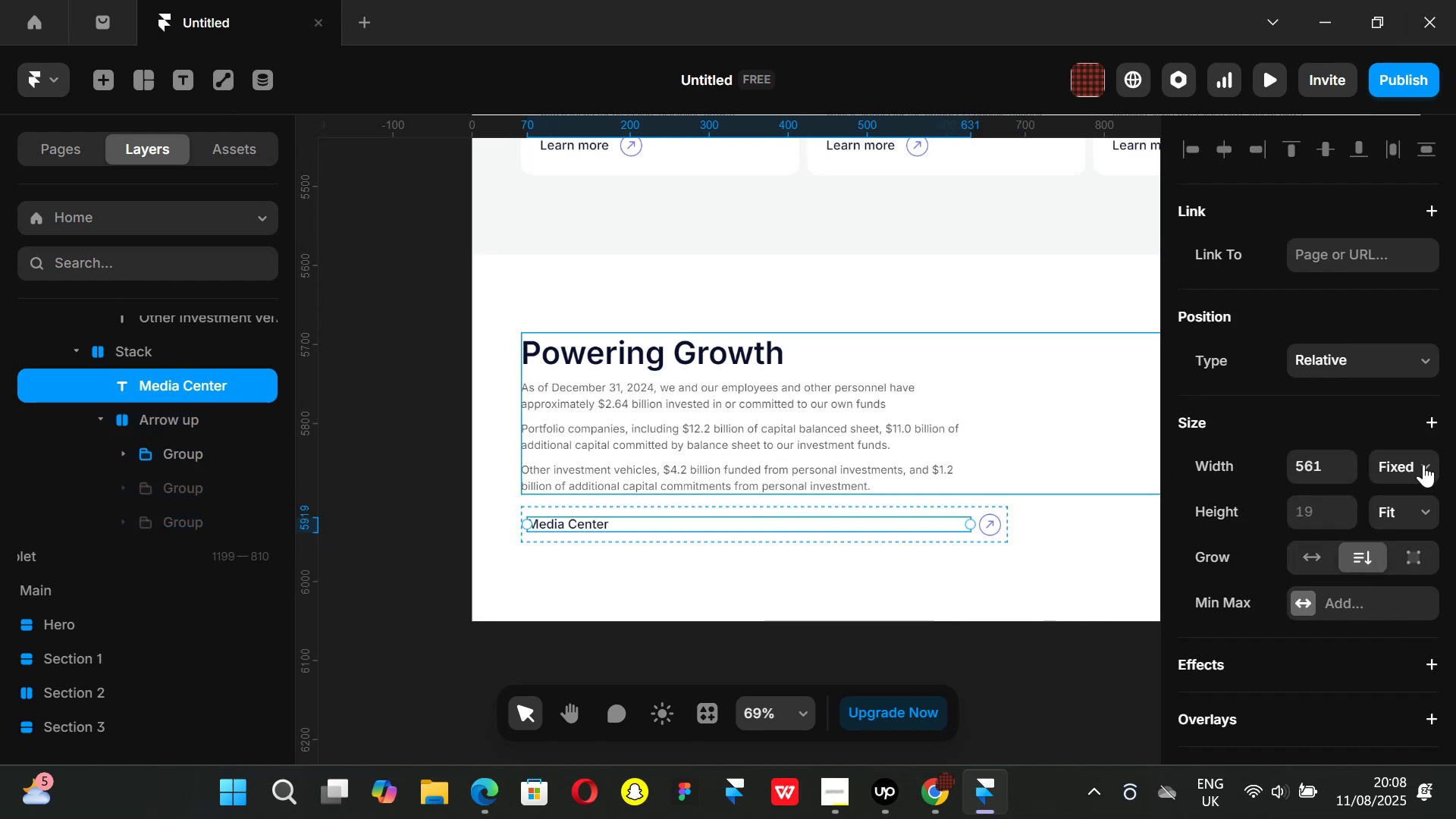 
left_click([1423, 464])
 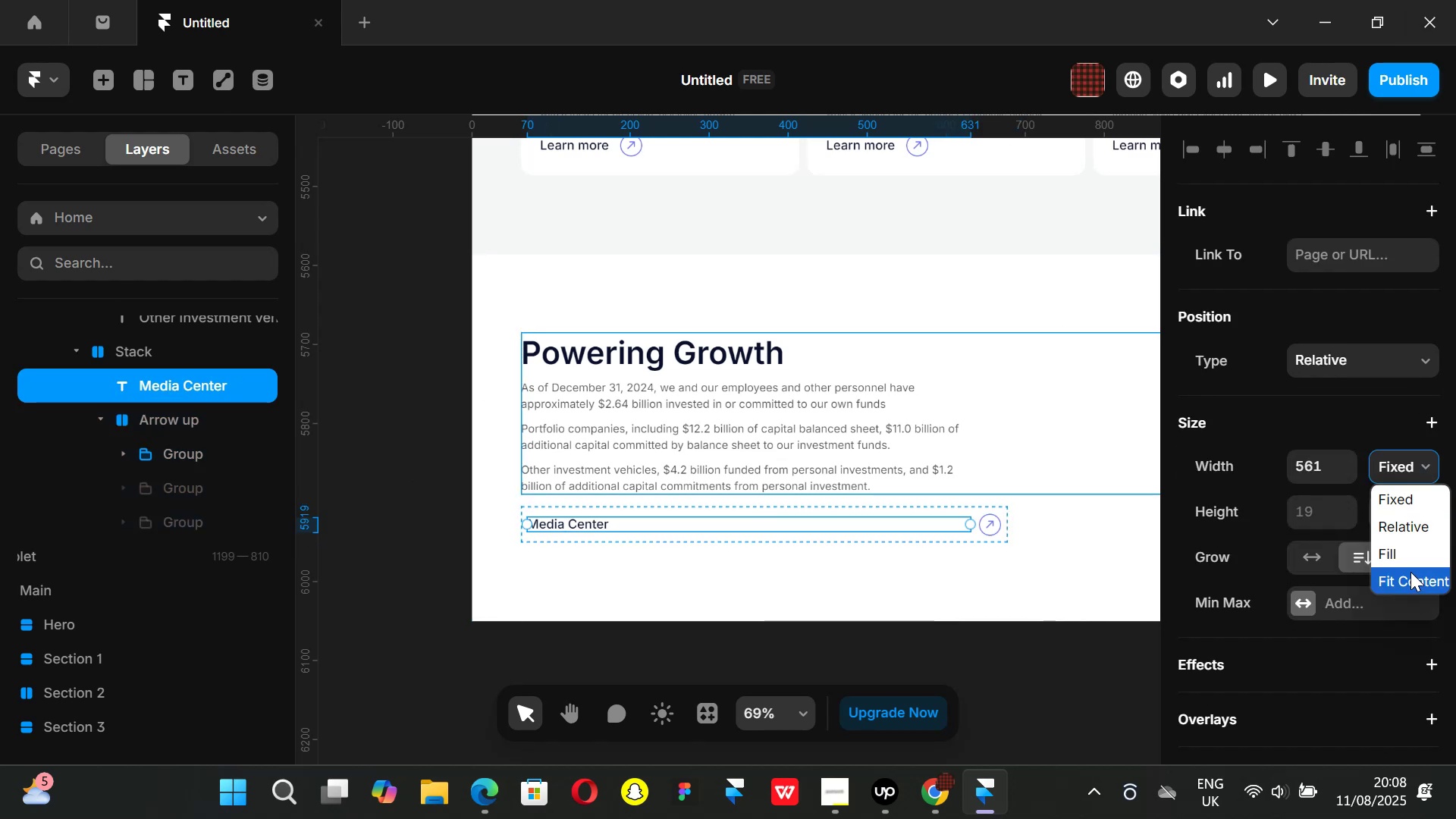 
left_click([1410, 572])
 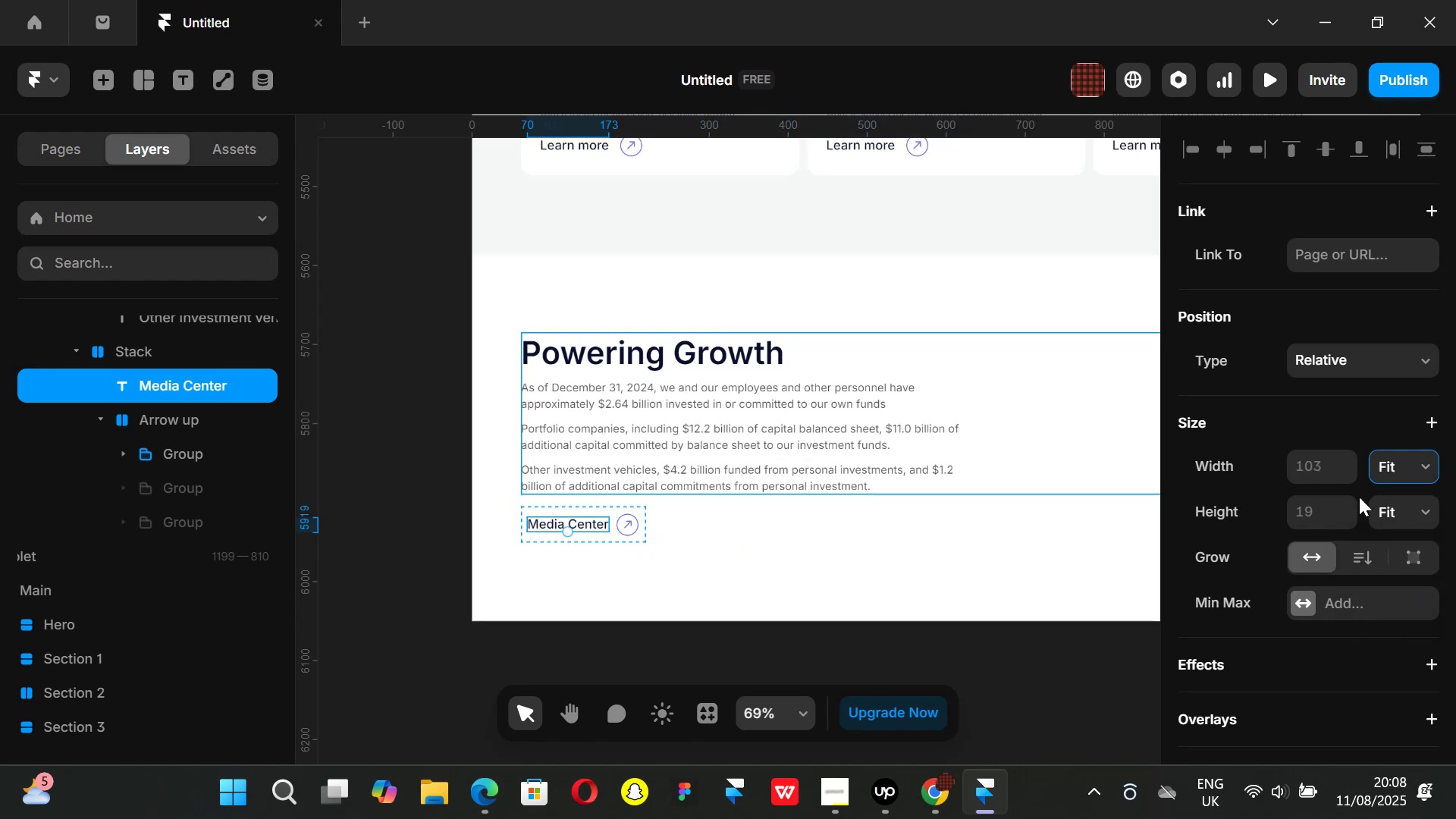 
key(Control+Z)
 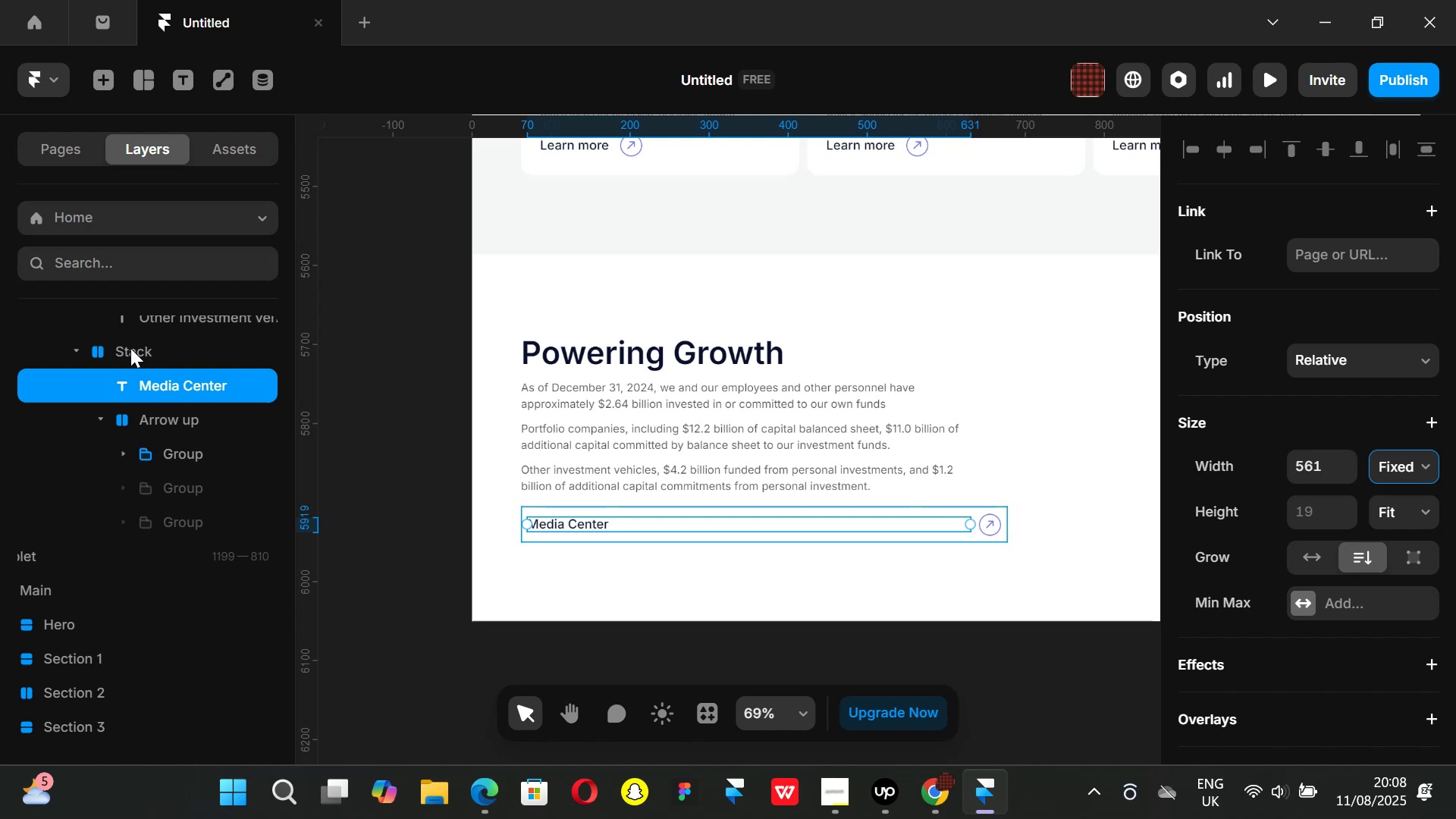 
wait(16.88)
 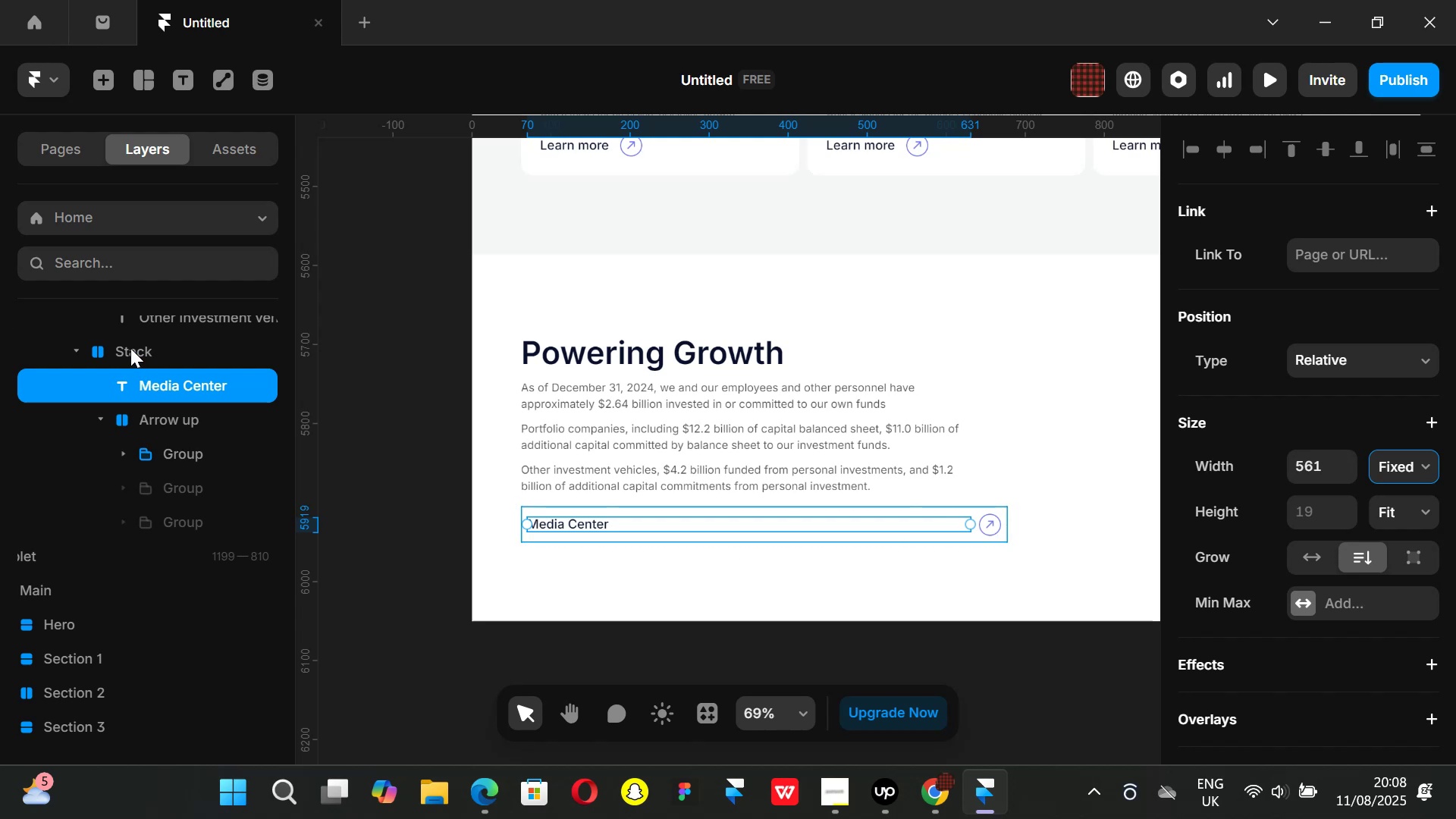 
left_click([1420, 467])
 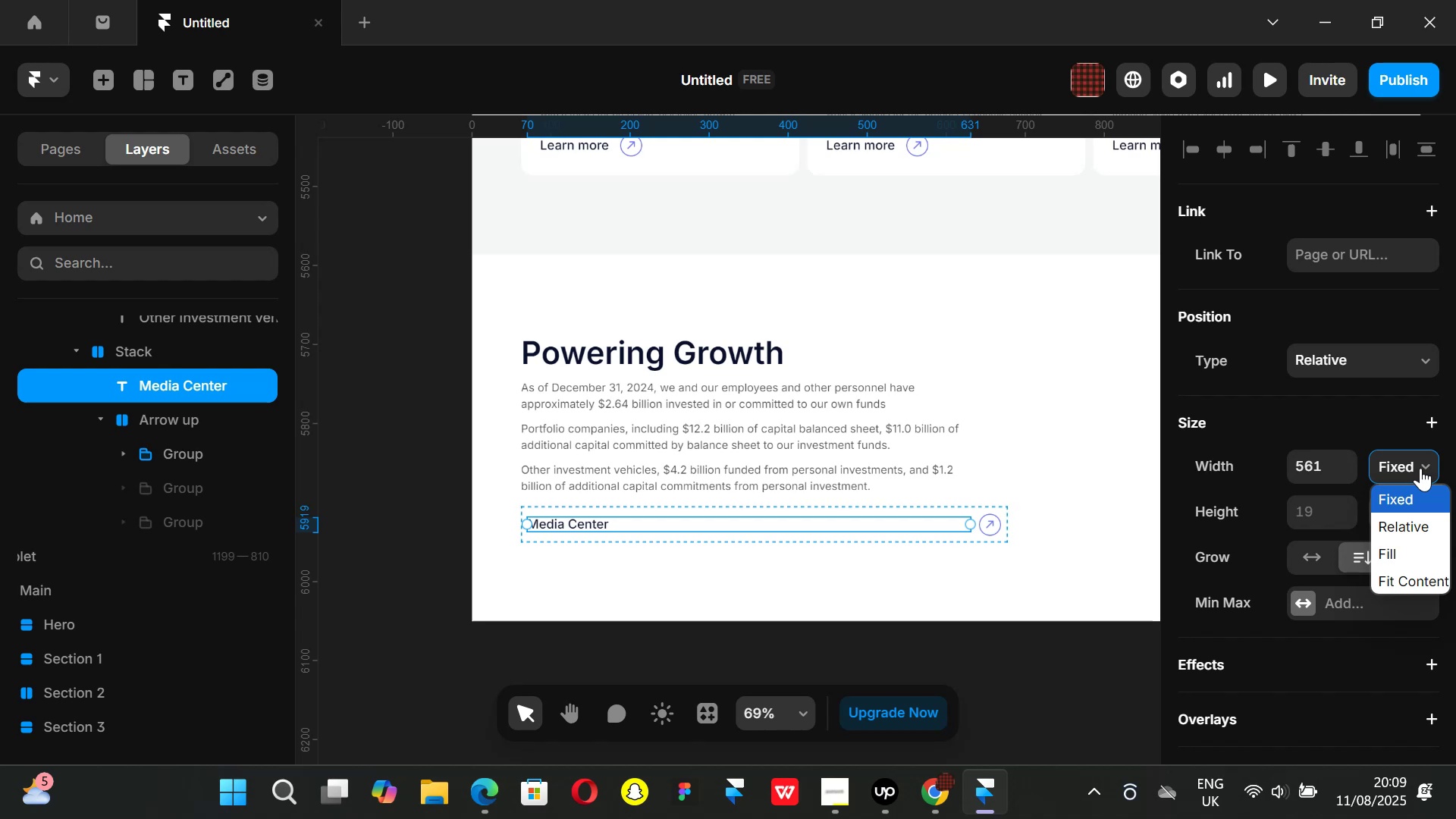 
wait(29.03)
 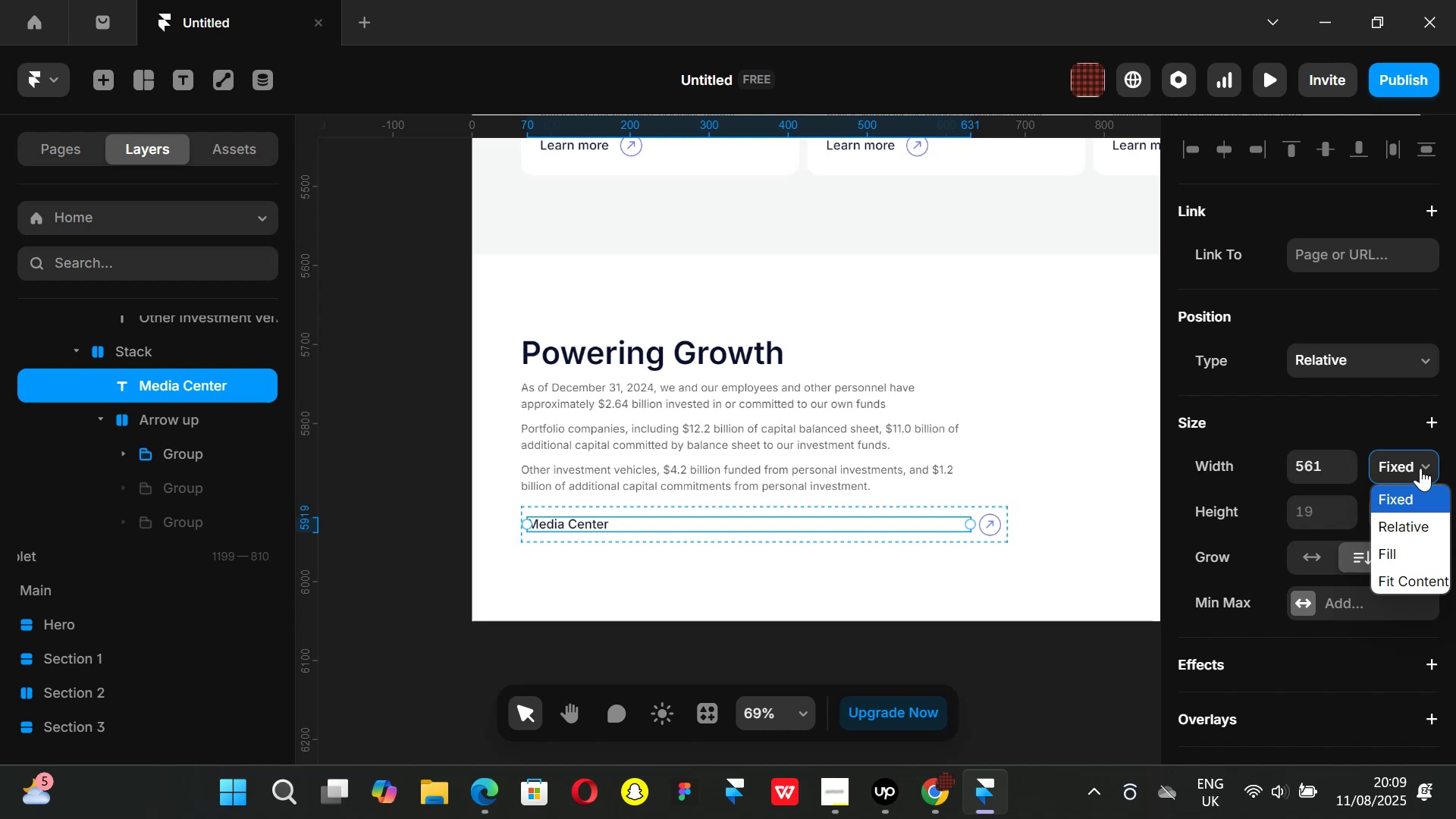 
left_click([1401, 545])
 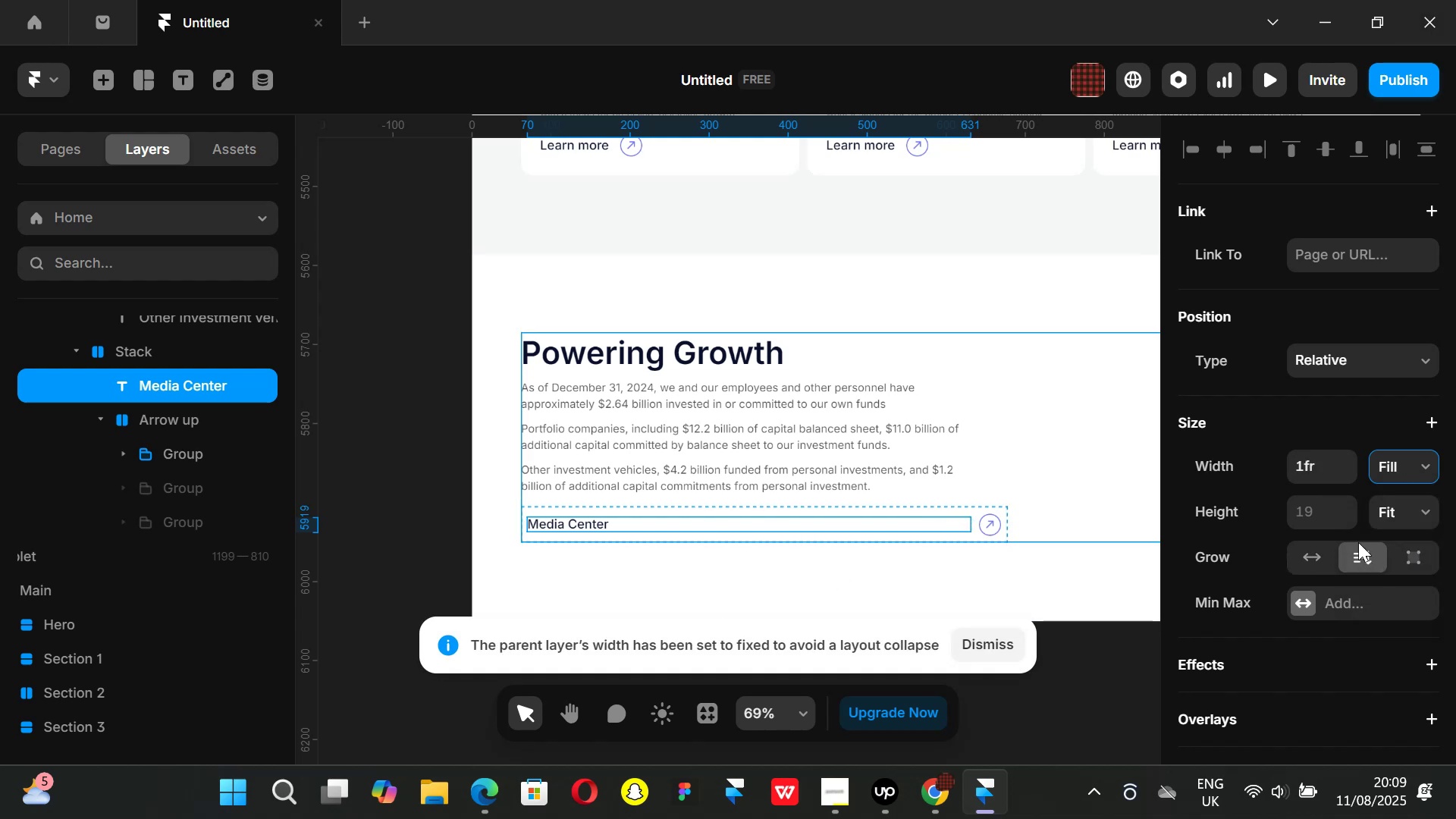 
wait(5.96)
 